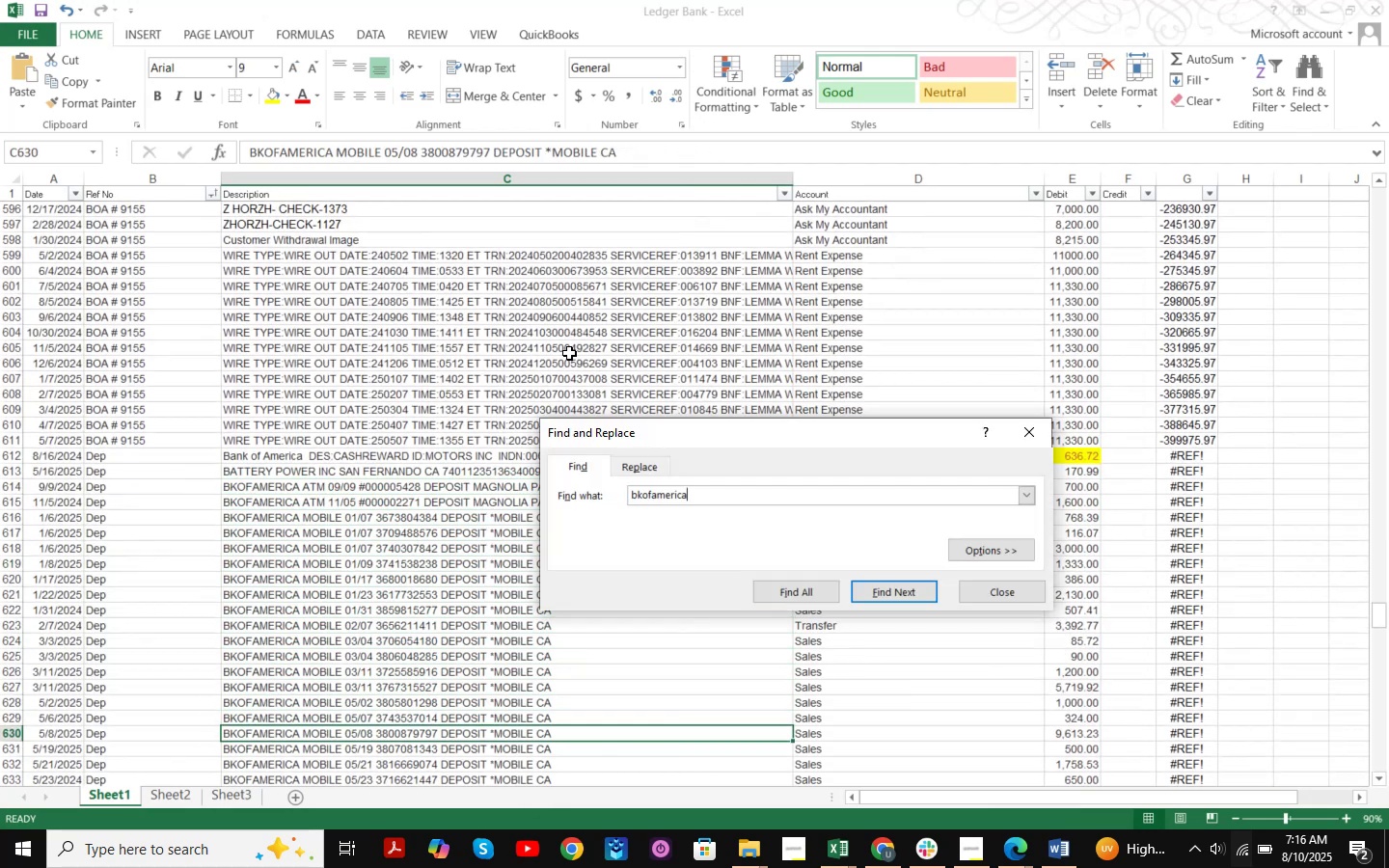 
key(Enter)
 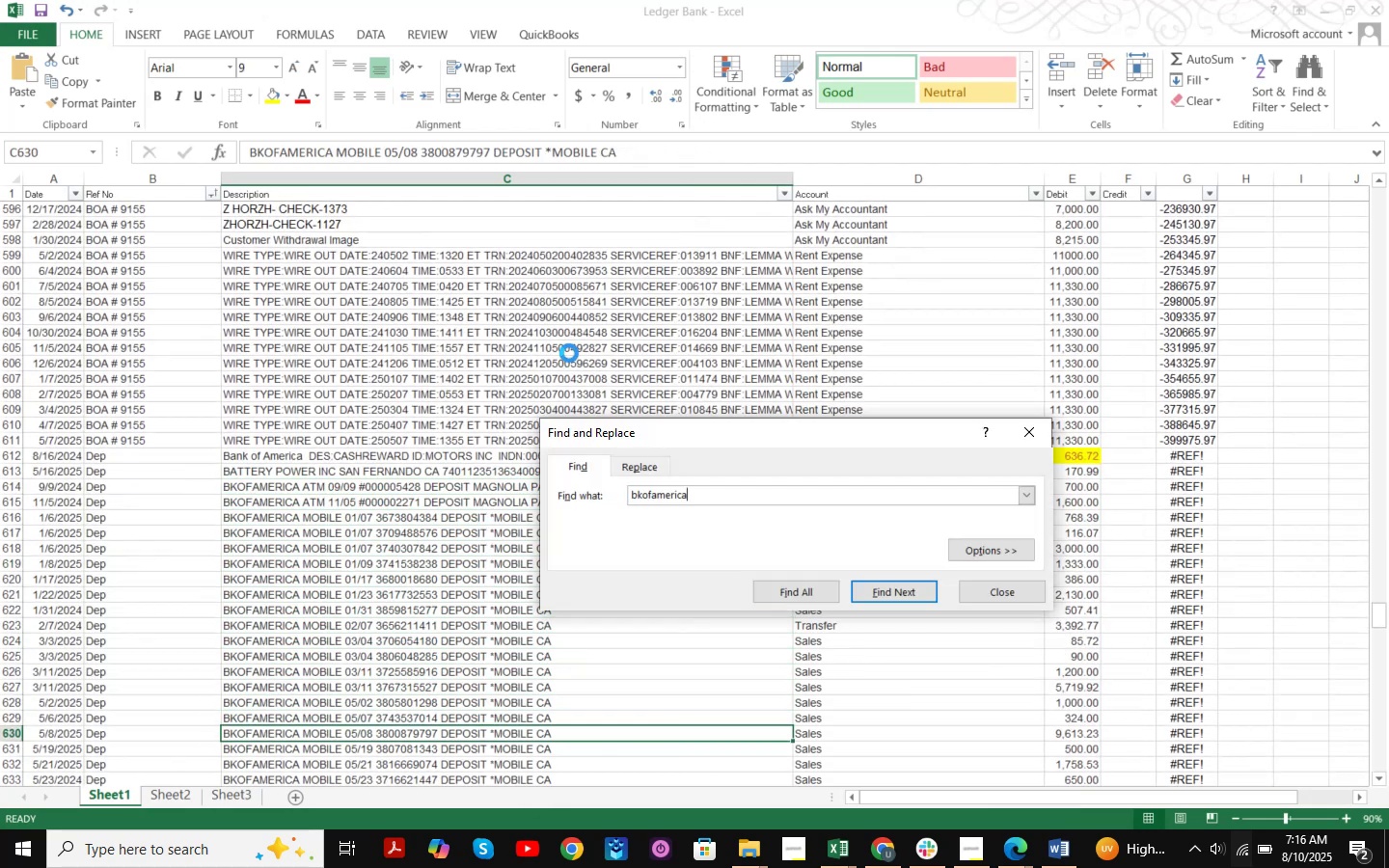 
key(Enter)
 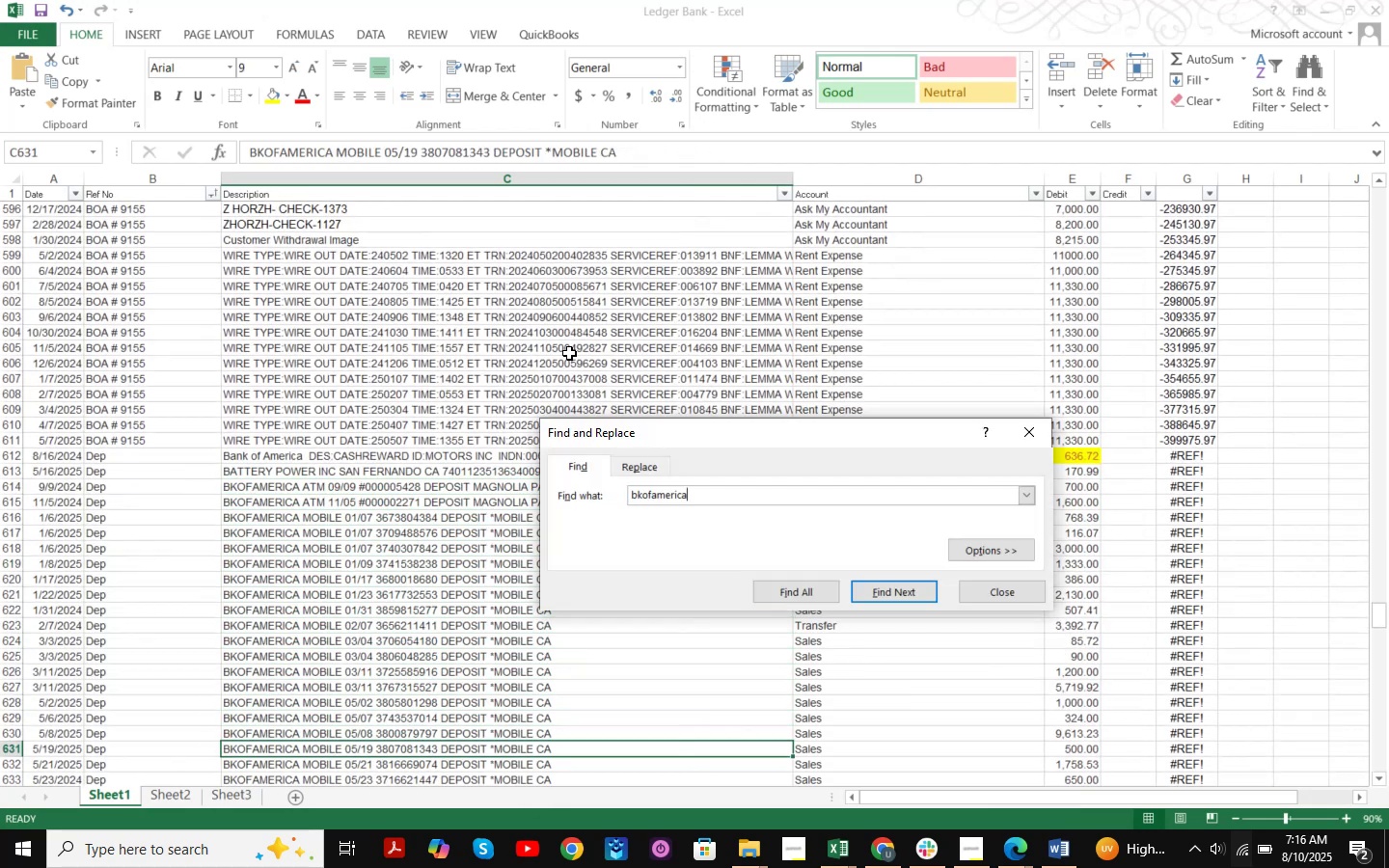 
key(Enter)
 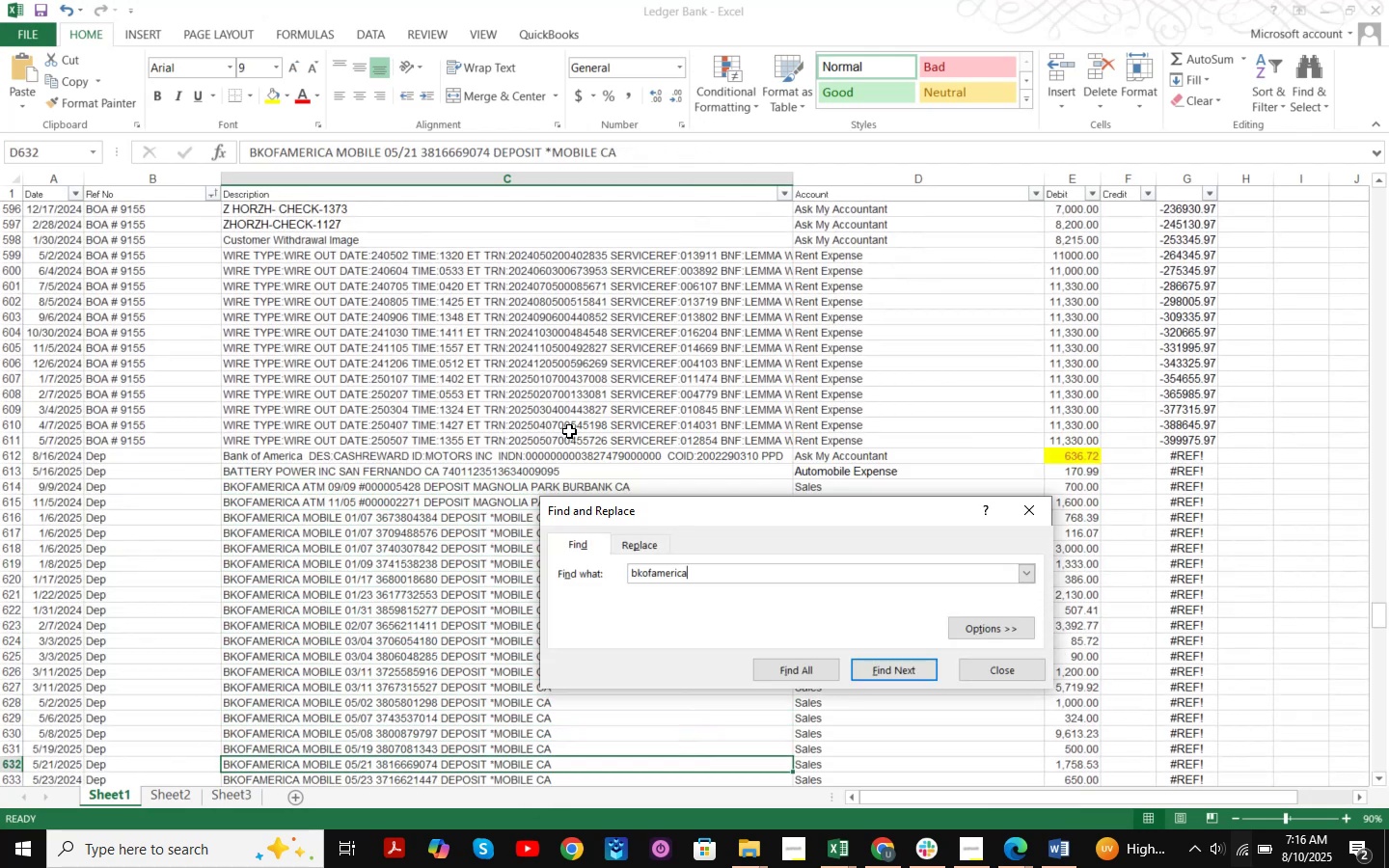 
key(Enter)
 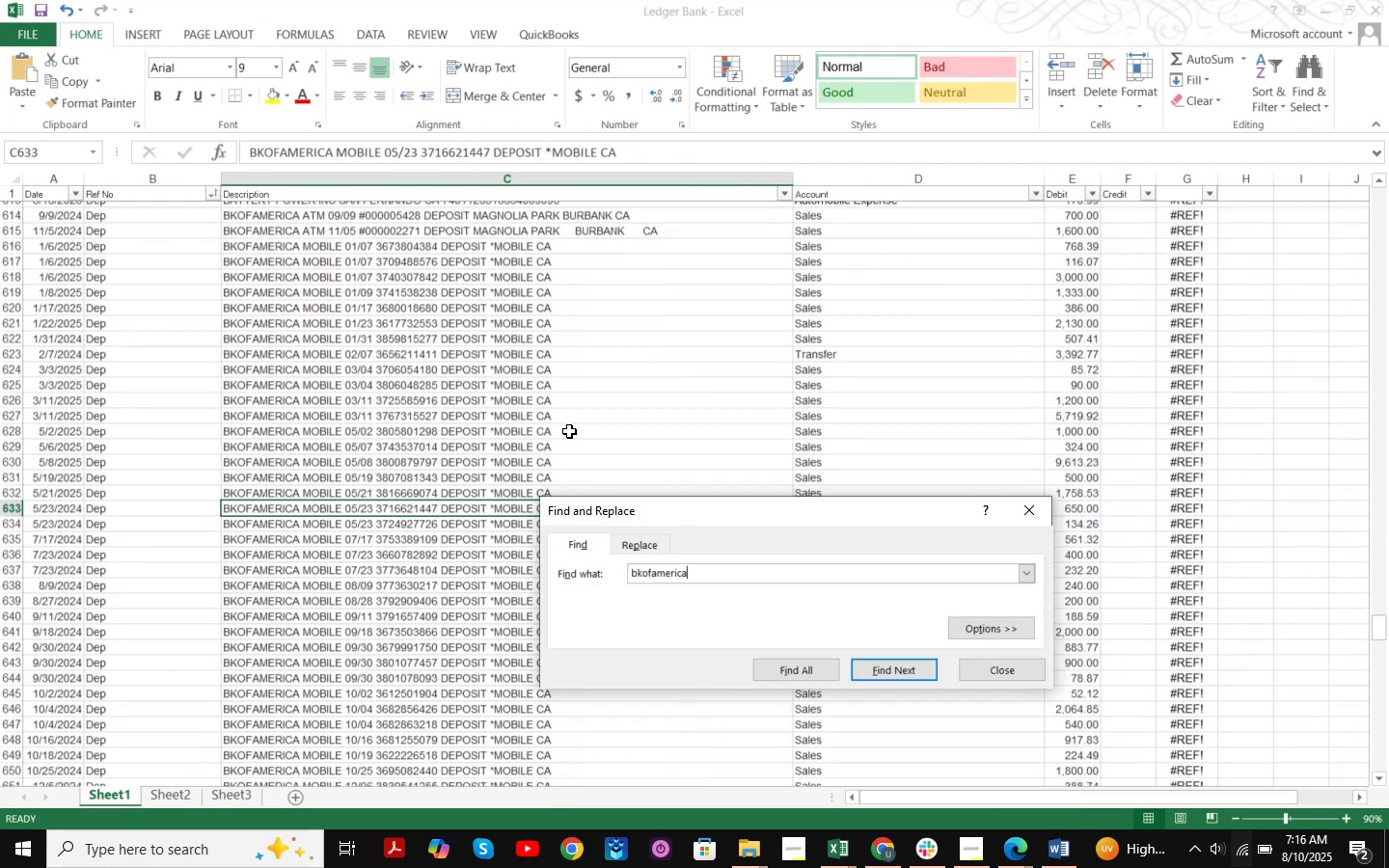 
key(Enter)
 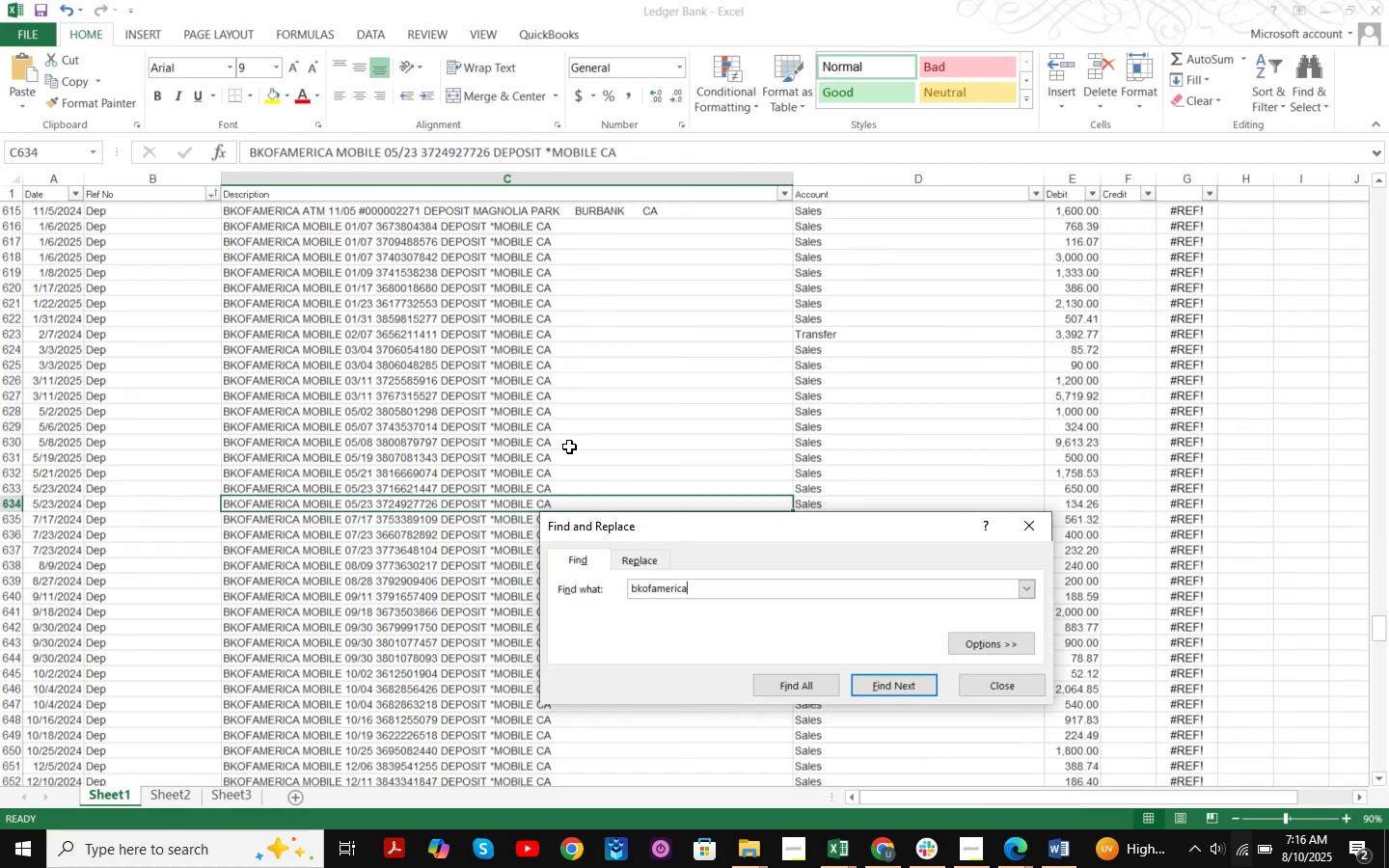 
key(Enter)
 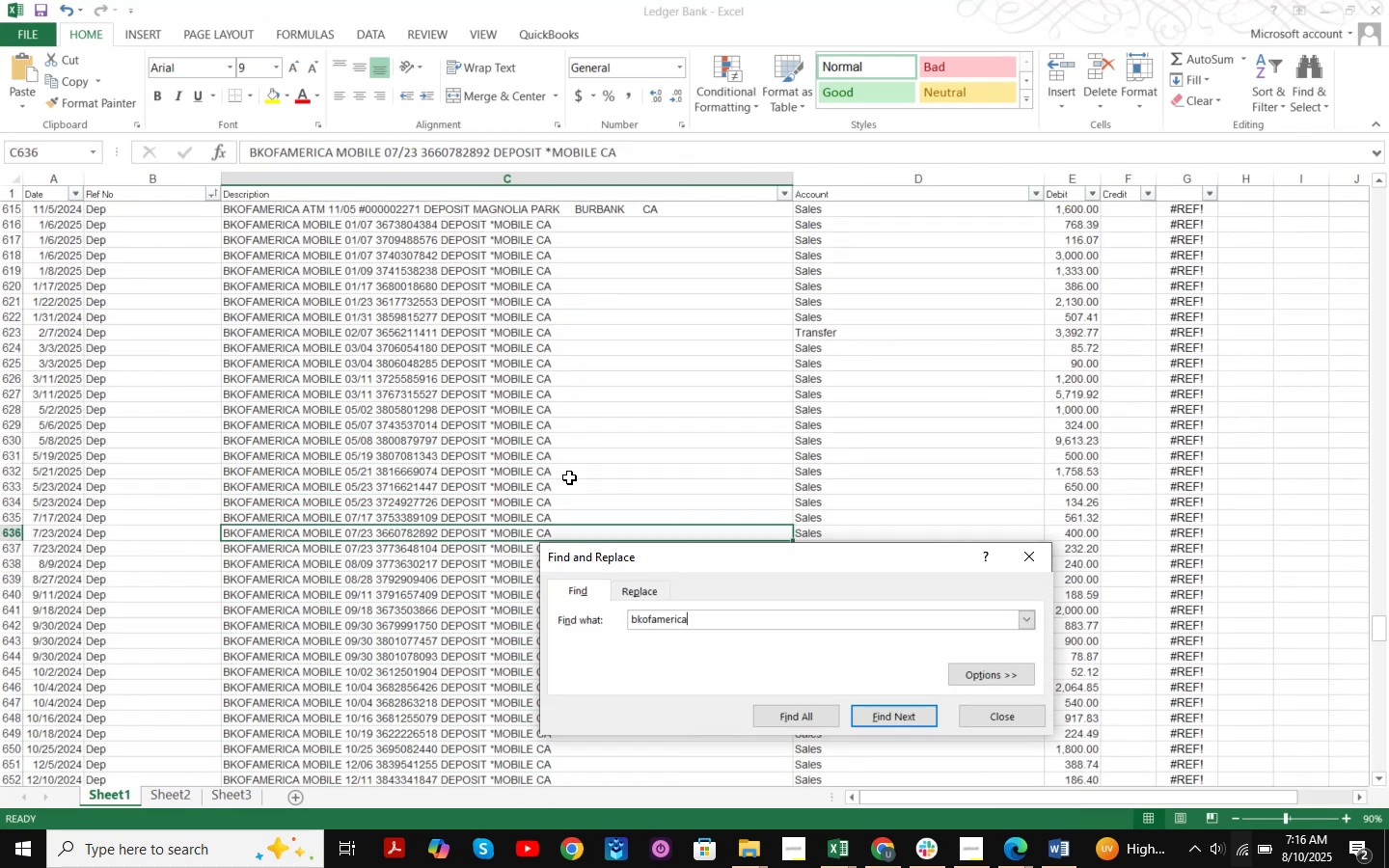 
key(Enter)
 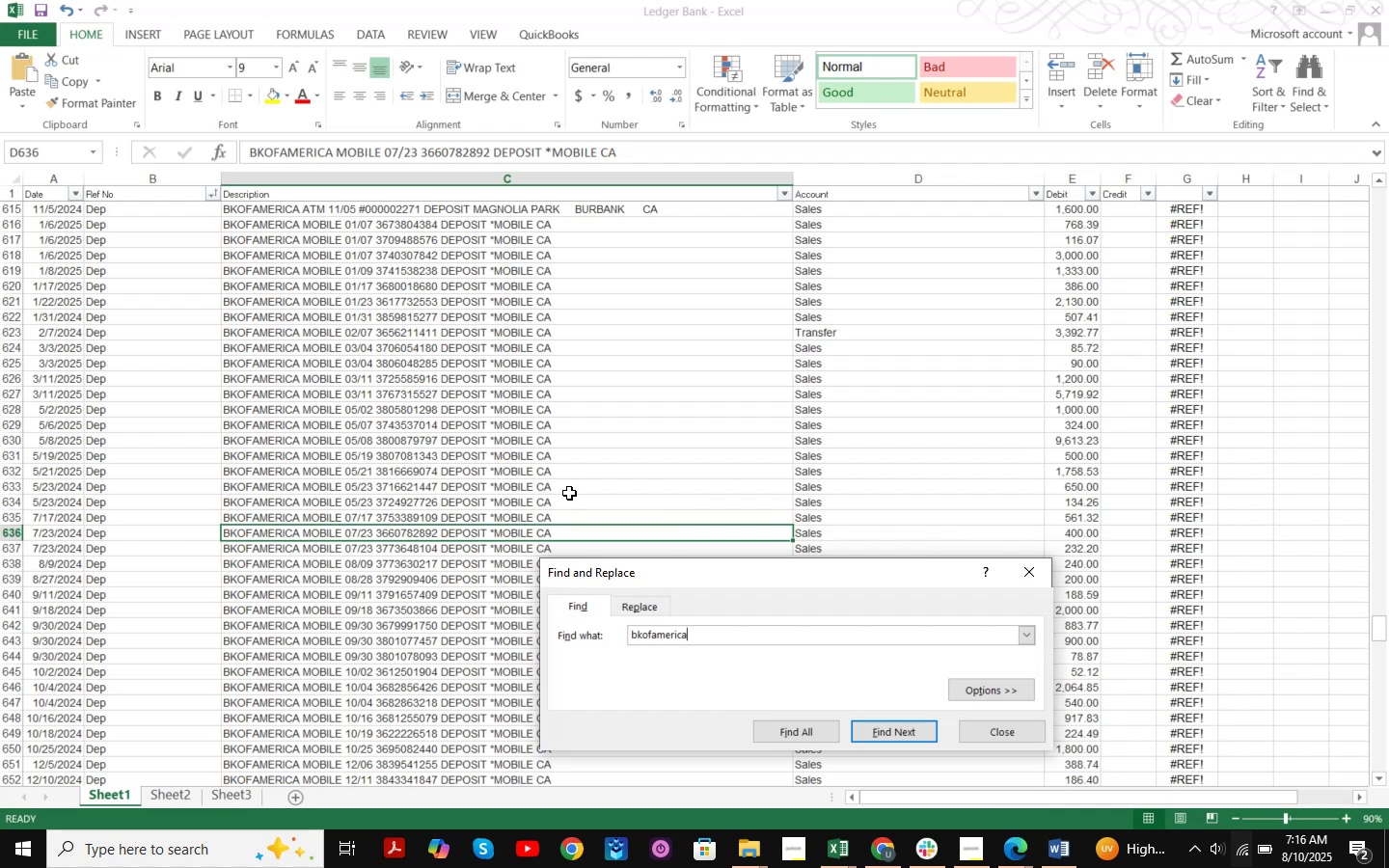 
key(Enter)
 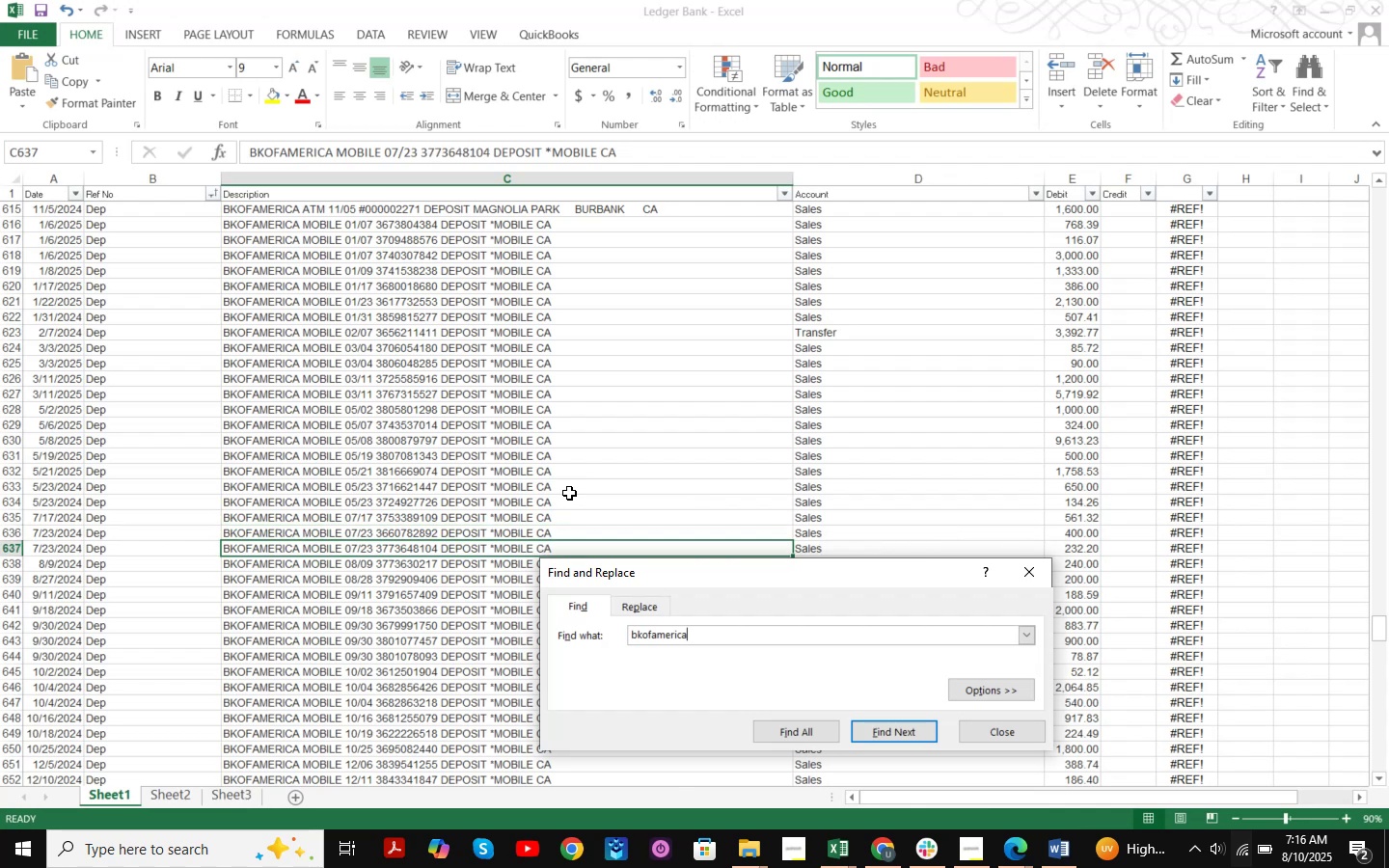 
key(Enter)
 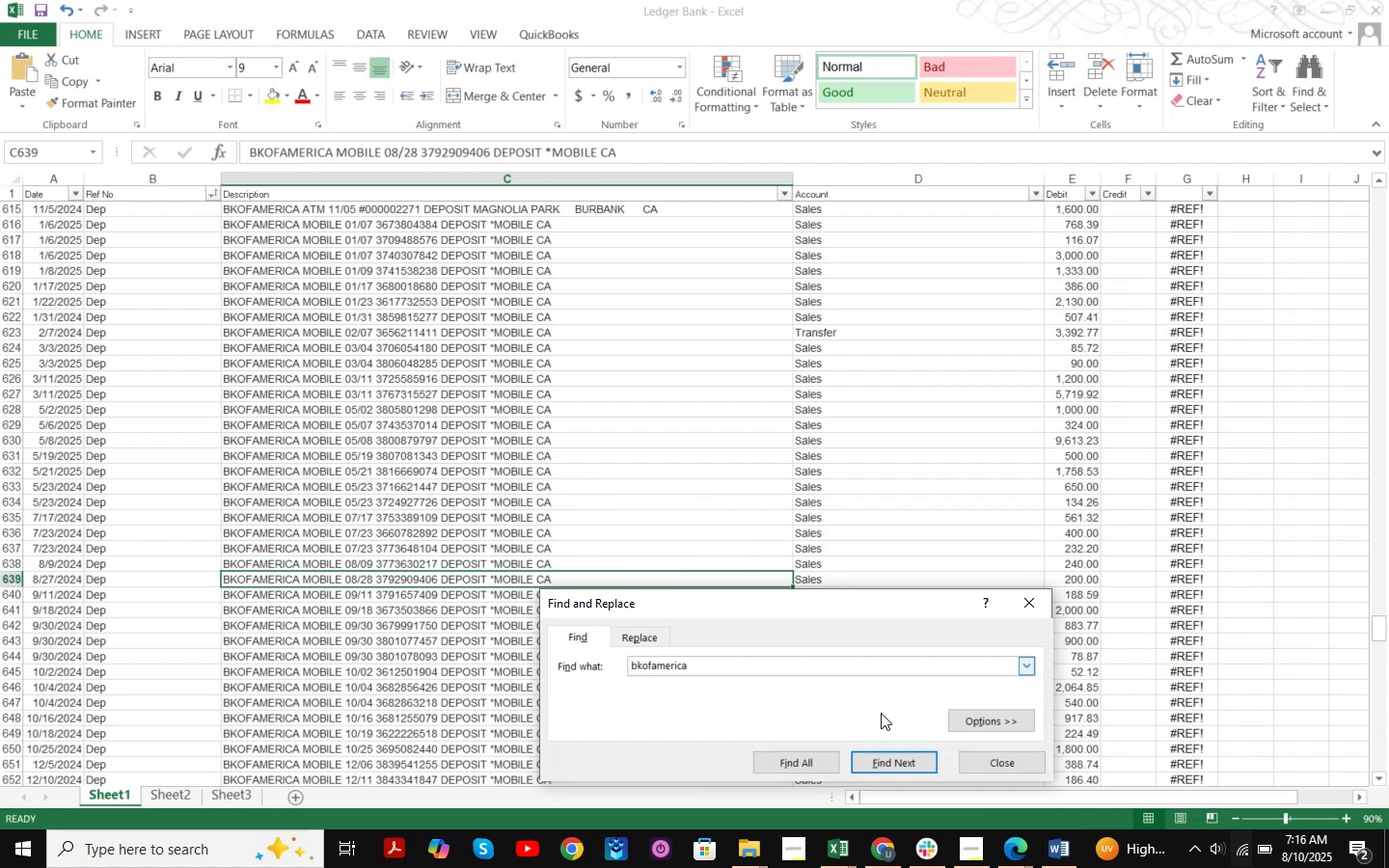 
left_click([1014, 769])
 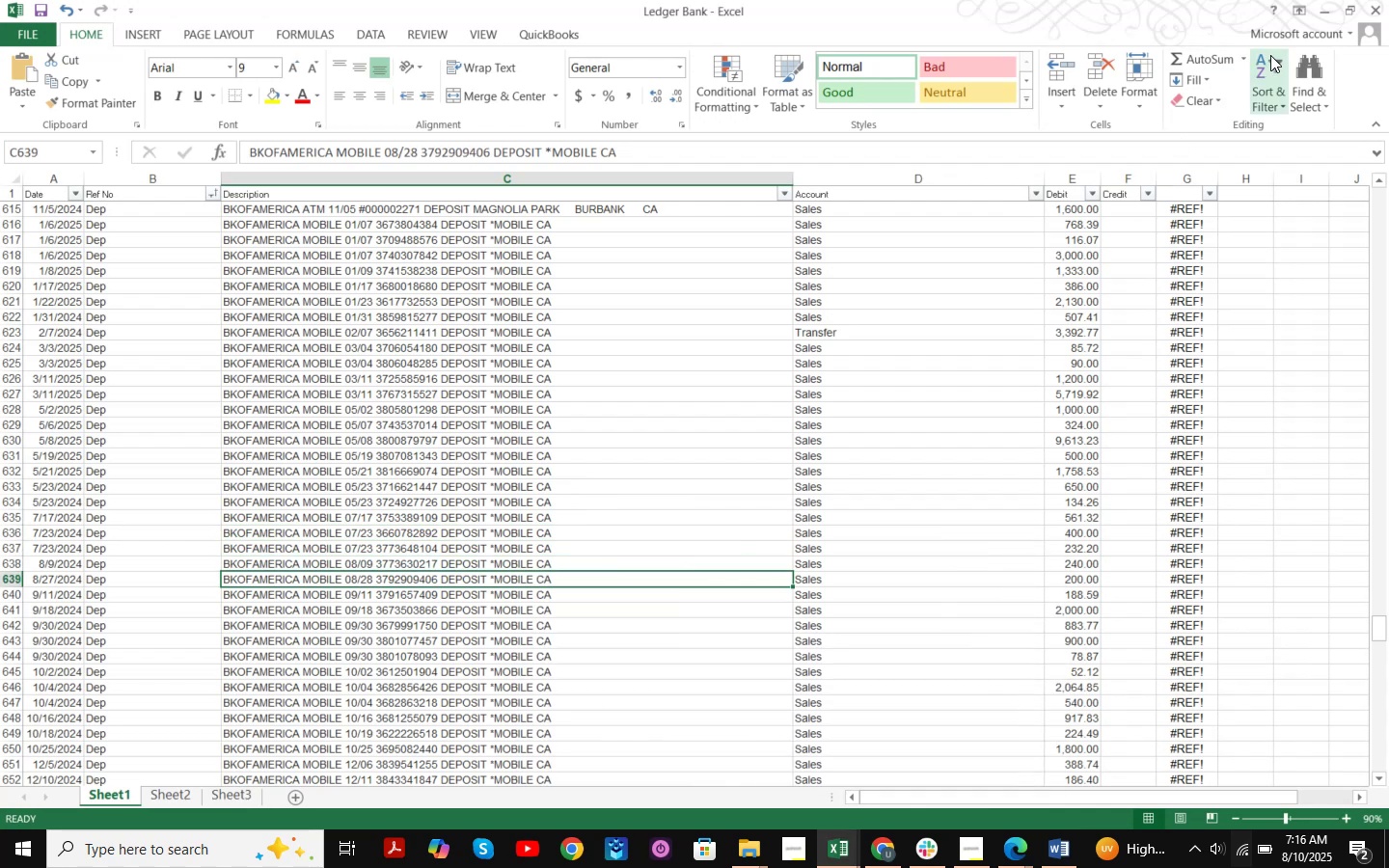 
left_click([1322, 14])
 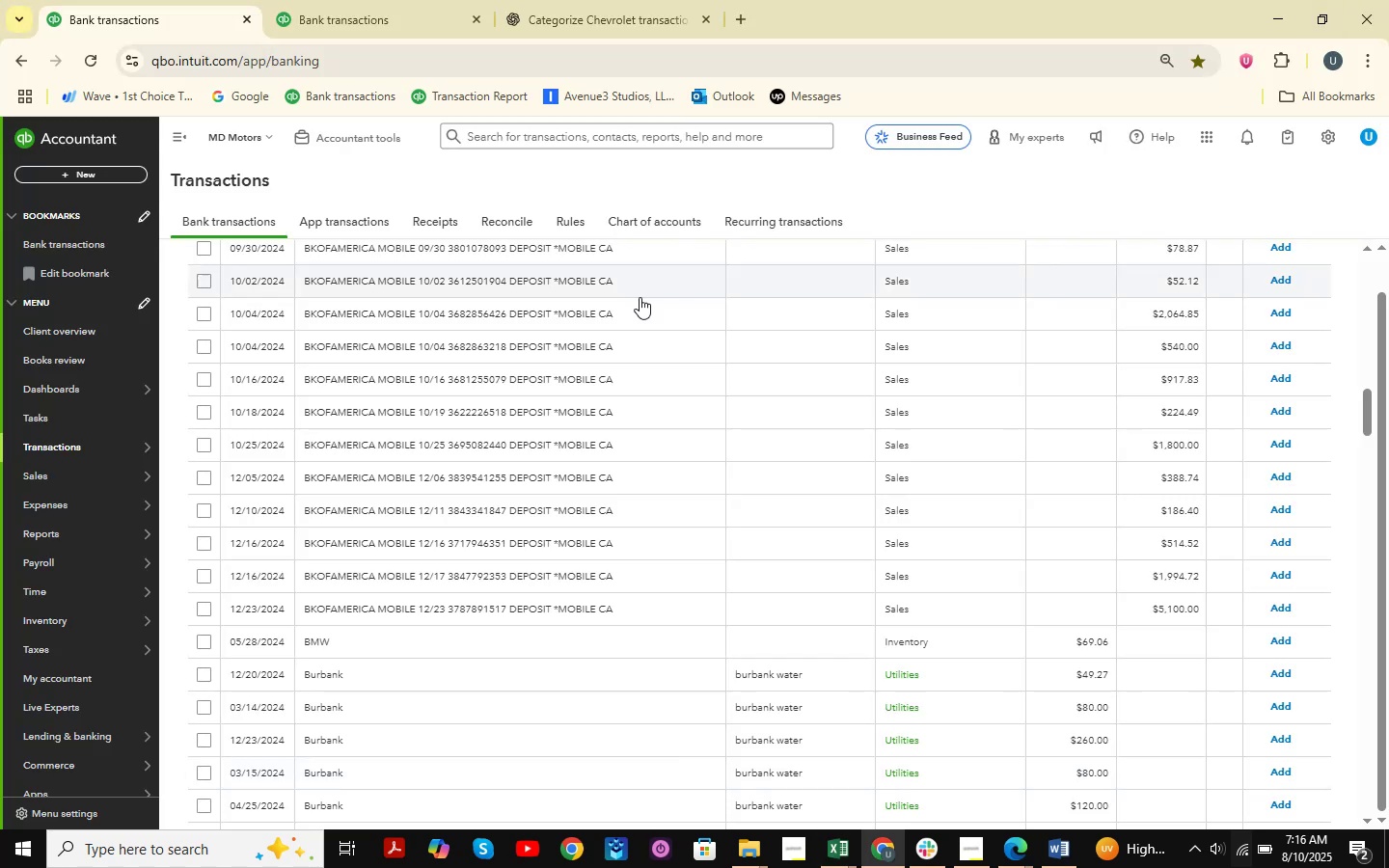 
scroll: coordinate [624, 449], scroll_direction: up, amount: 5.0
 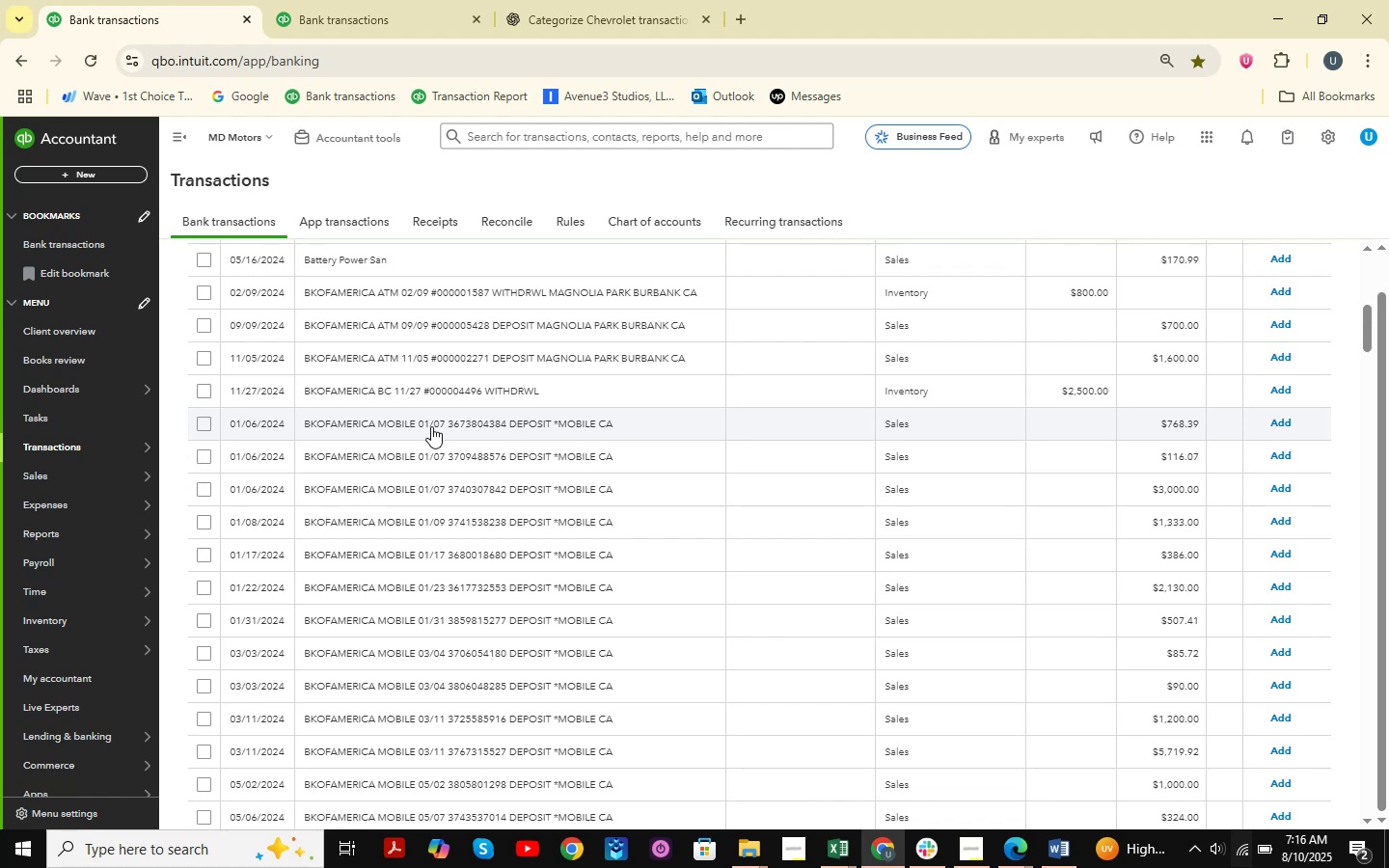 
left_click([201, 427])
 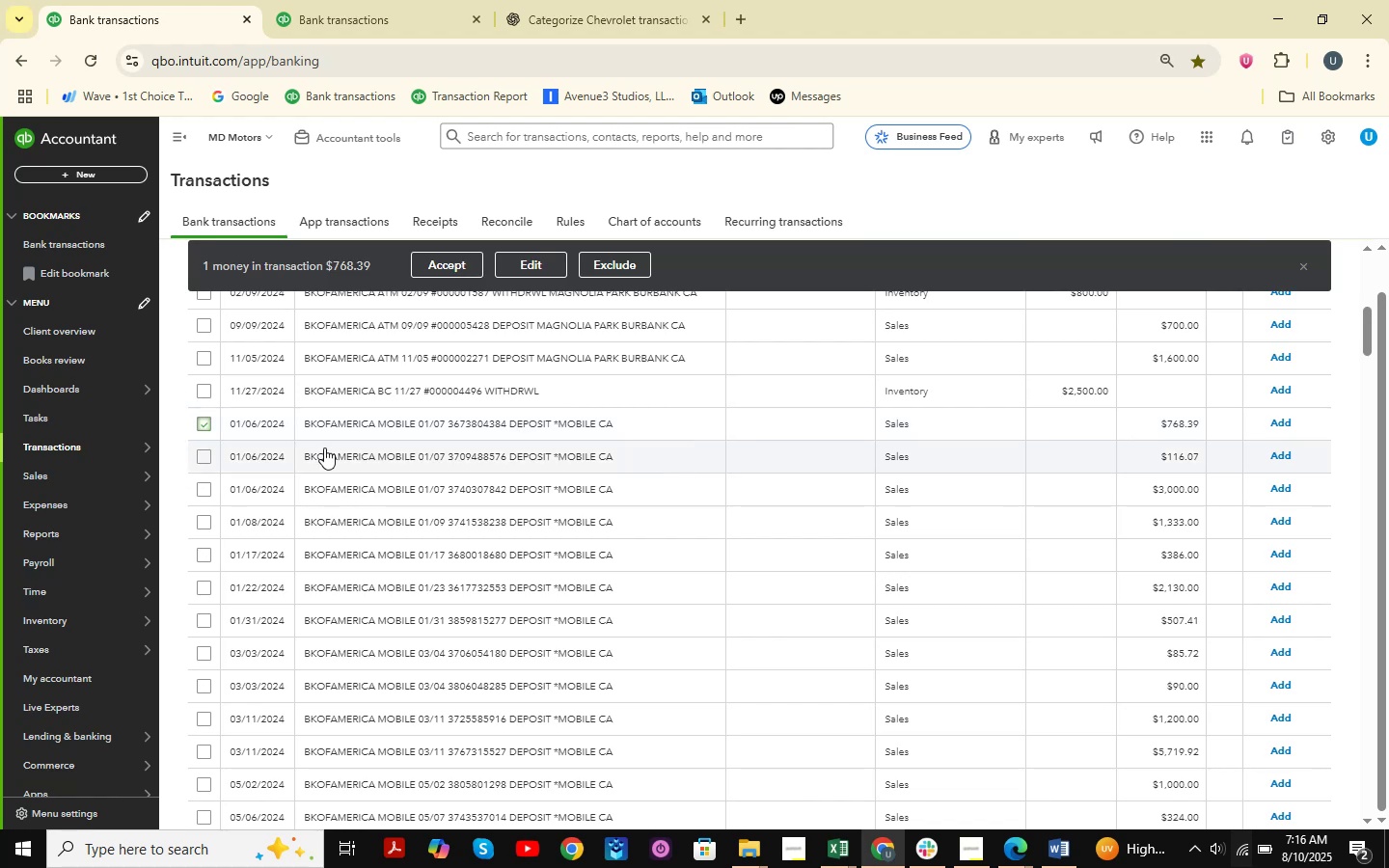 
scroll: coordinate [333, 546], scroll_direction: down, amount: 11.0
 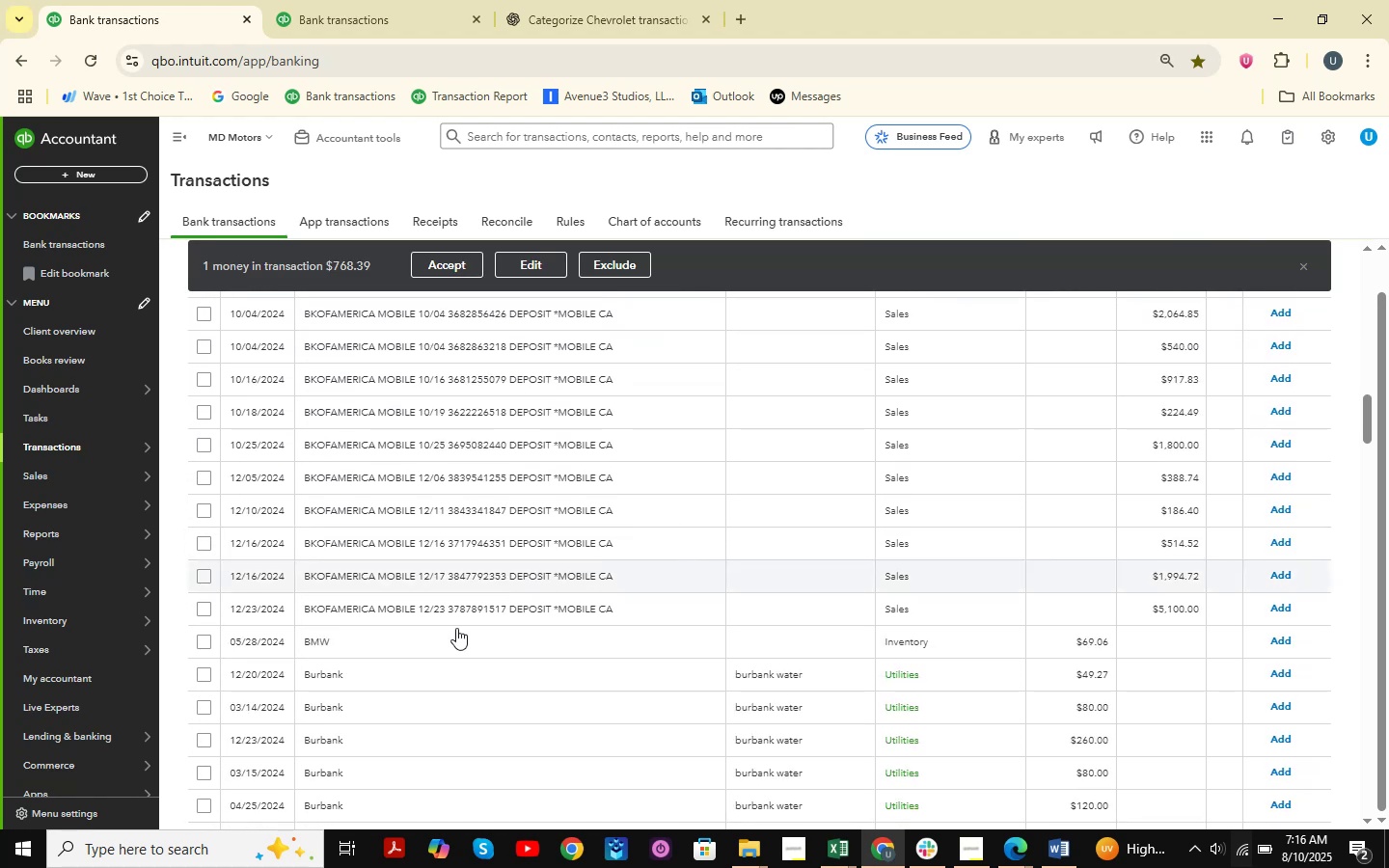 
hold_key(key=ShiftLeft, duration=0.75)
left_click([204, 609])
 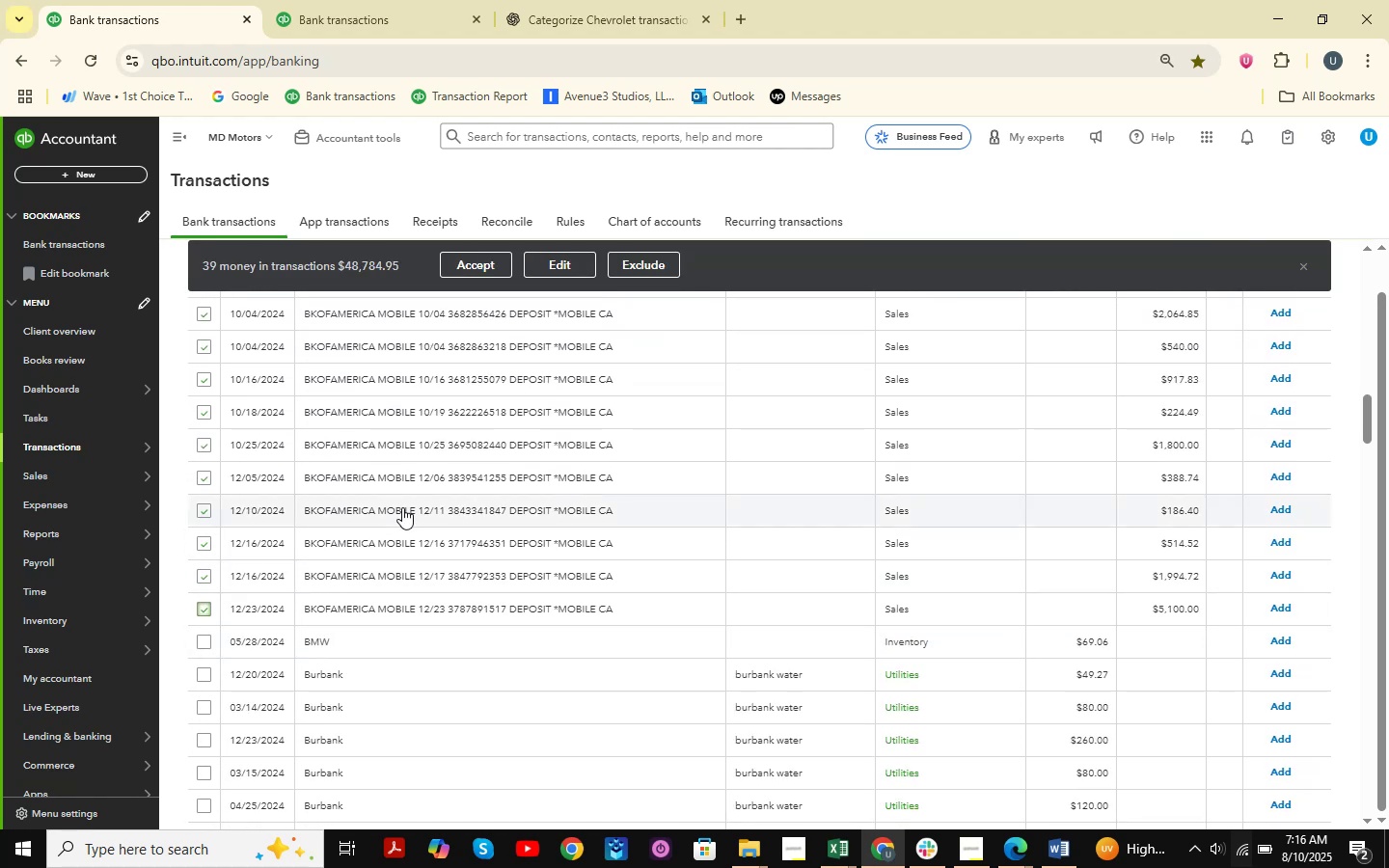 
scroll: coordinate [557, 527], scroll_direction: up, amount: 13.0
 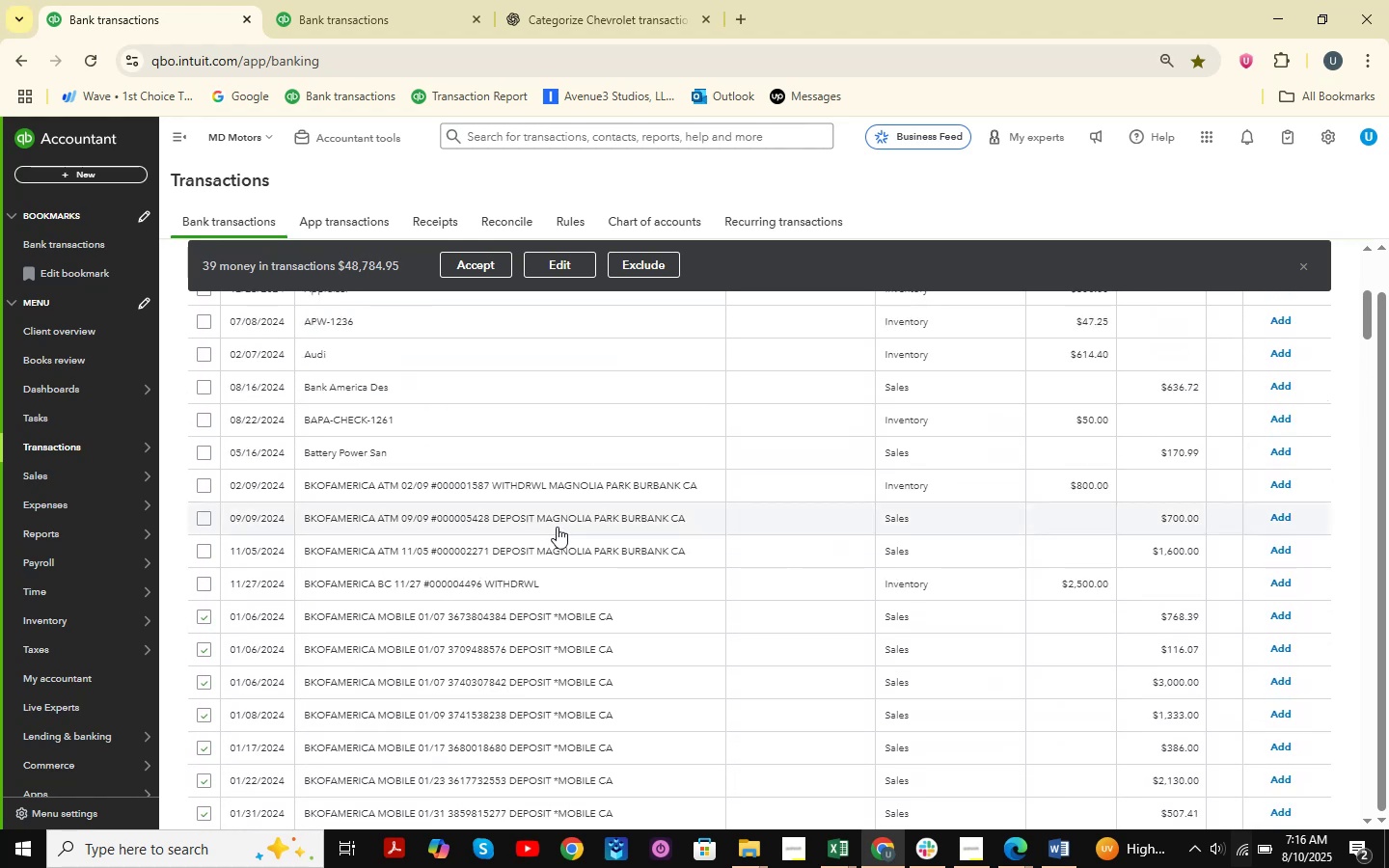 
scroll: coordinate [557, 527], scroll_direction: down, amount: 12.0
 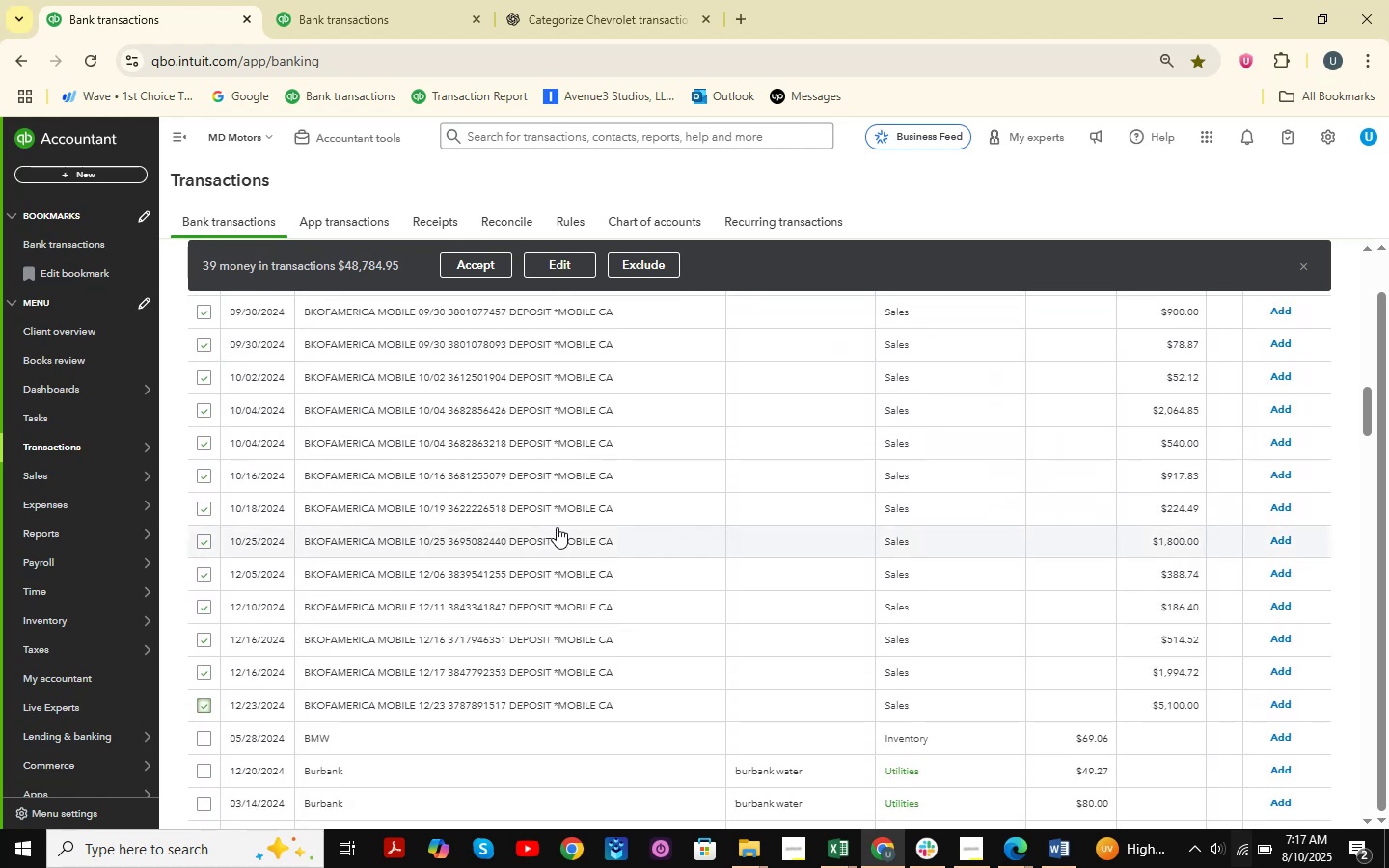 
scroll: coordinate [557, 527], scroll_direction: up, amount: 7.0
 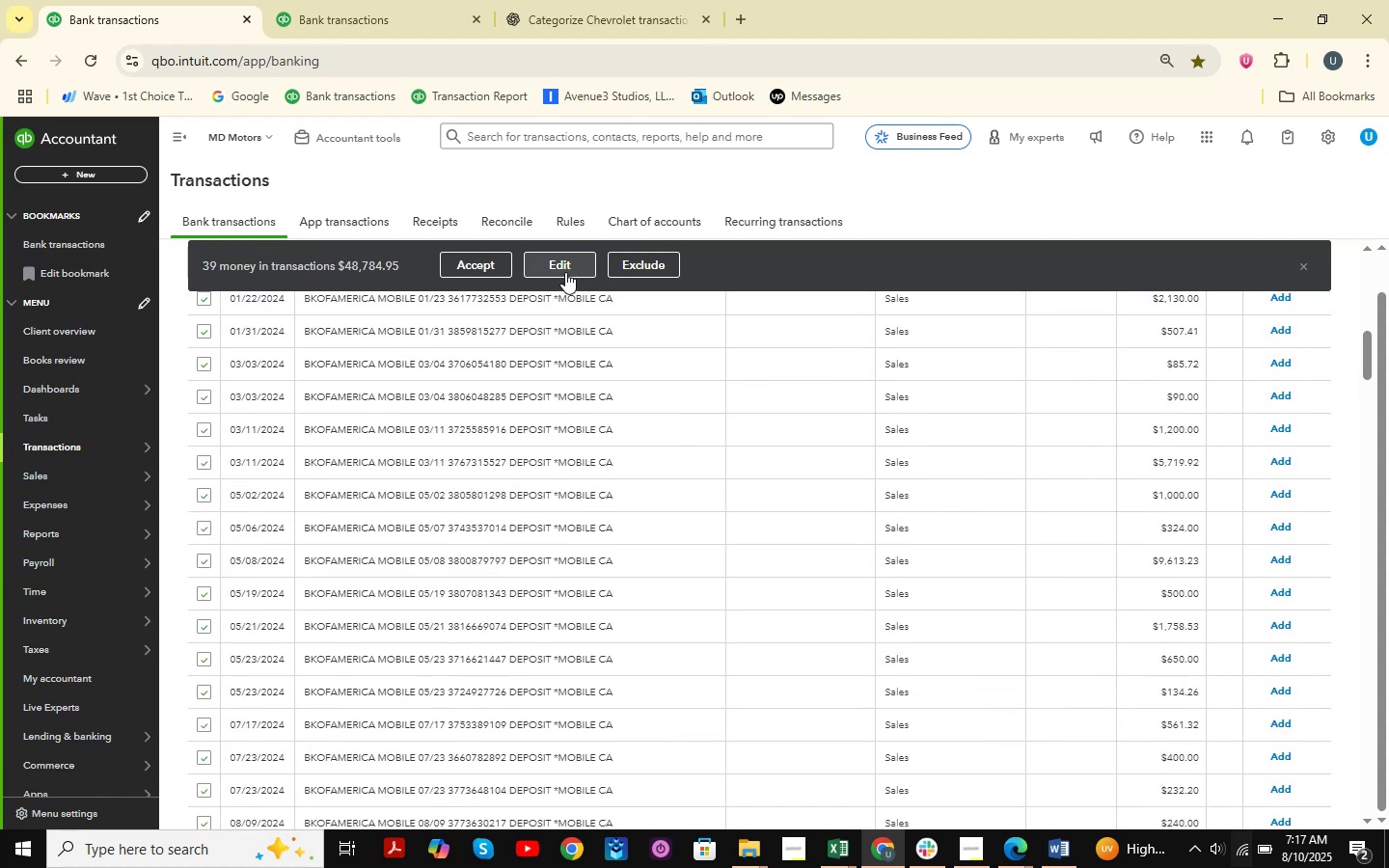 
left_click([565, 272])
 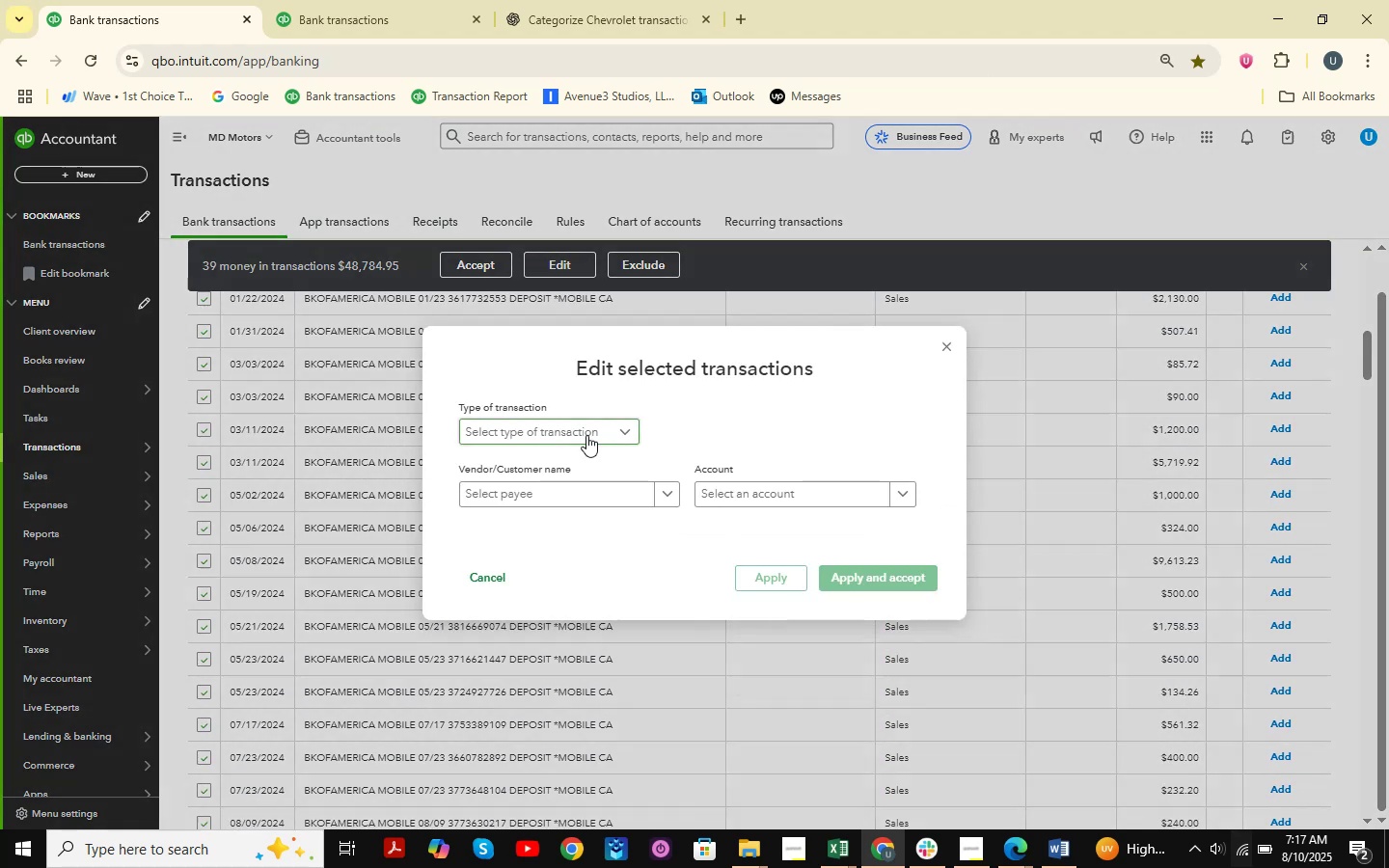 
left_click([564, 429])
 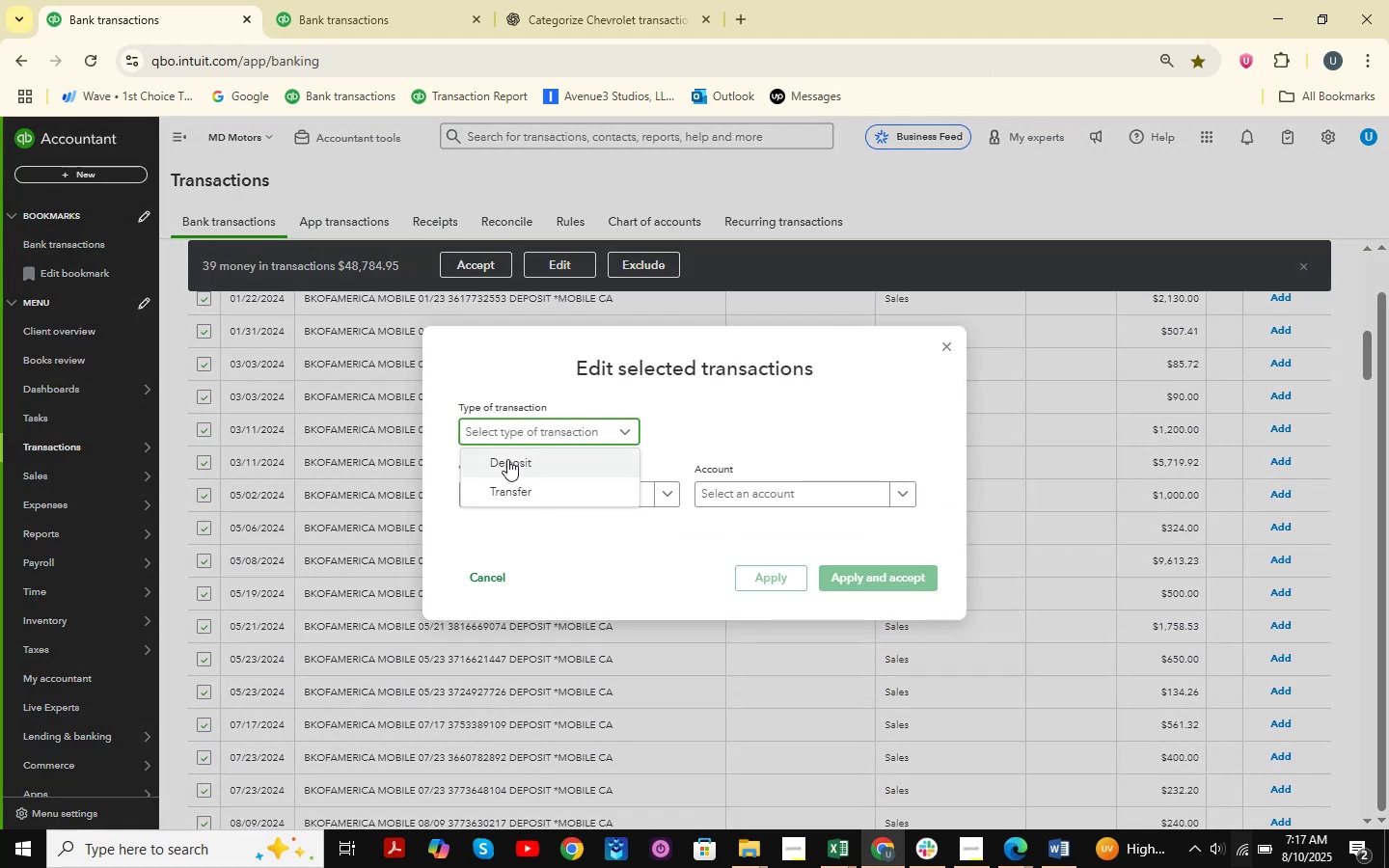 
double_click([506, 460])
 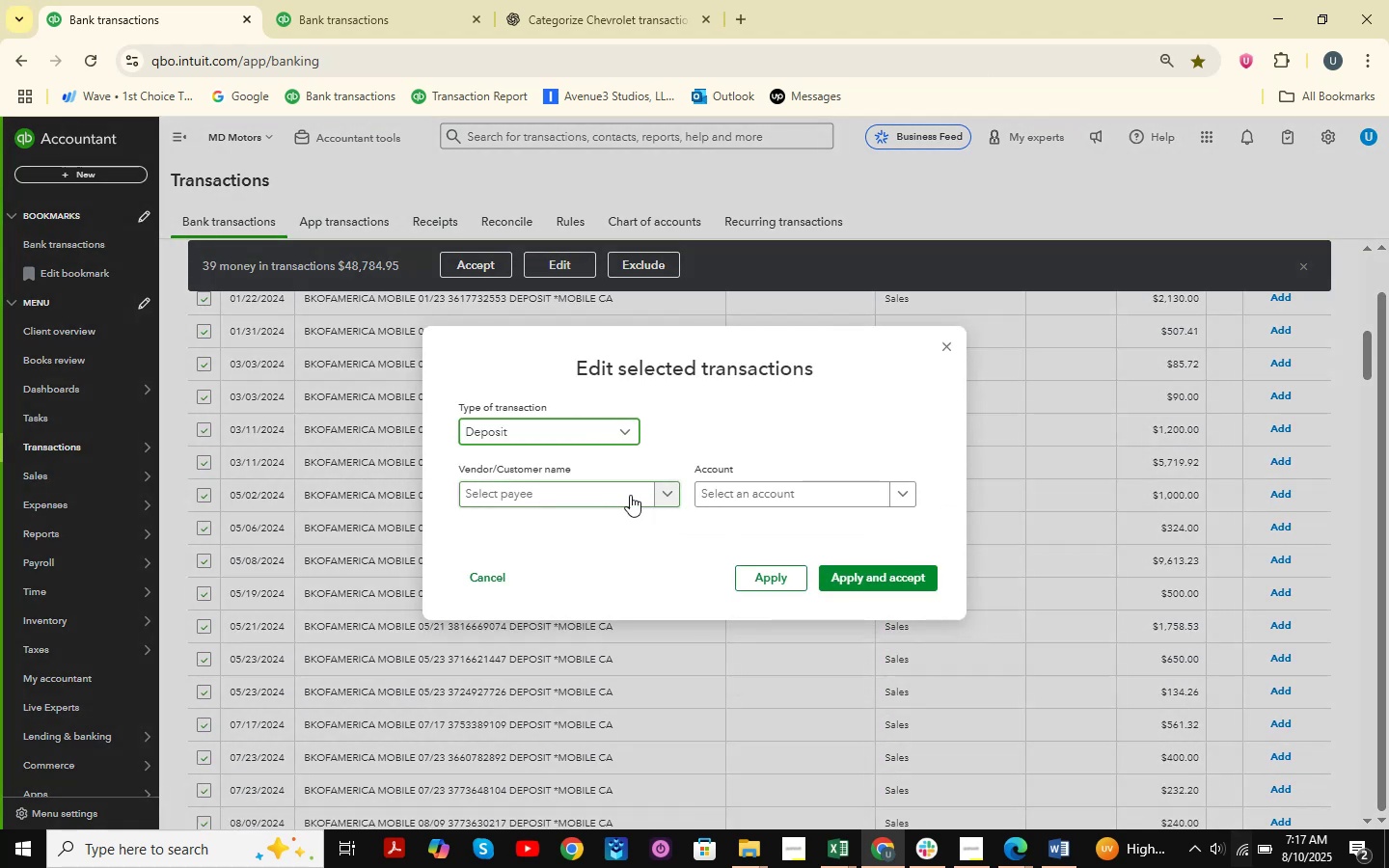 
left_click([612, 495])
 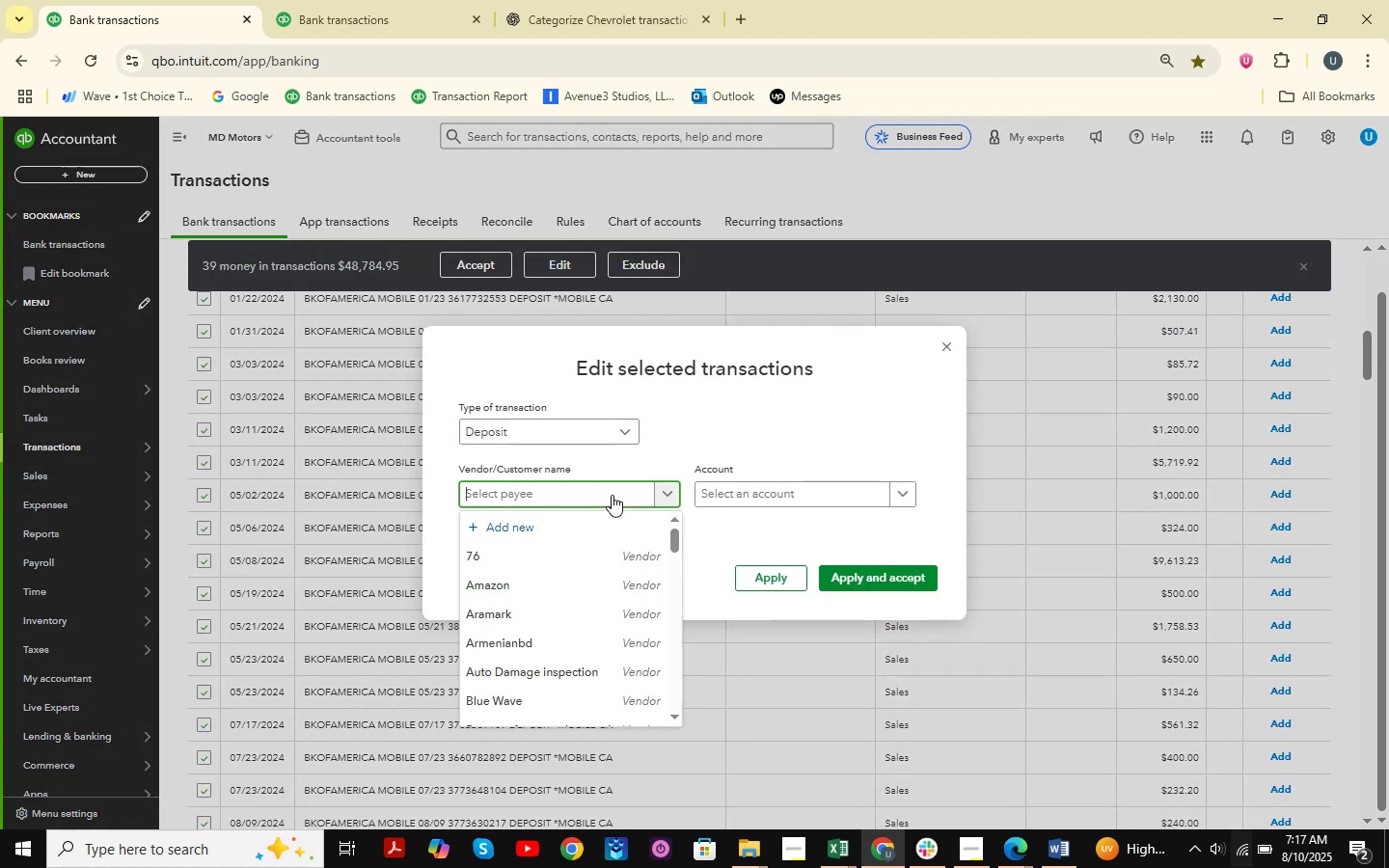 
type(BKOF )
key(Backspace)
key(Backspace)
key(Backspace)
type( OF )
key(Backspace)
key(Backspace)
key(Backspace)
key(Backspace)
type(OF )
key(Backspace)
key(Backspace)
key(Backspace)
type( OF AMERICA )
 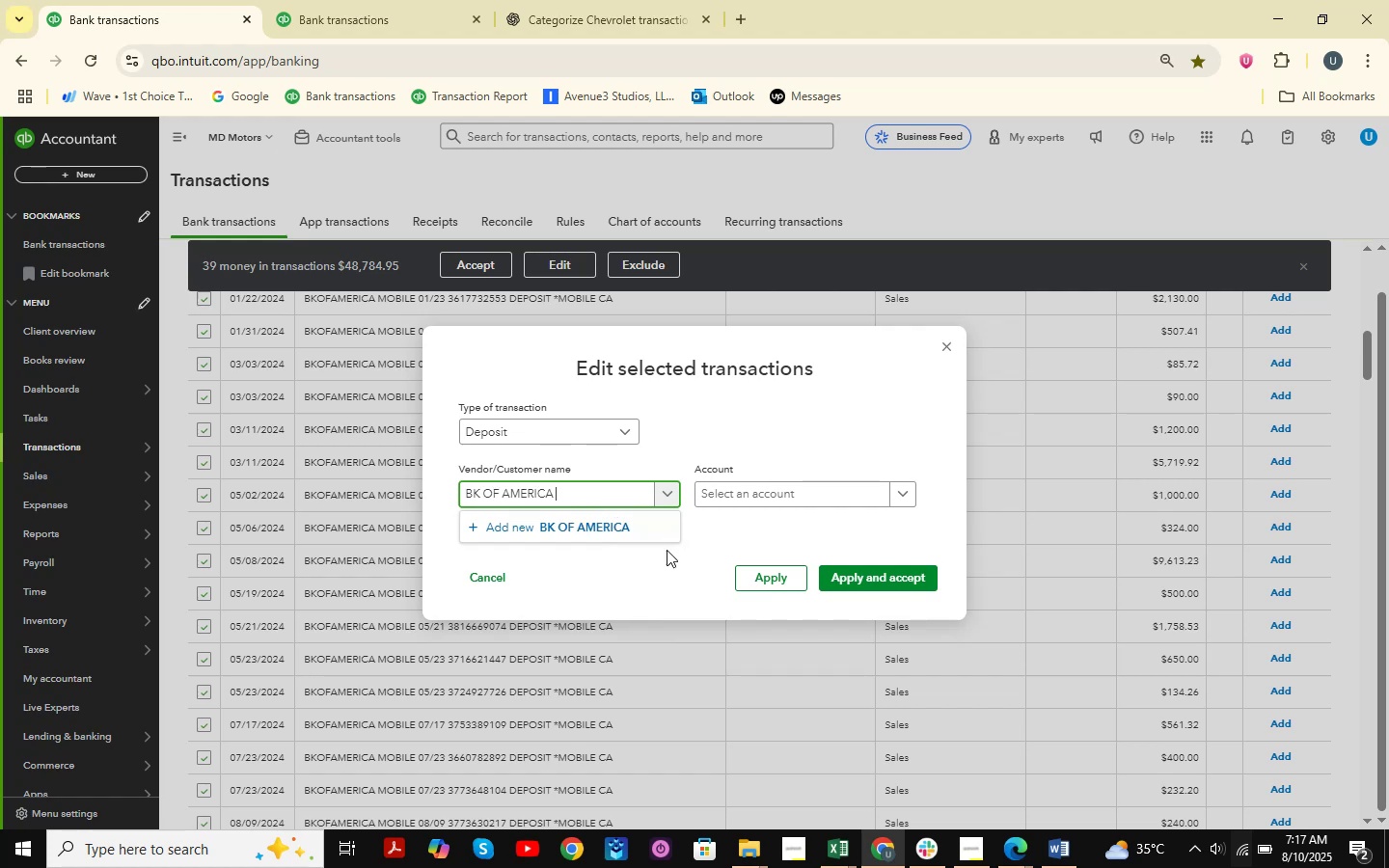 
left_click([628, 523])
 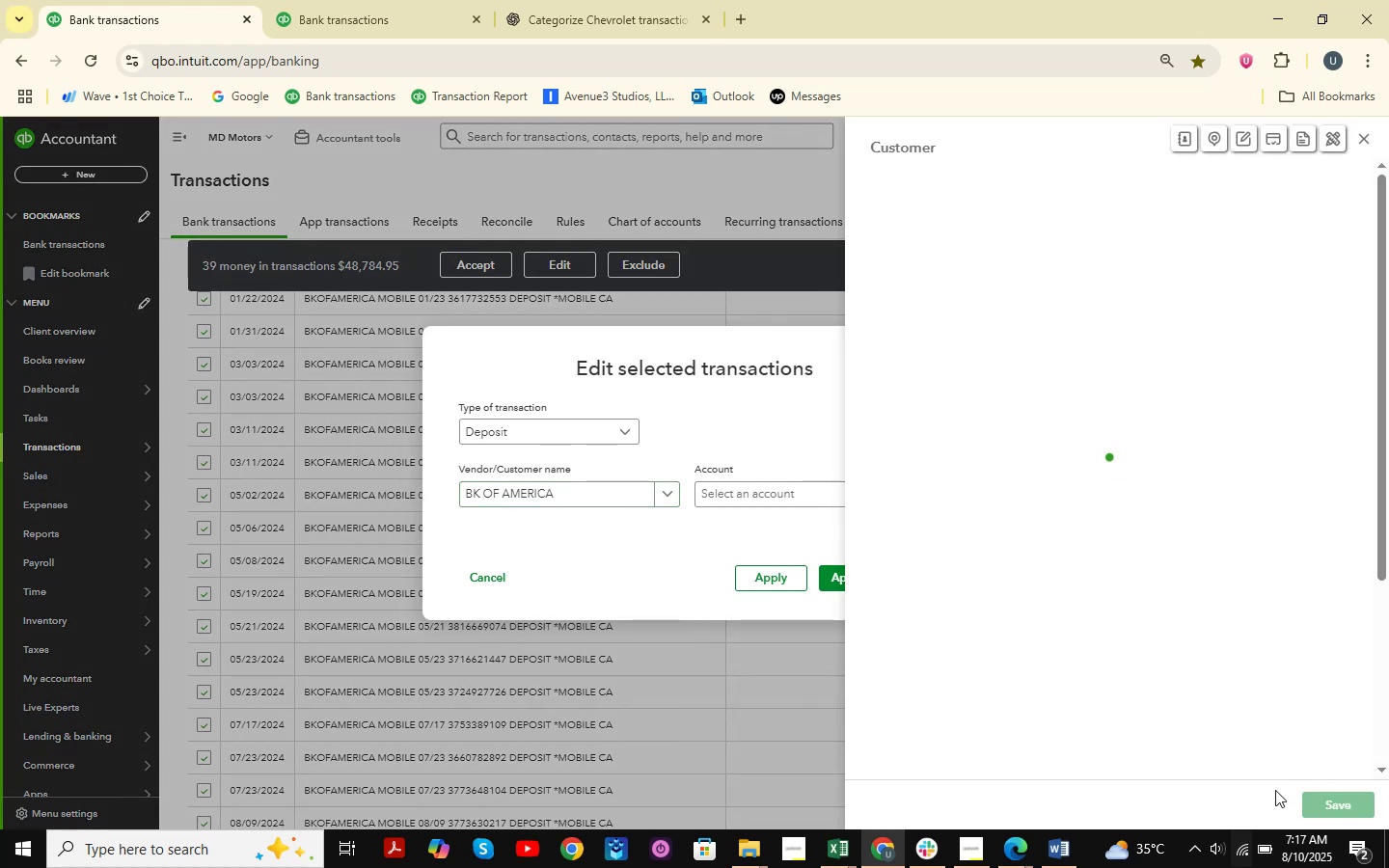 
left_click([1360, 807])
 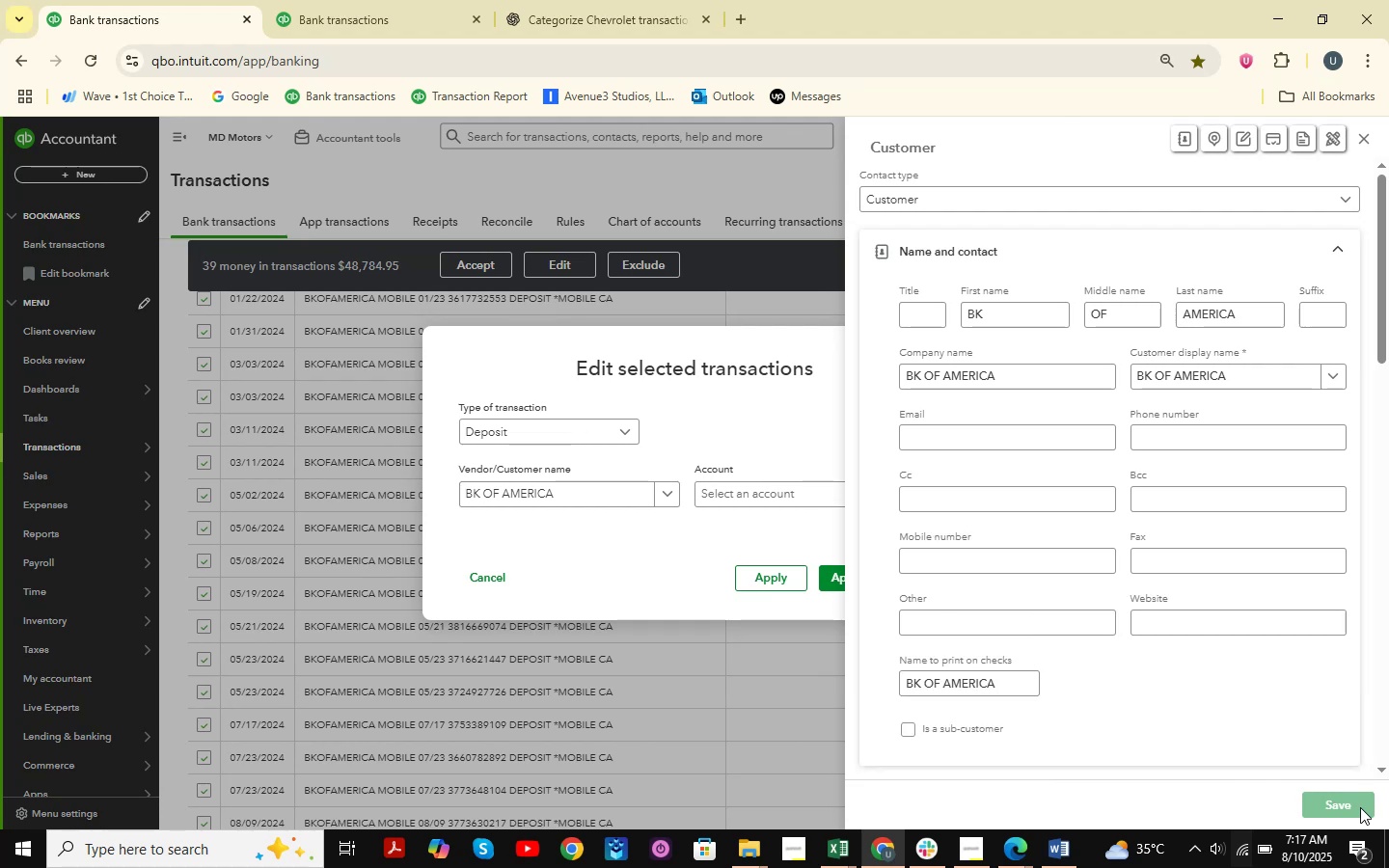 
left_click([1360, 807])
 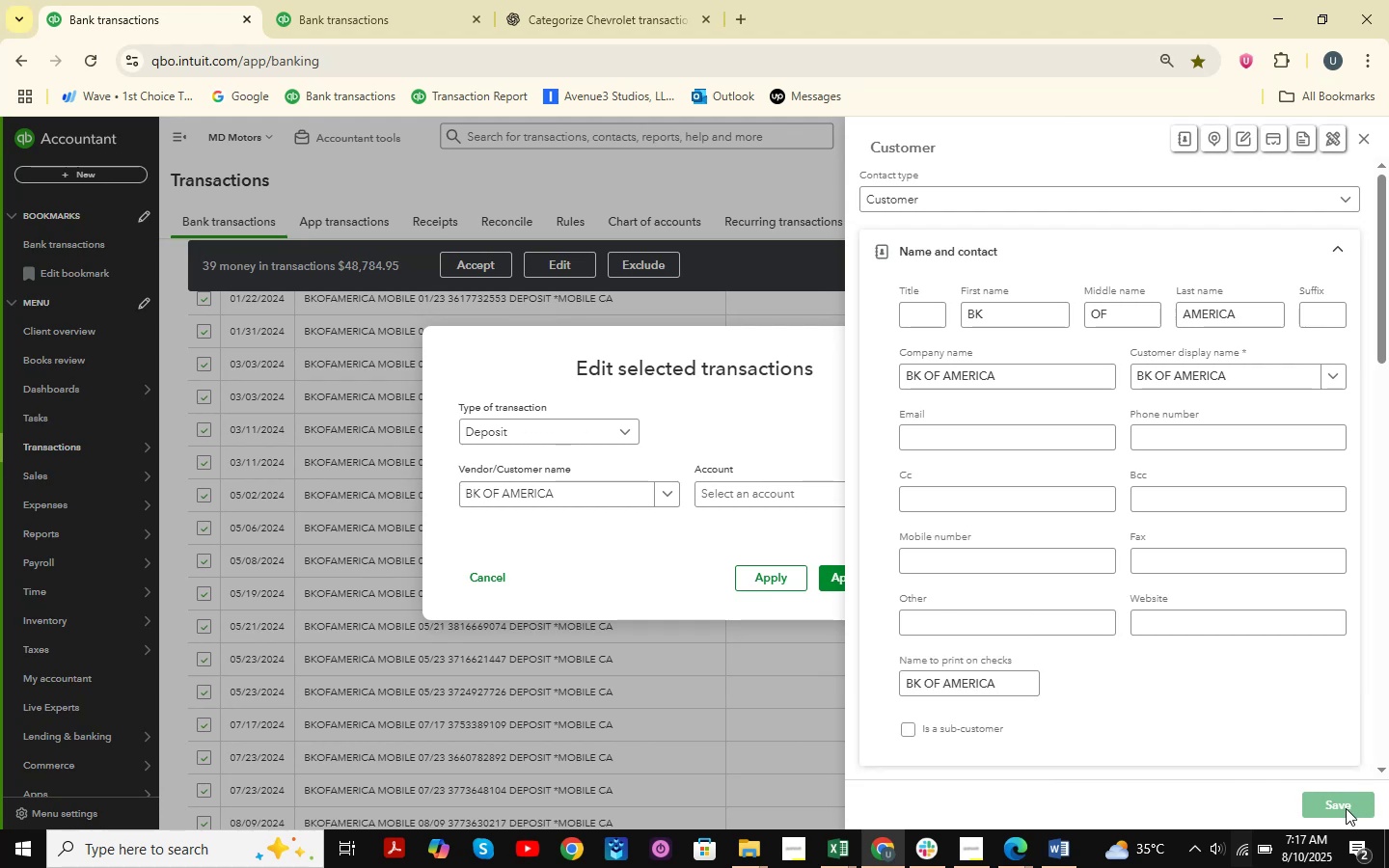 
left_click([1344, 809])
 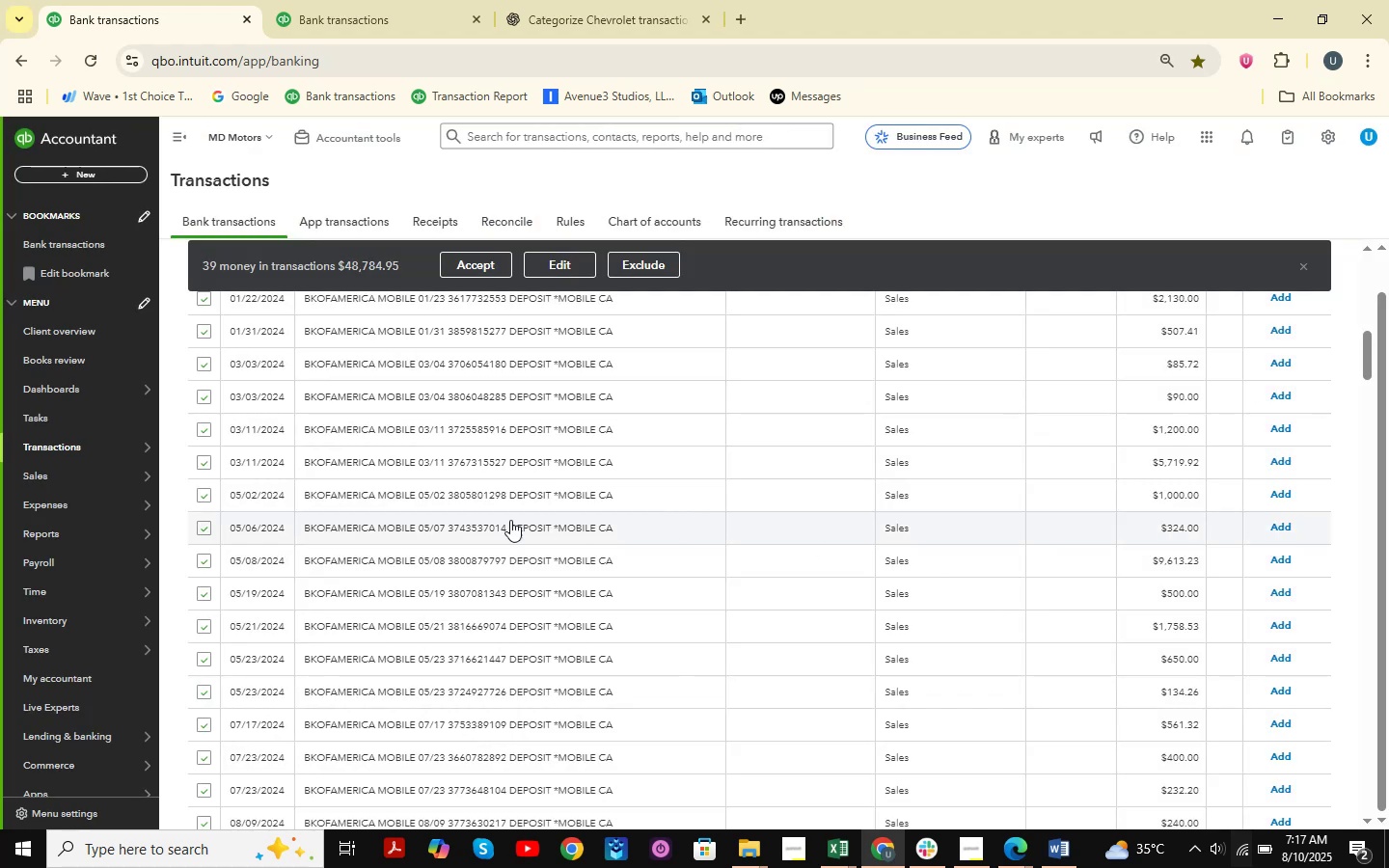 
scroll: coordinate [509, 518], scroll_direction: up, amount: 2.0
 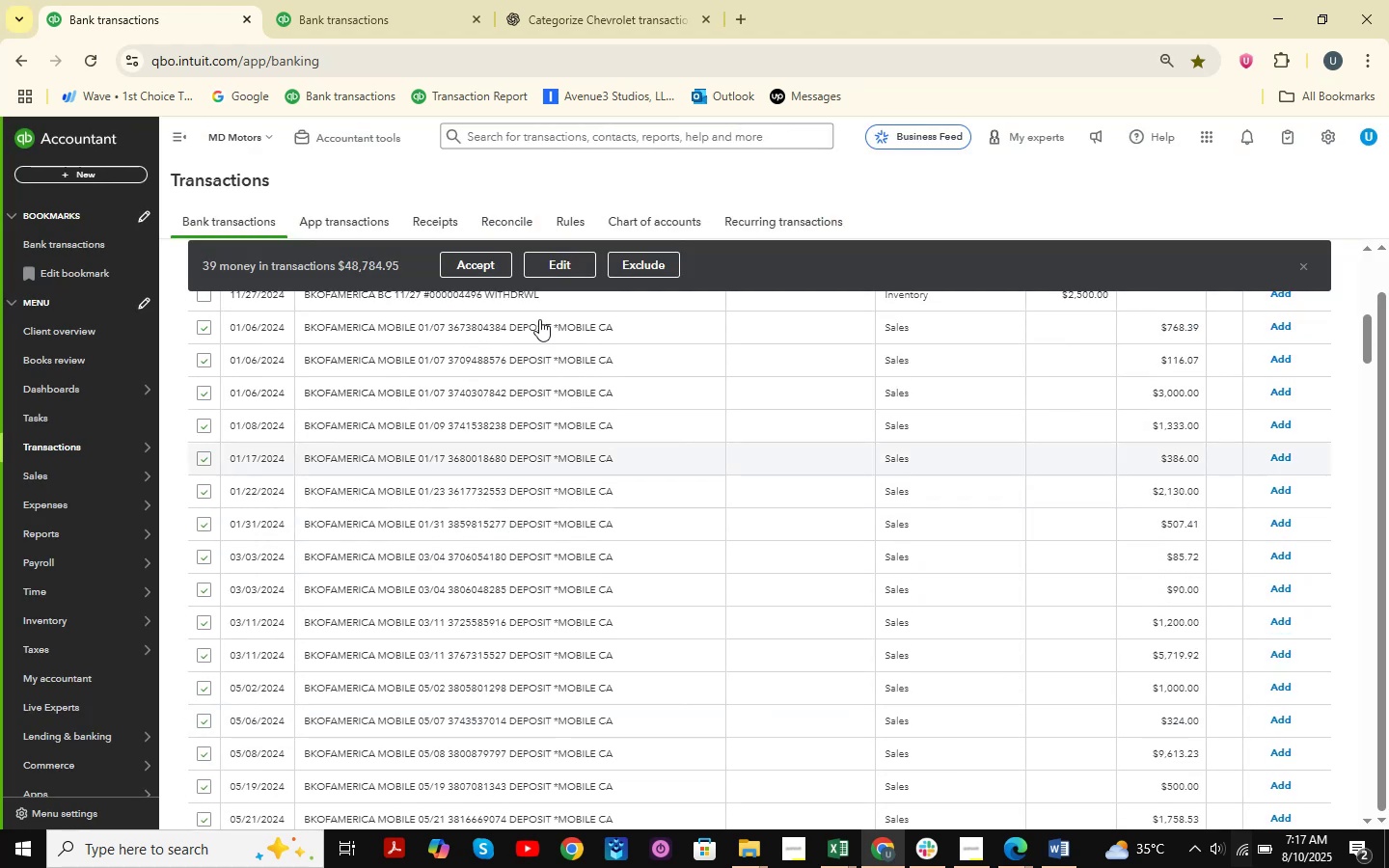 
left_click([546, 268])
 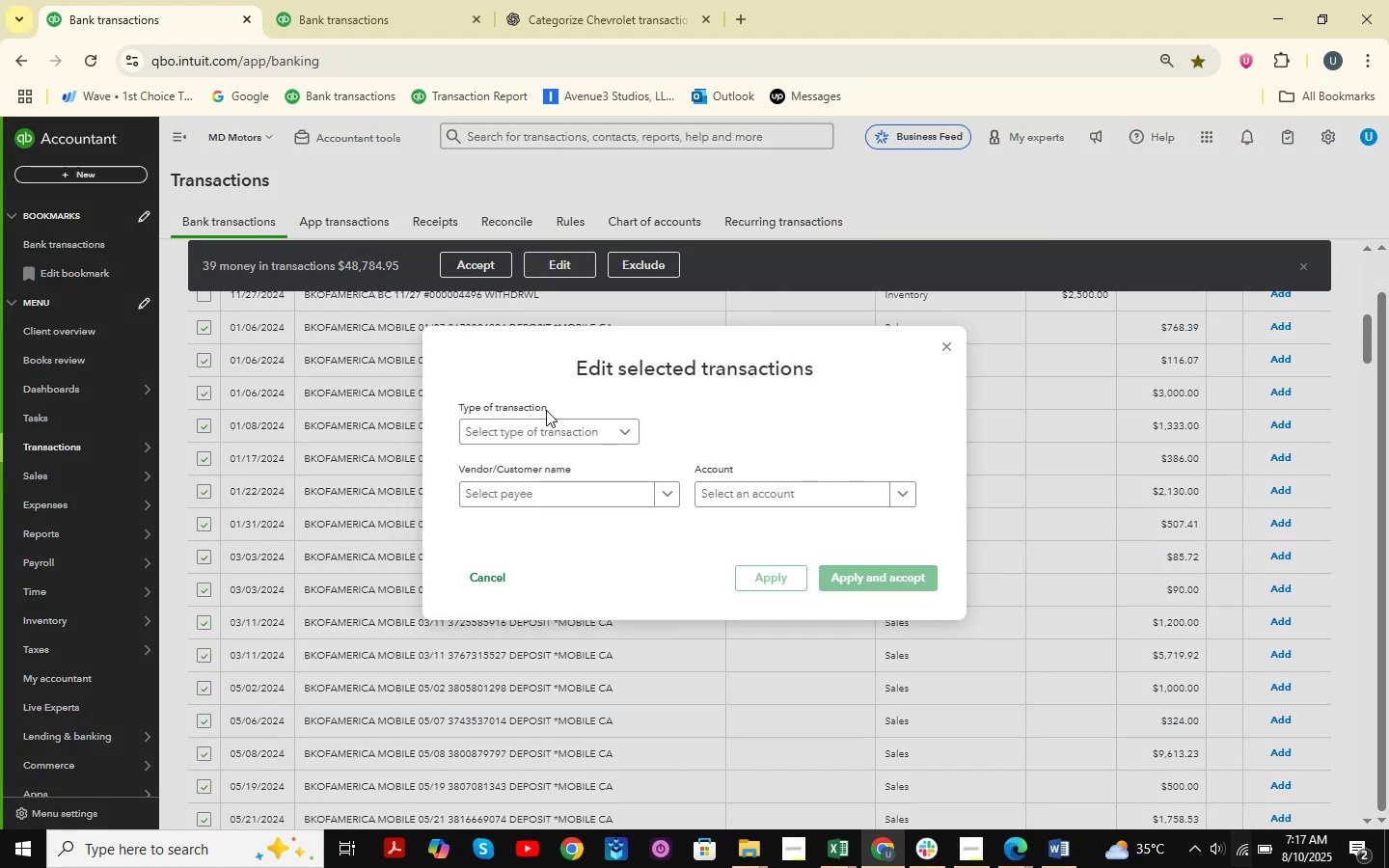 
left_click([534, 436])
 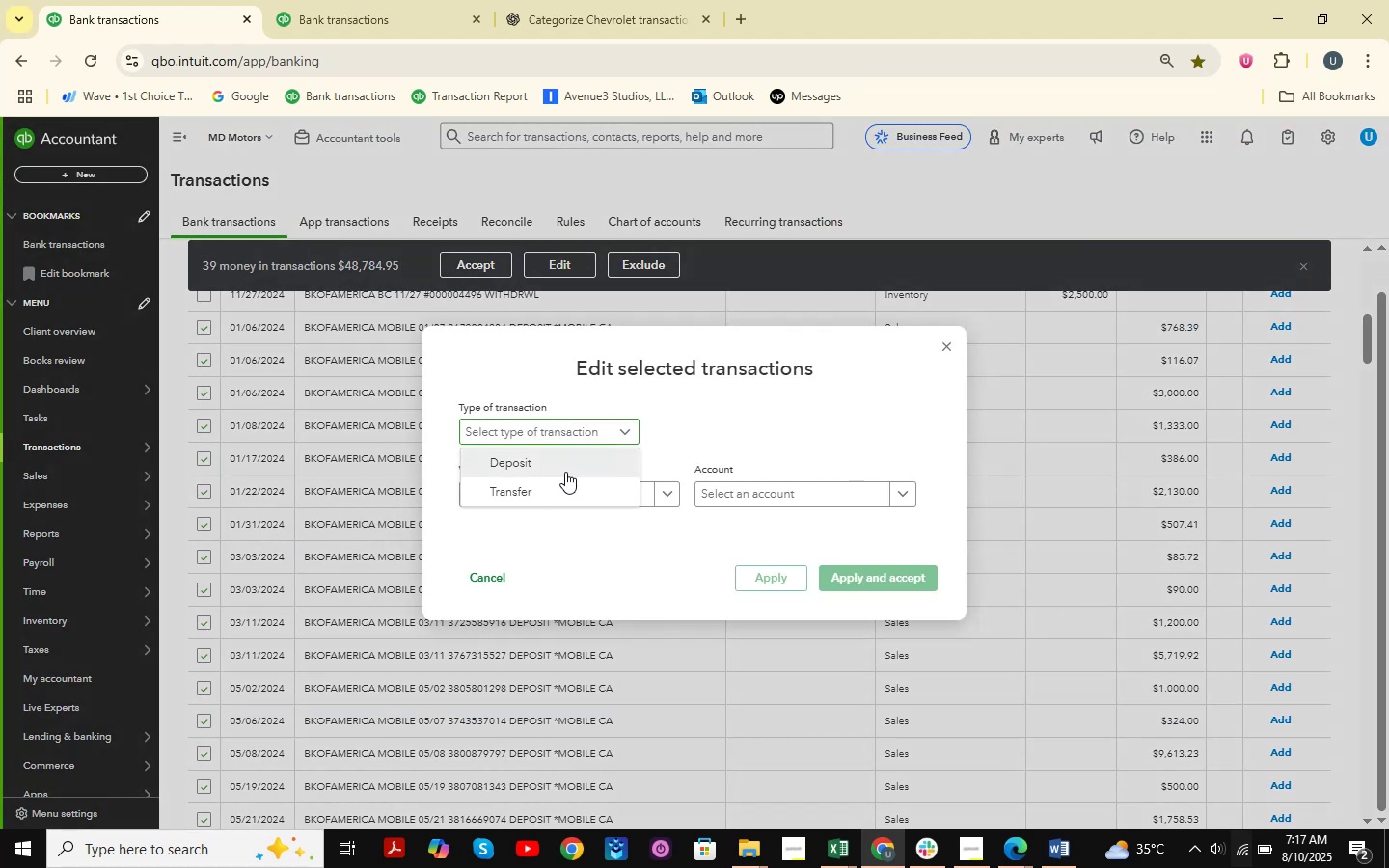 
double_click([564, 494])
 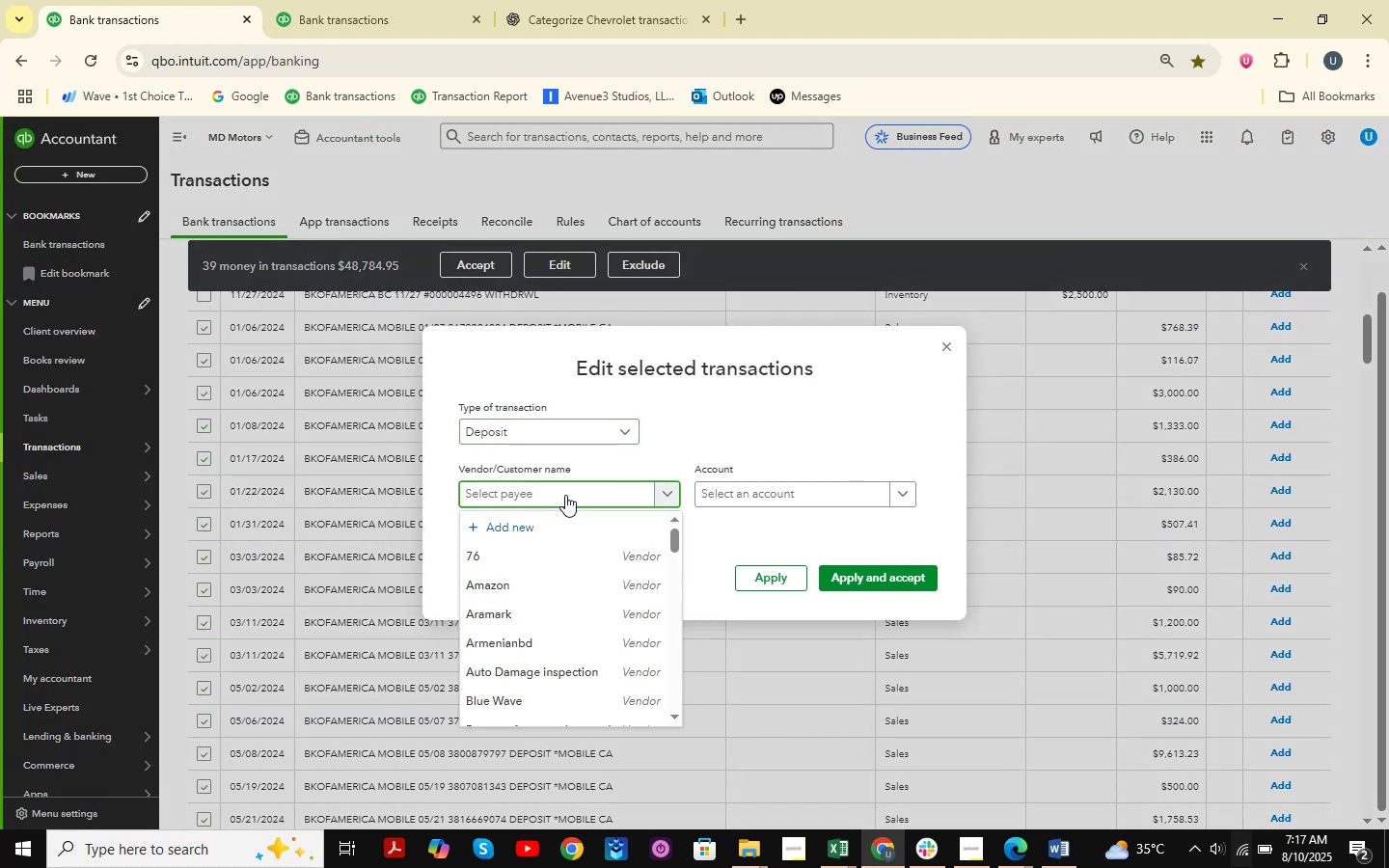 
type(BK )
 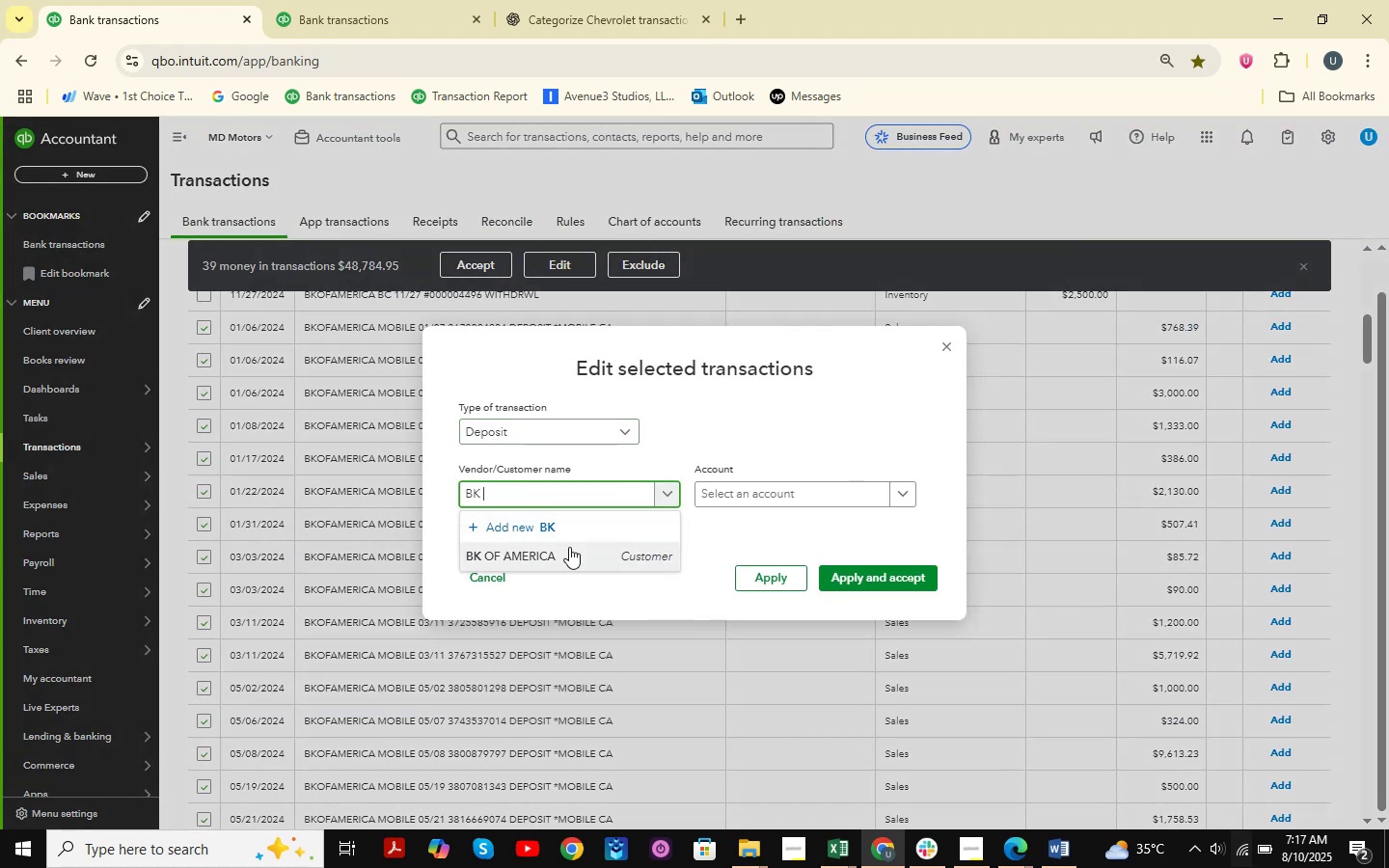 
left_click([764, 499])
 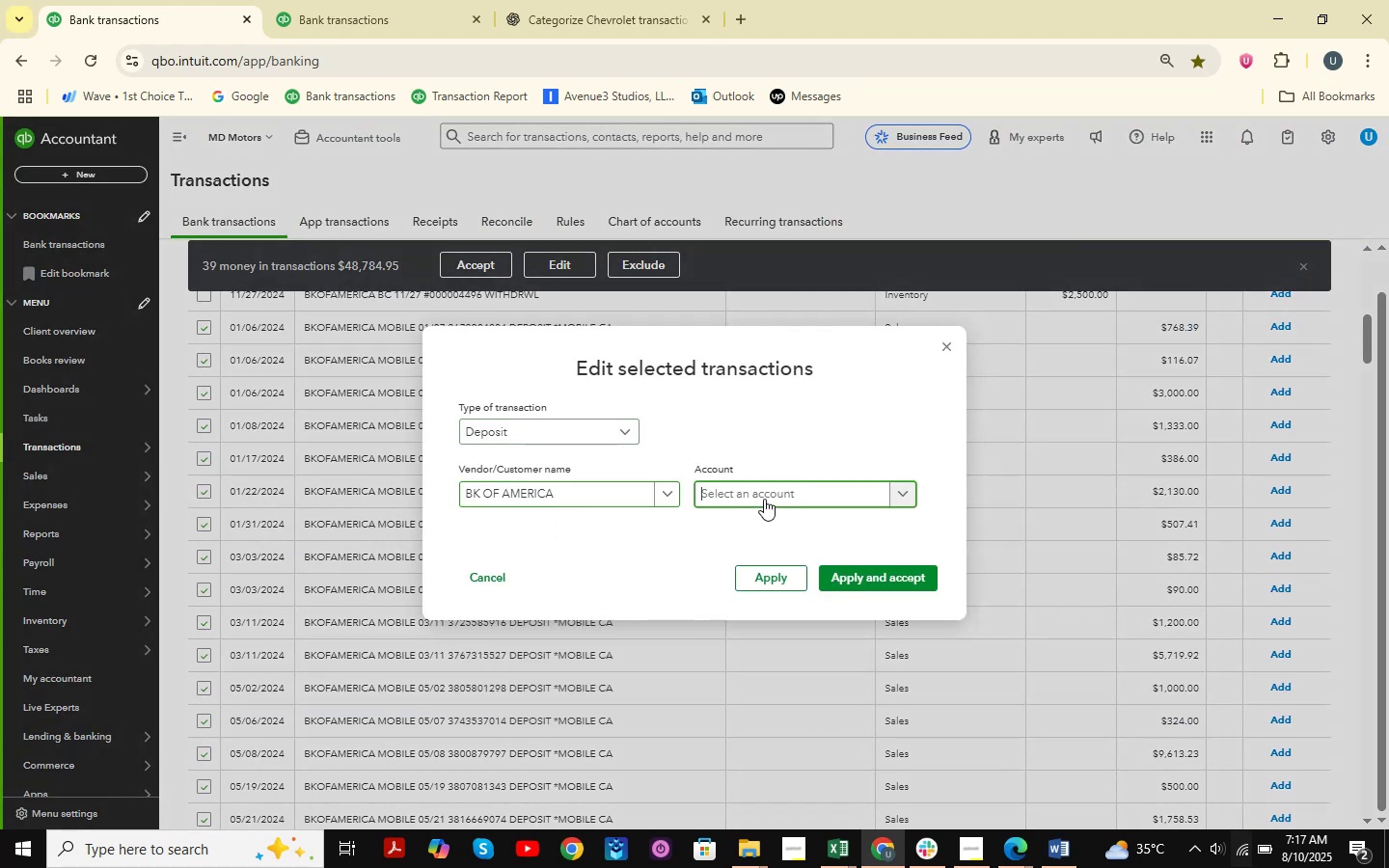 
type(SALES)
 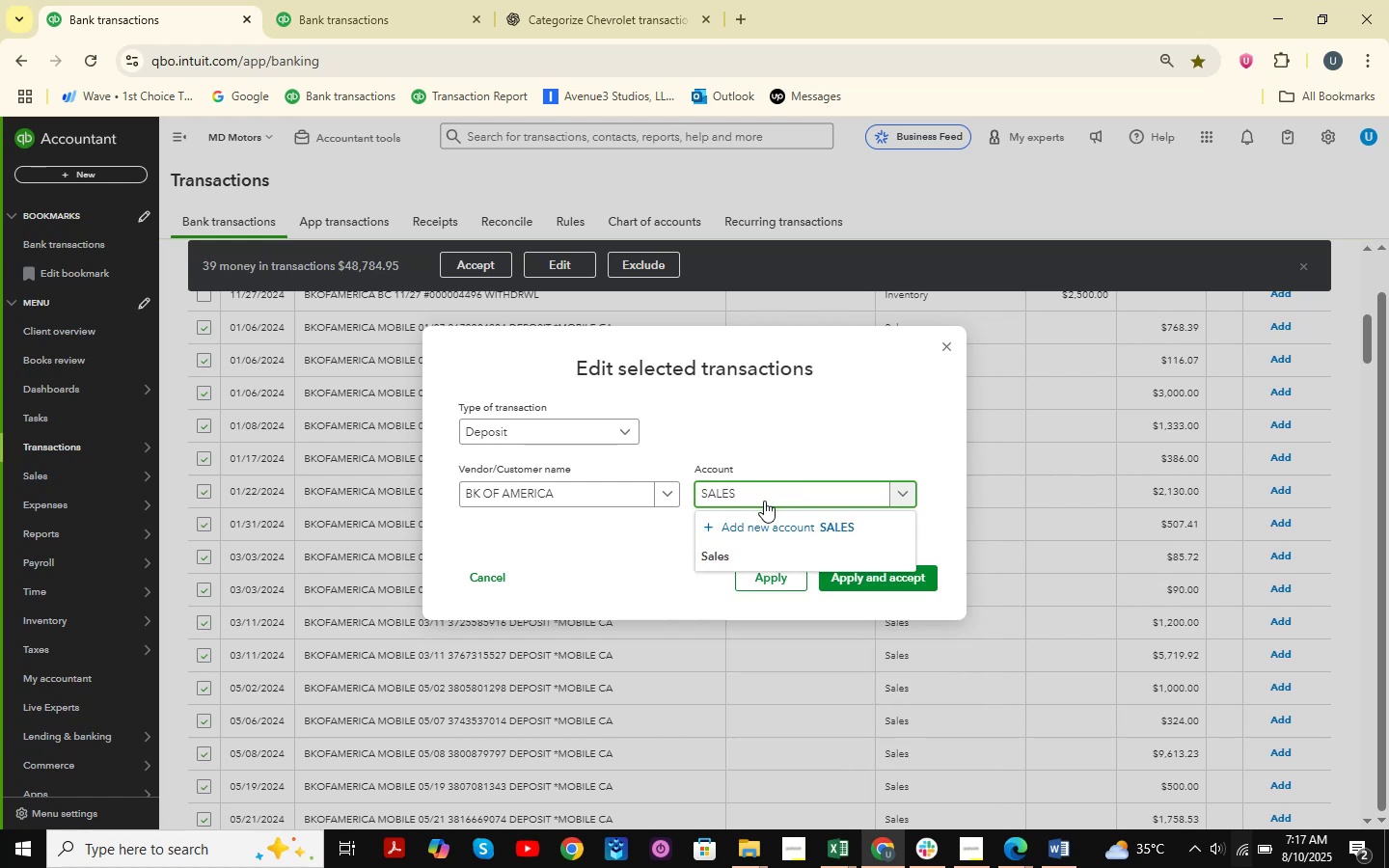 
left_click([737, 557])
 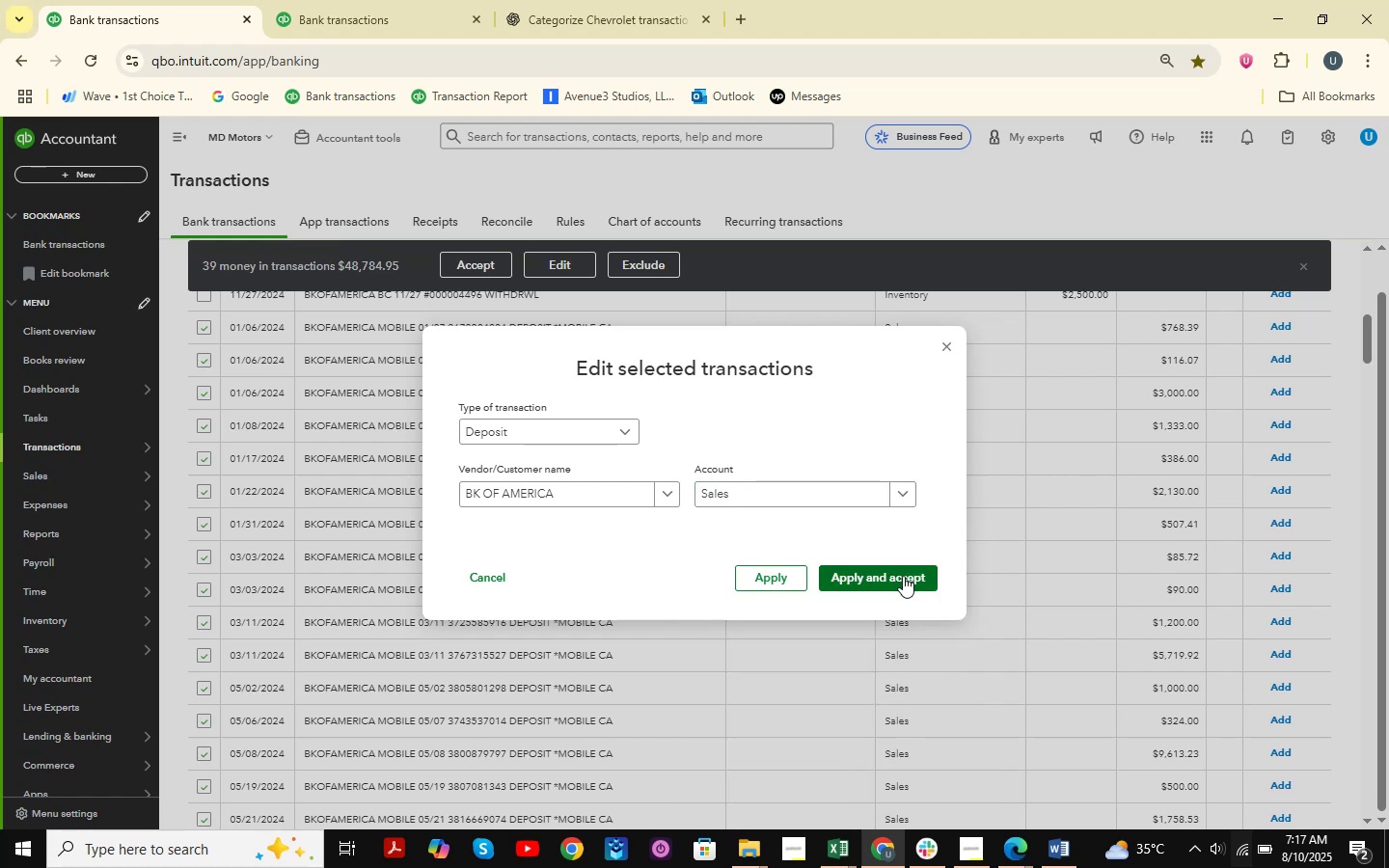 
left_click([903, 576])
 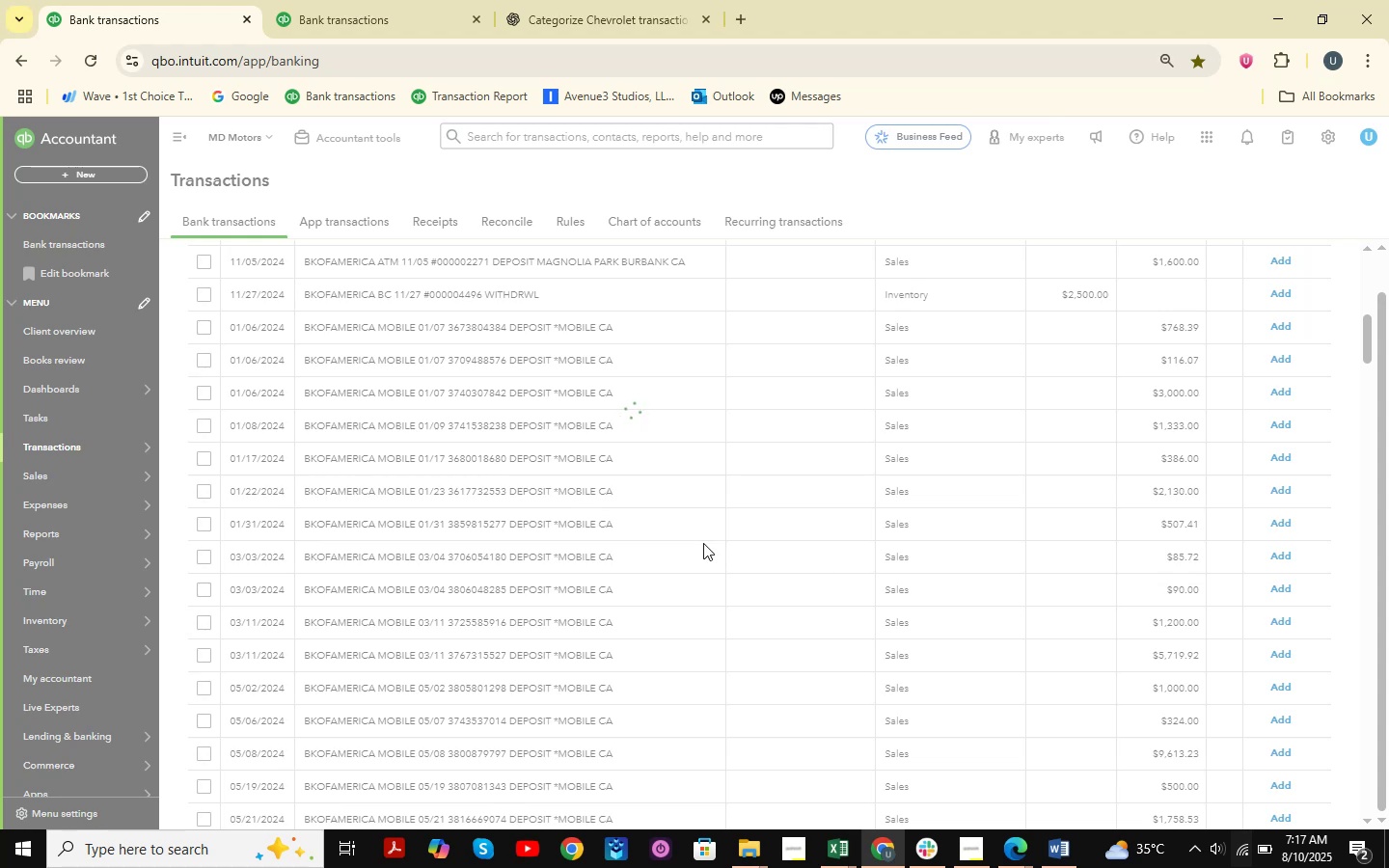 
wait(12.38)
 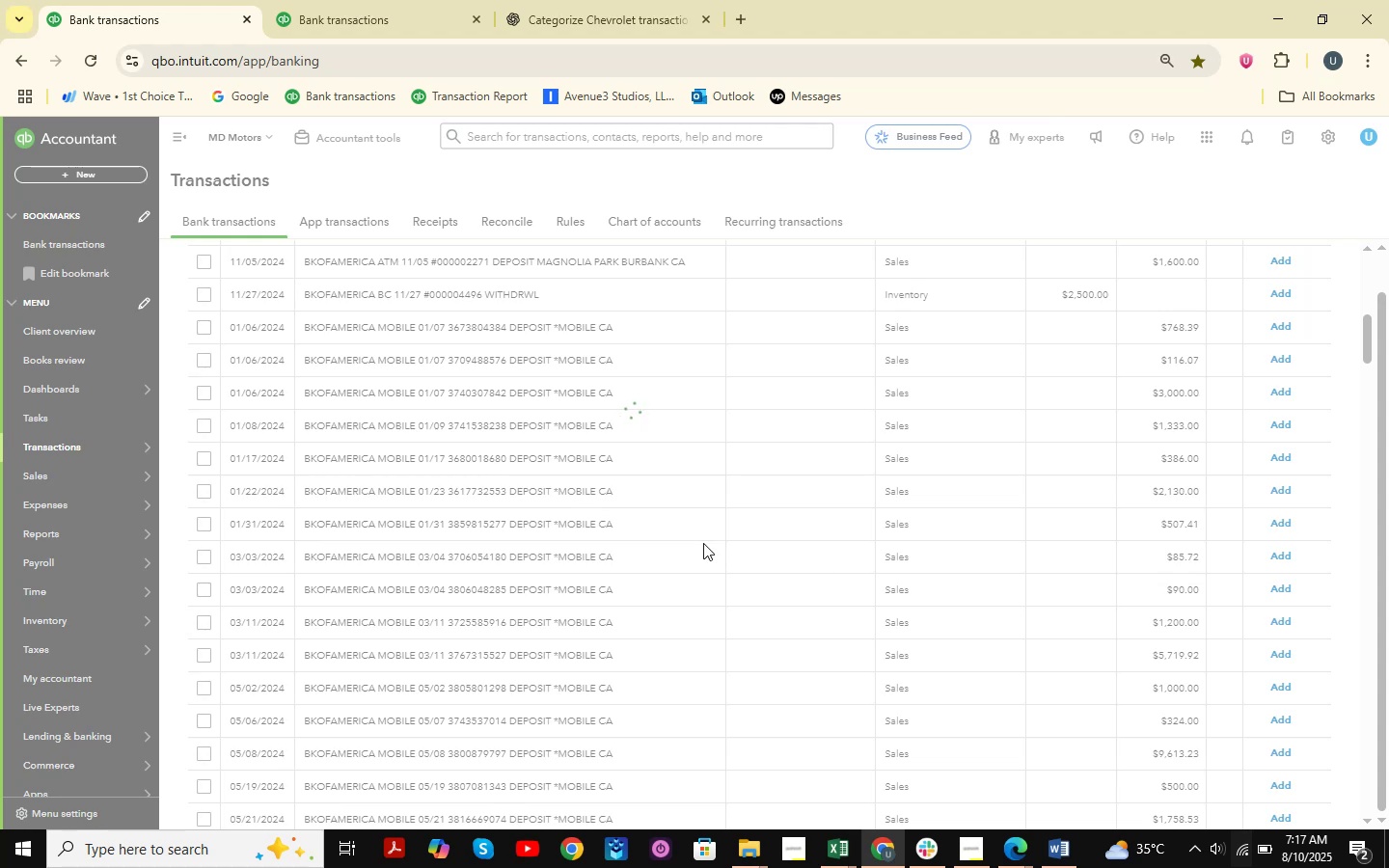 
scroll: coordinate [575, 500], scroll_direction: up, amount: 5.0
 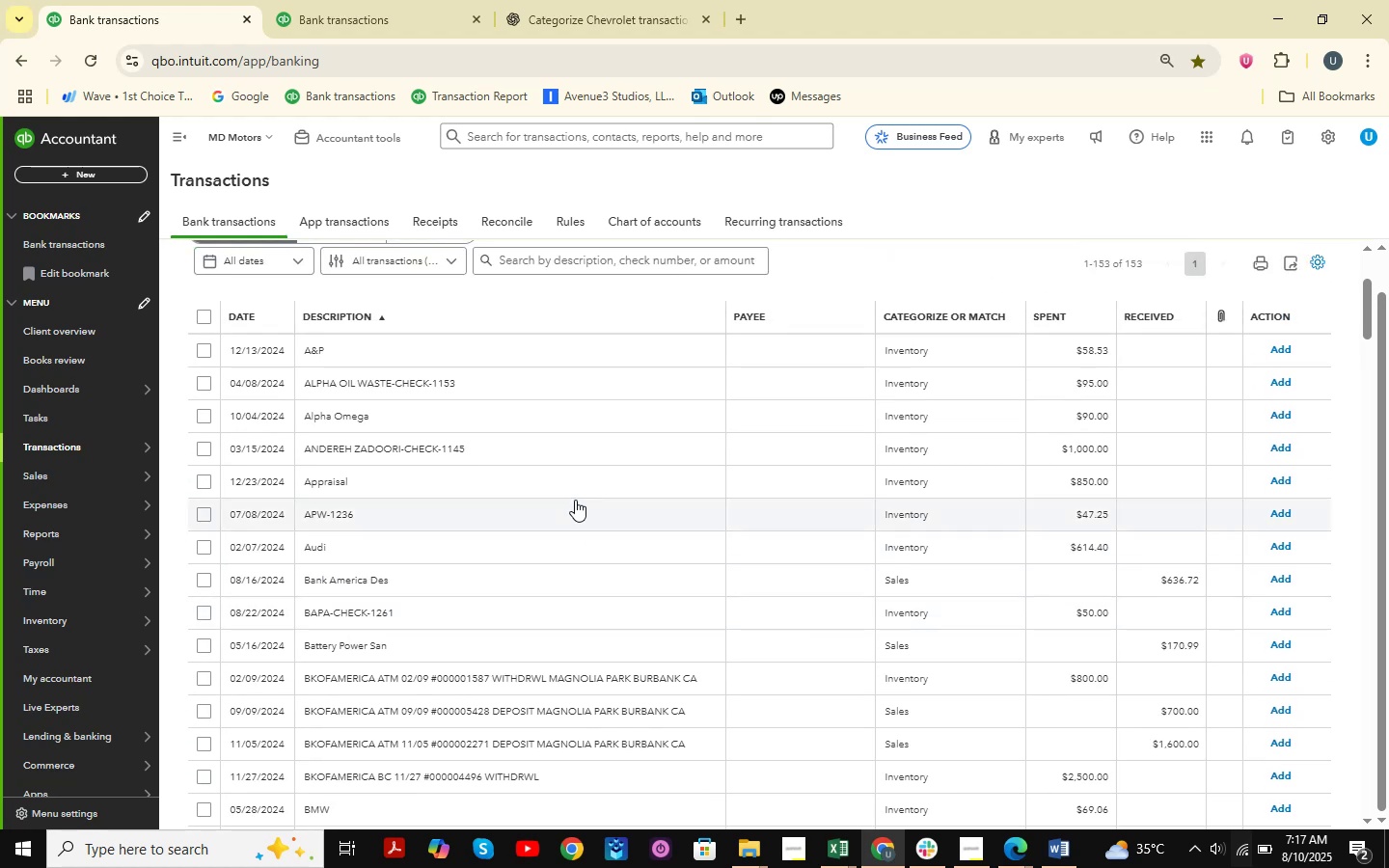 
scroll: coordinate [579, 615], scroll_direction: down, amount: 10.0
 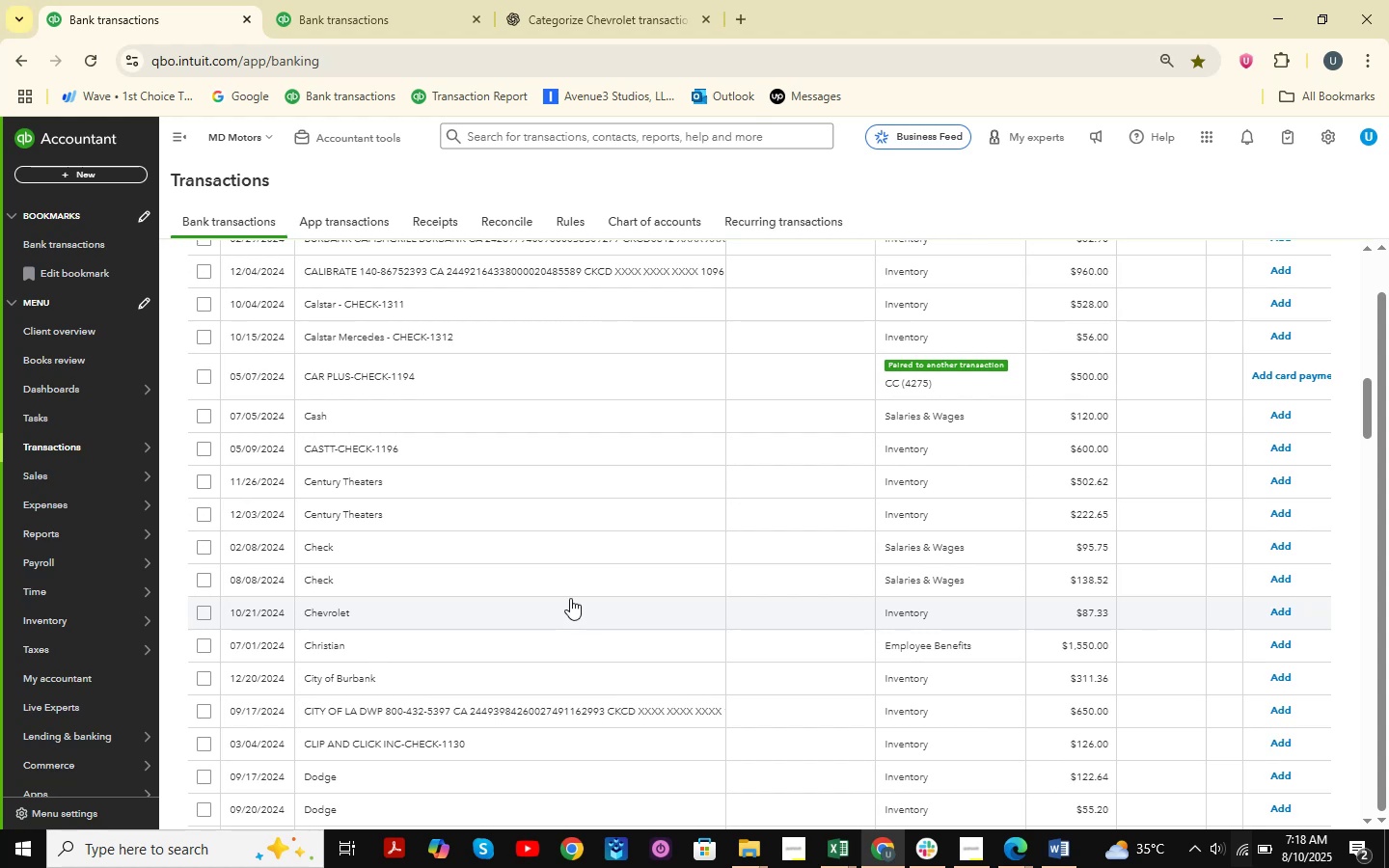 
left_click([531, 548])
 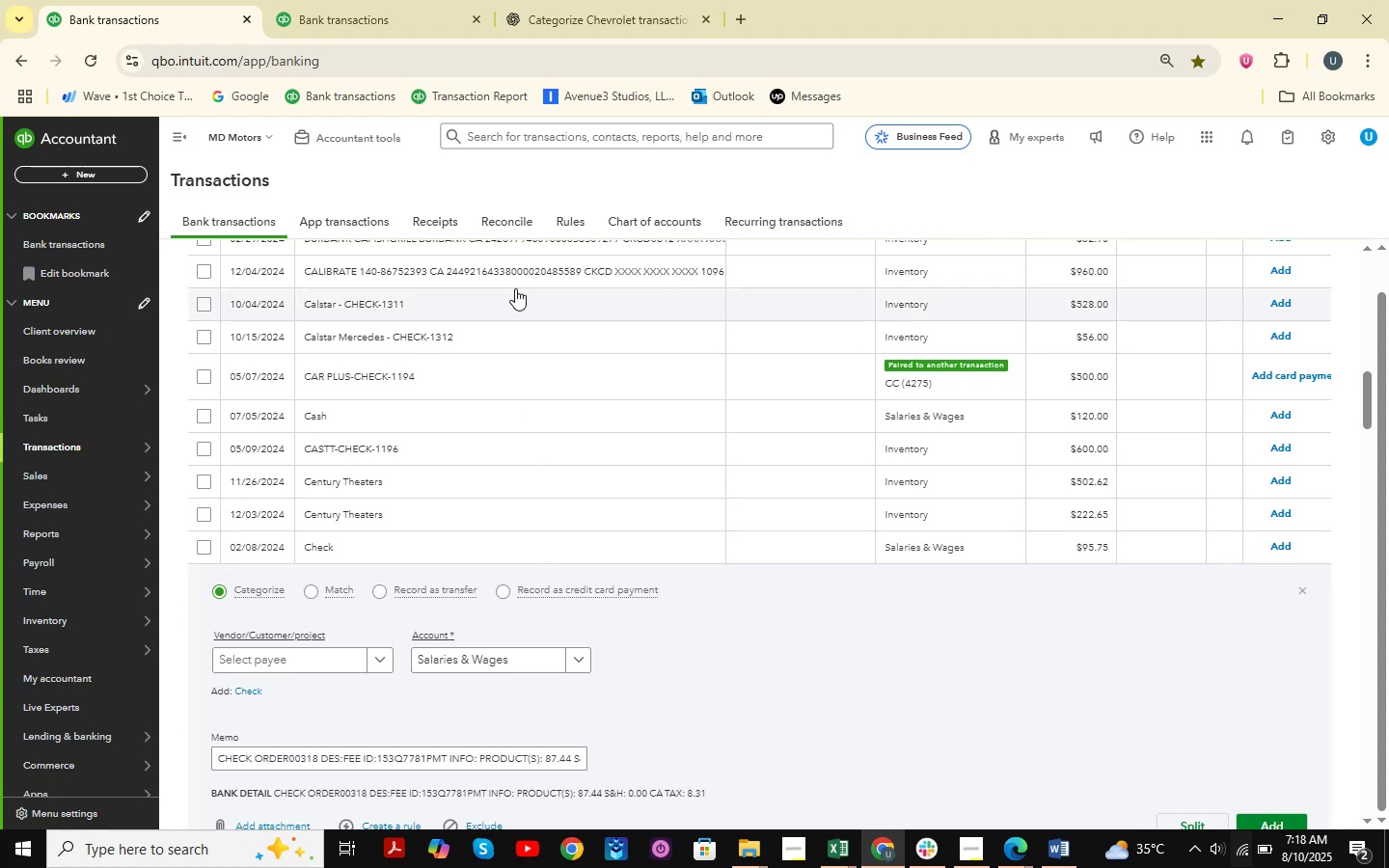 
left_click([388, 0])
 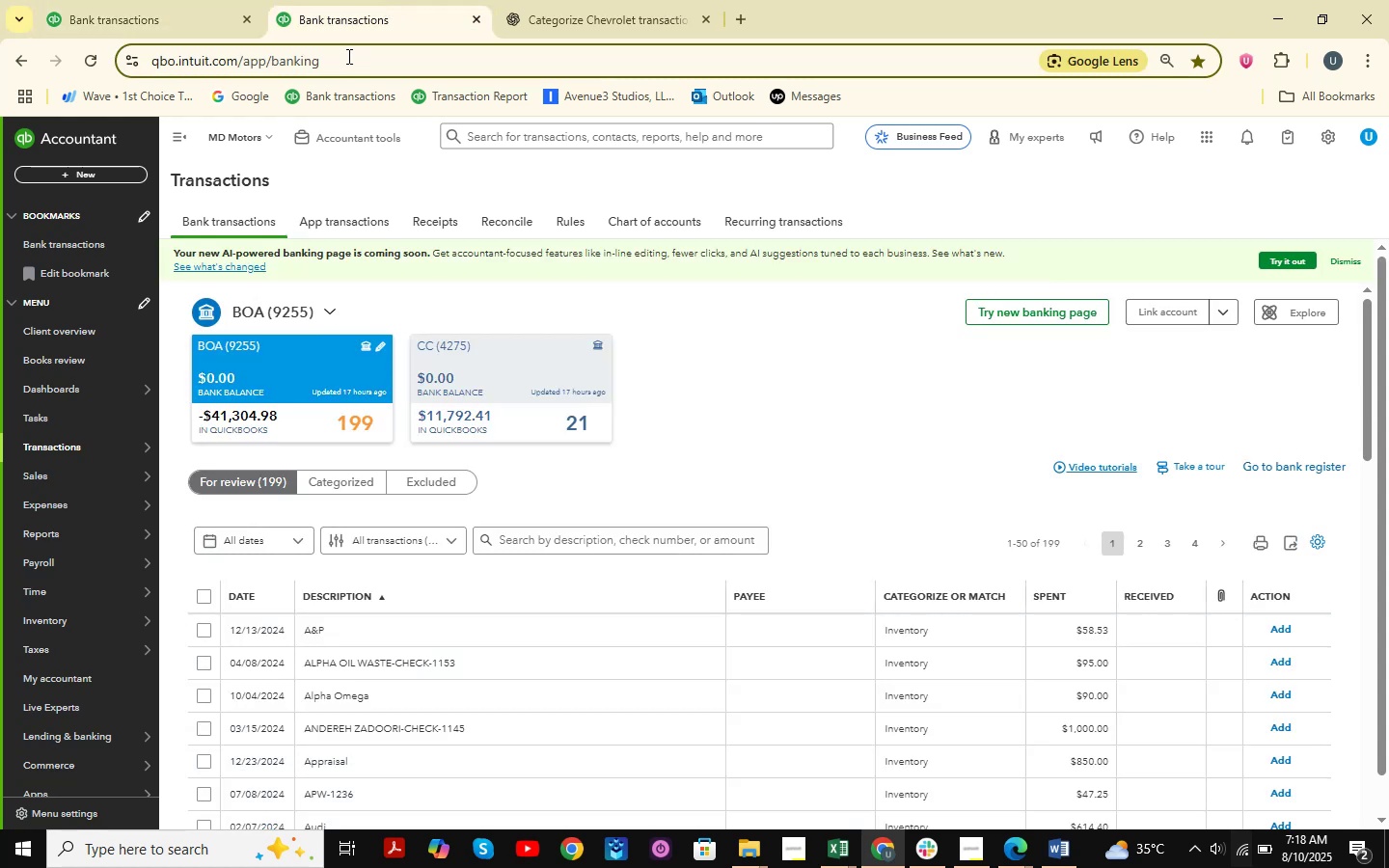 
right_click([337, 27])
 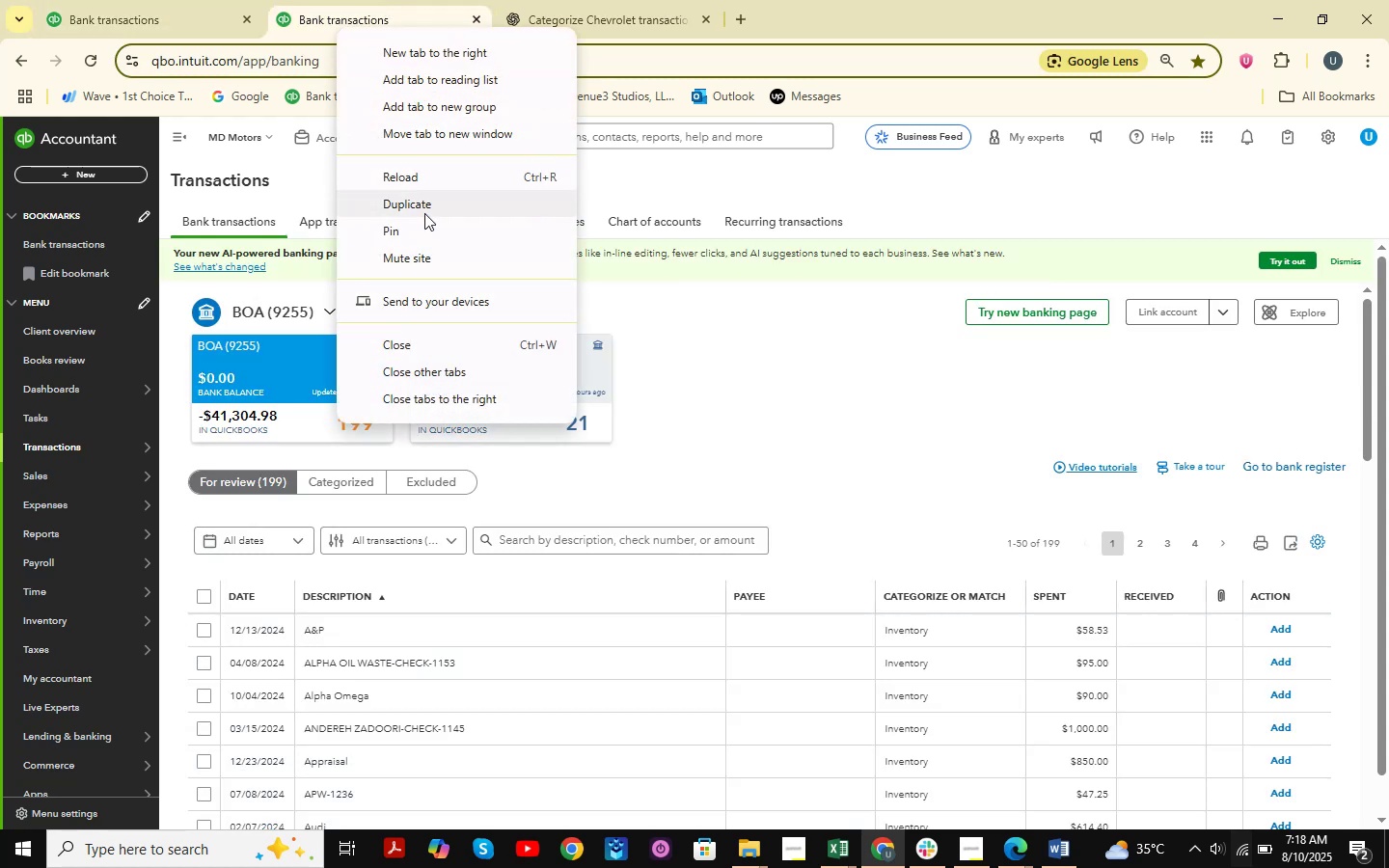 
left_click([424, 213])
 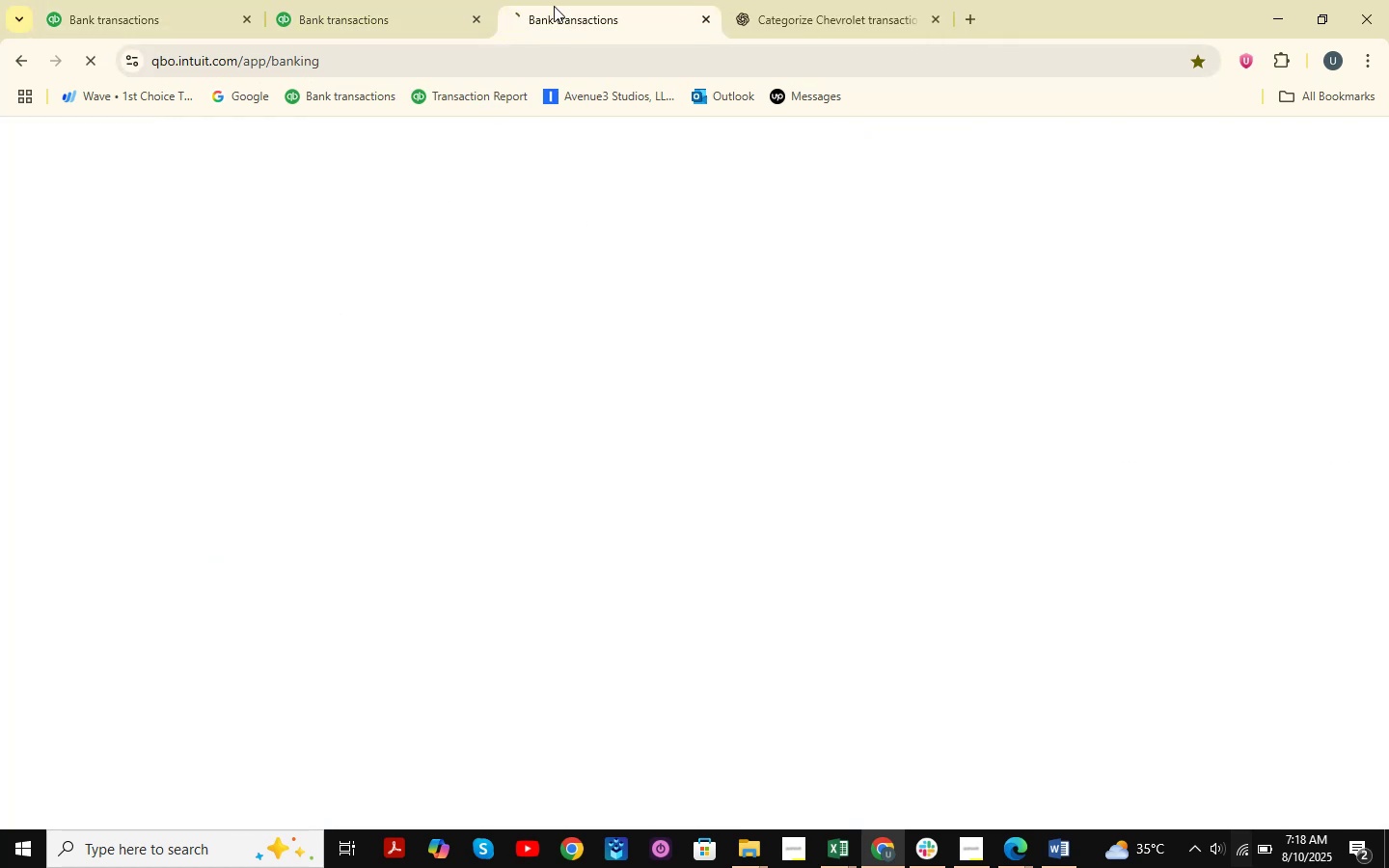 
double_click([558, 0])
 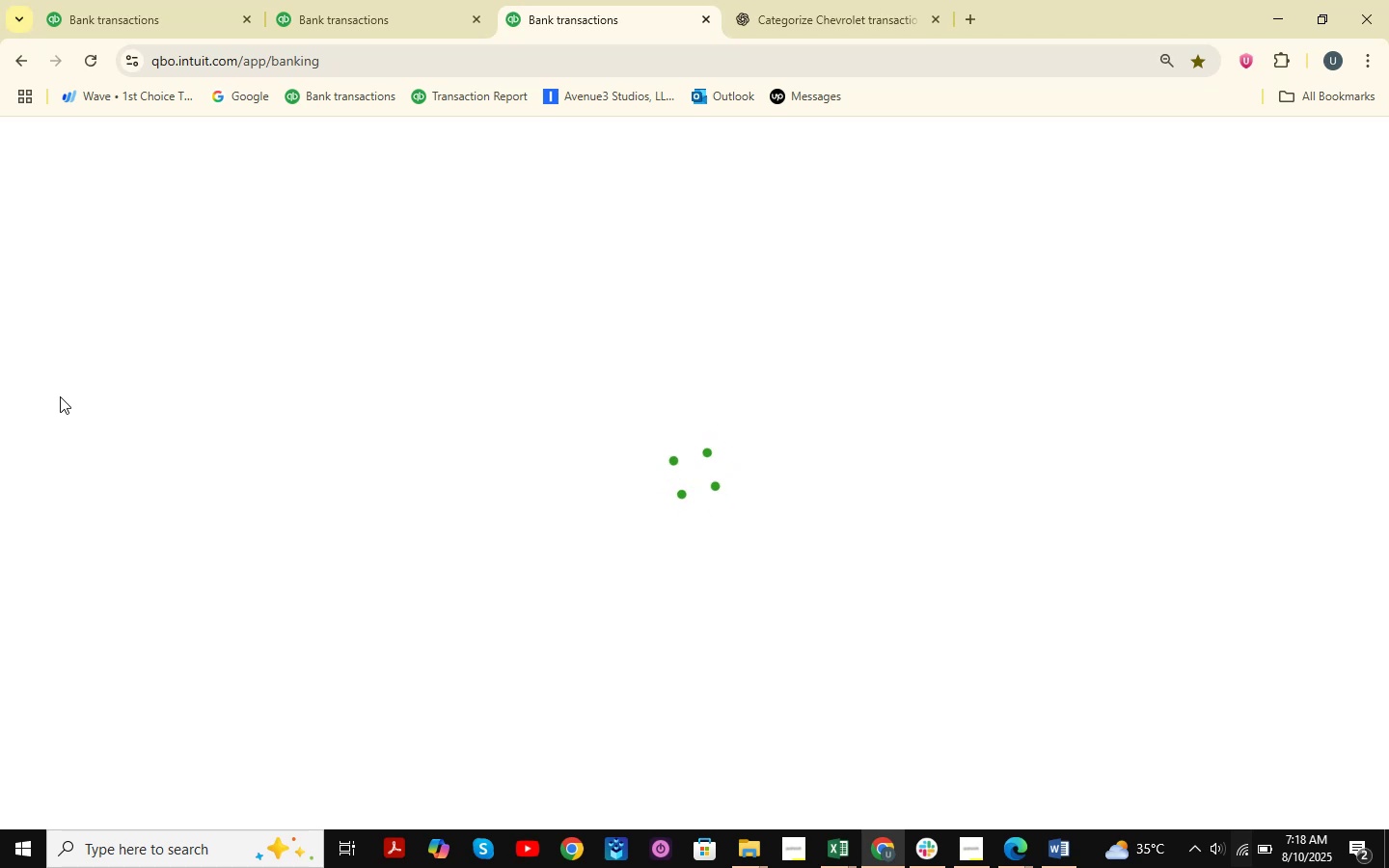 
wait(12.45)
 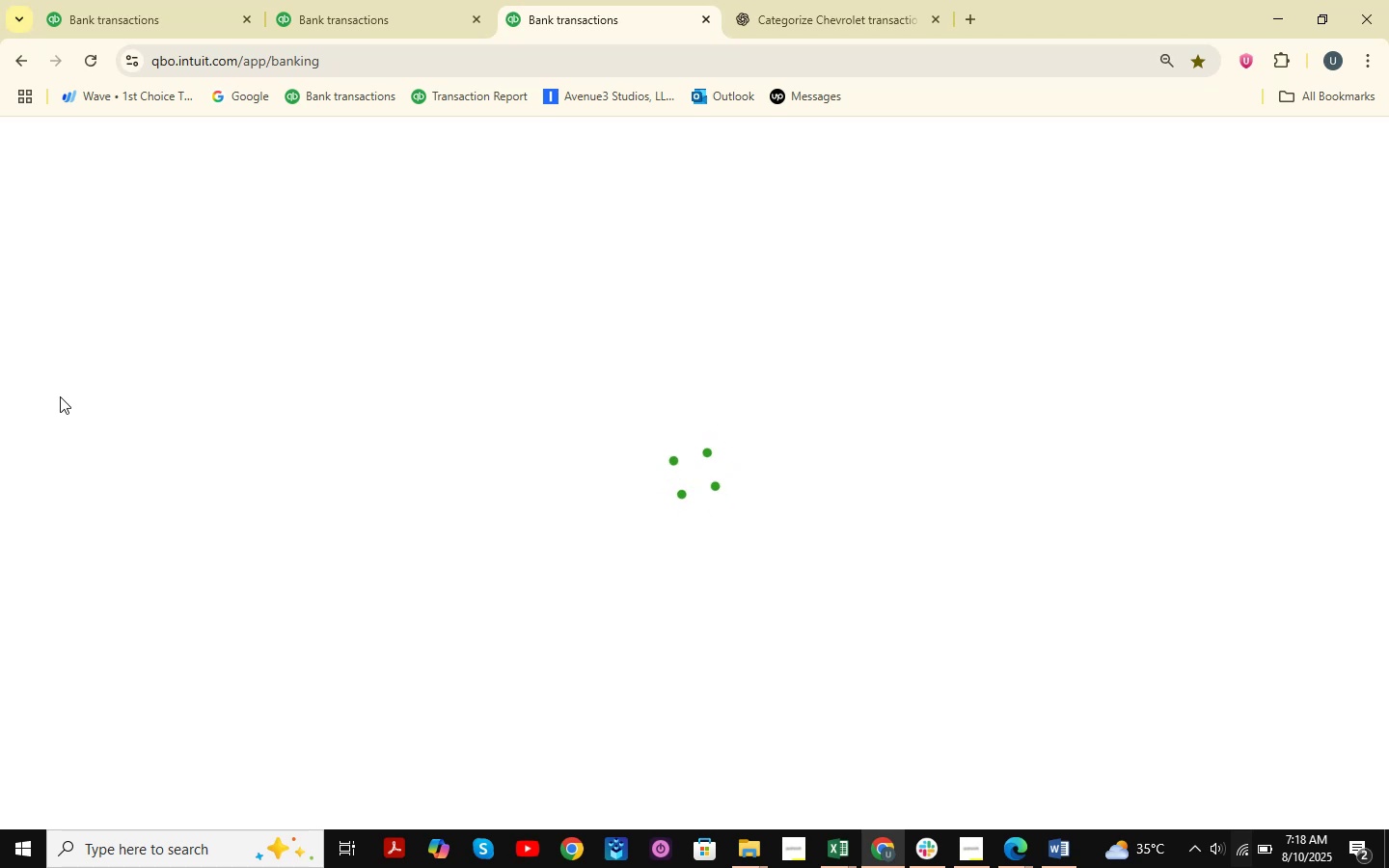 
left_click([192, 528])
 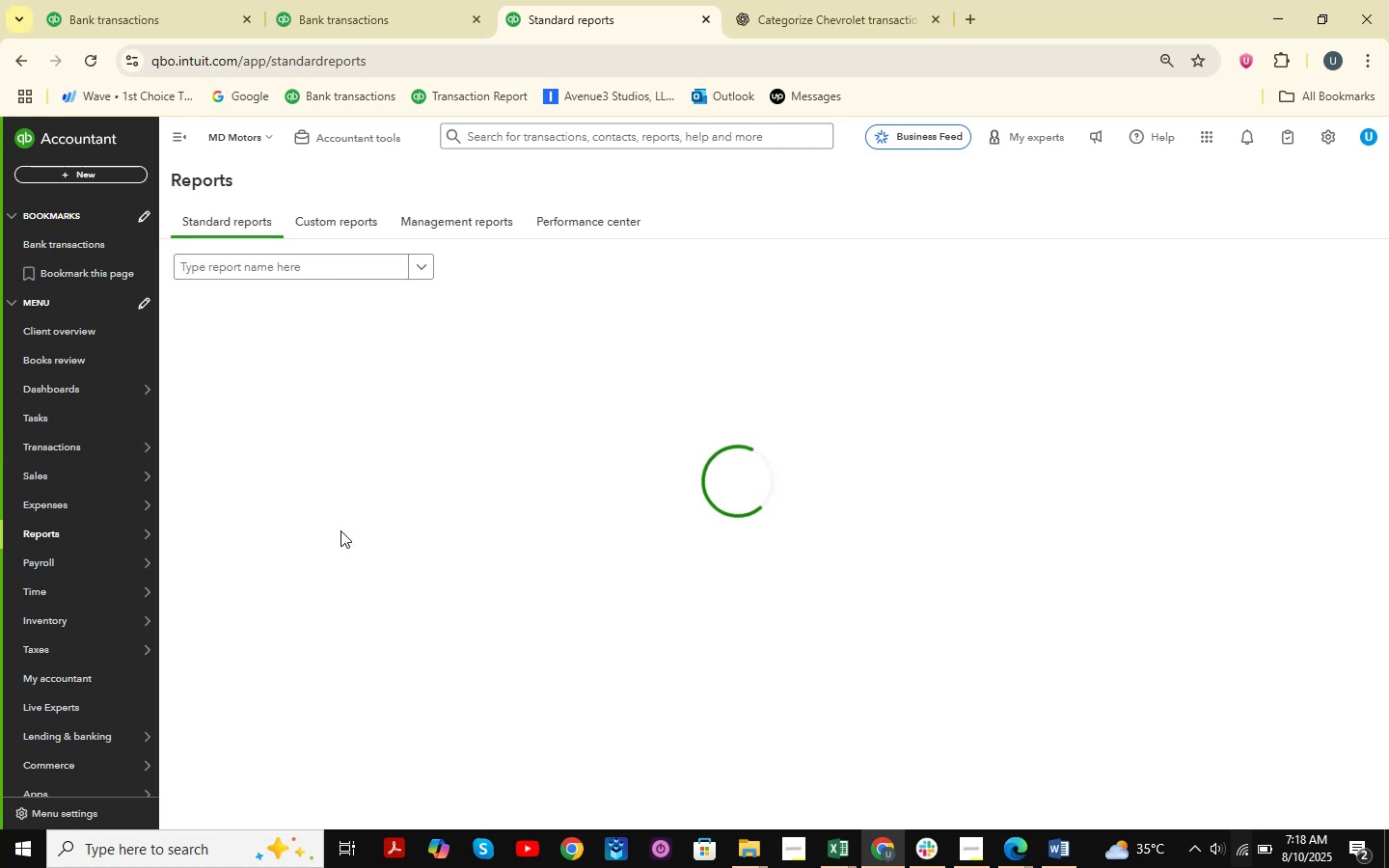 
wait(10.18)
 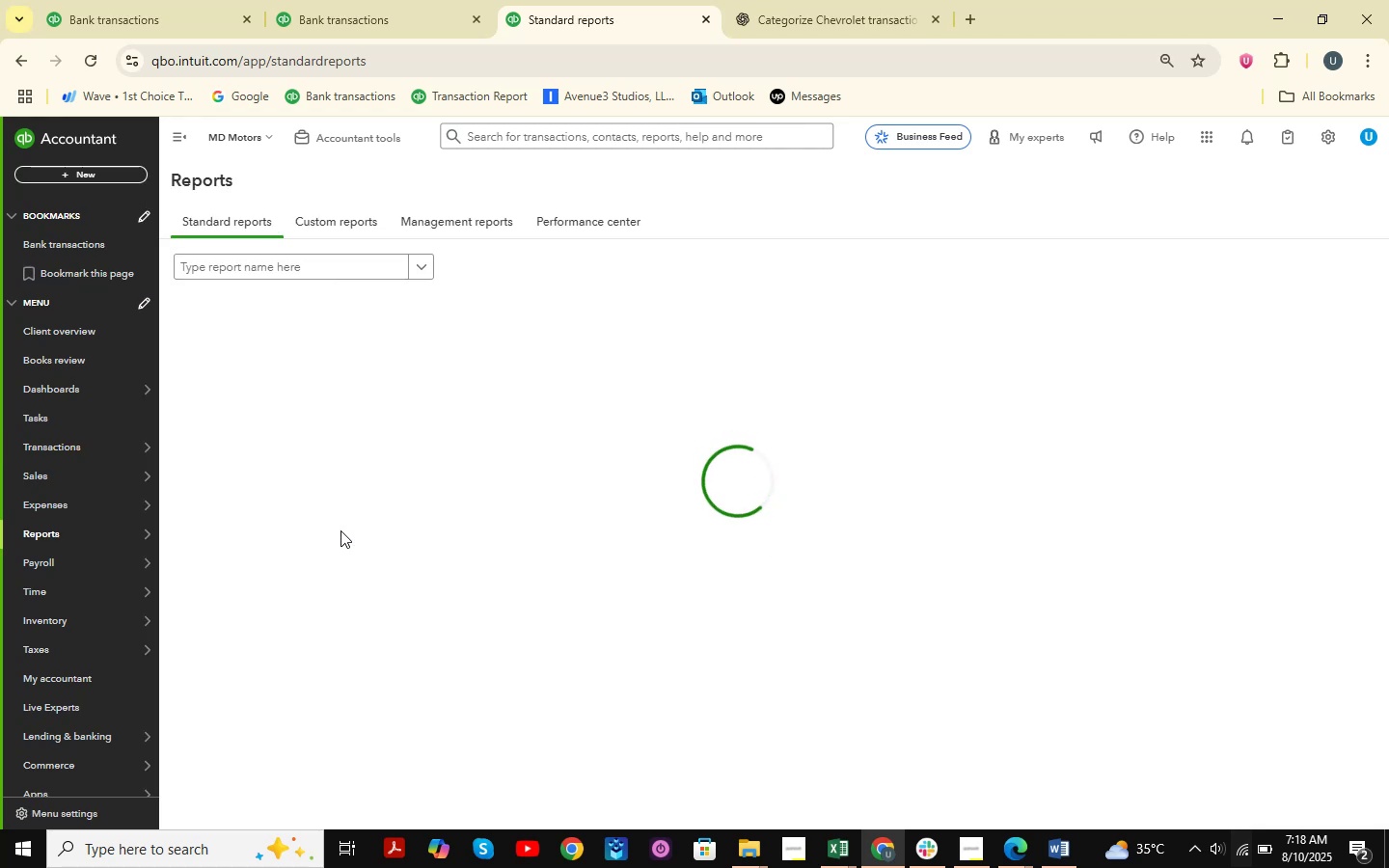 
left_click([319, 261])
 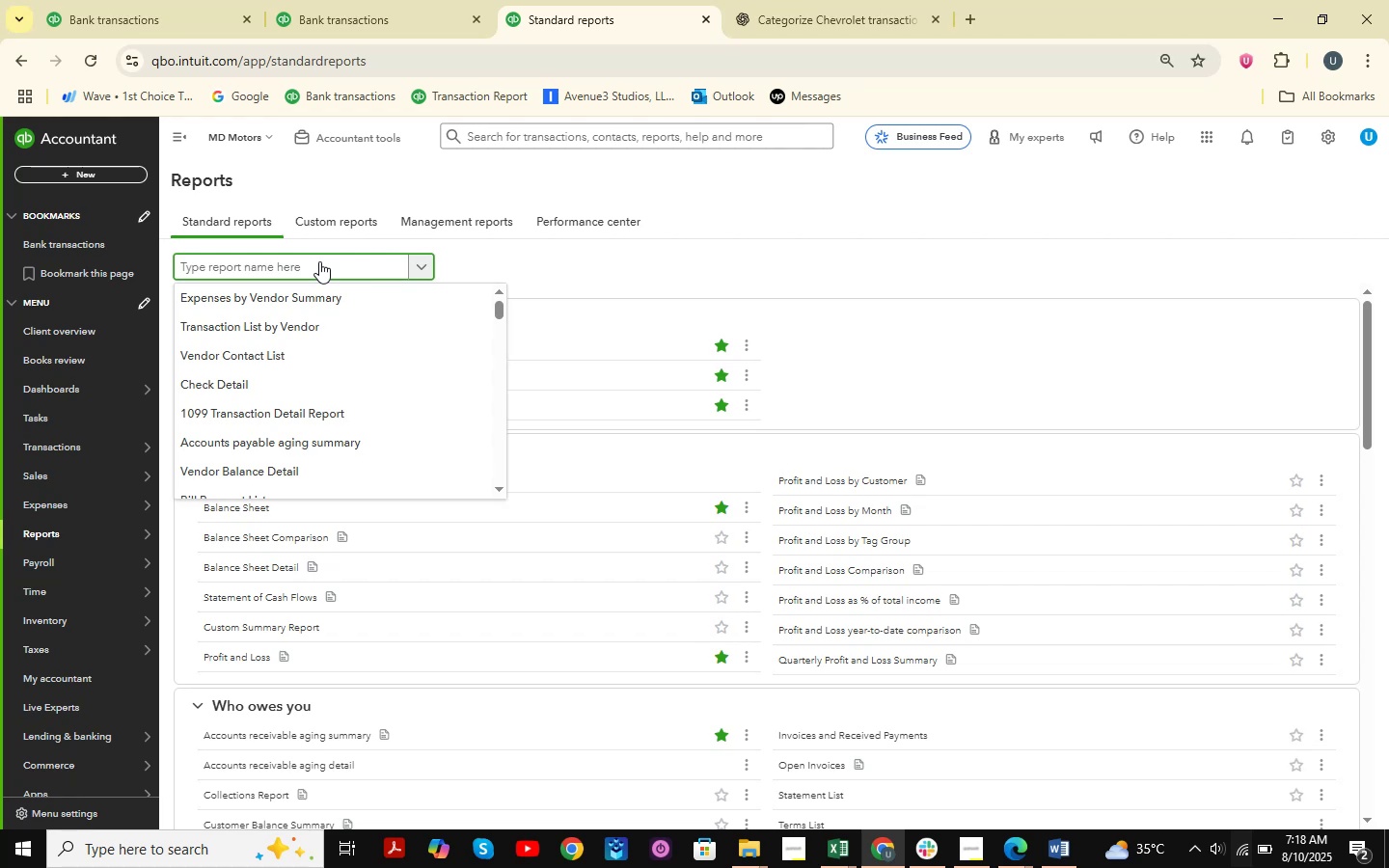 
type(LEDGER)
 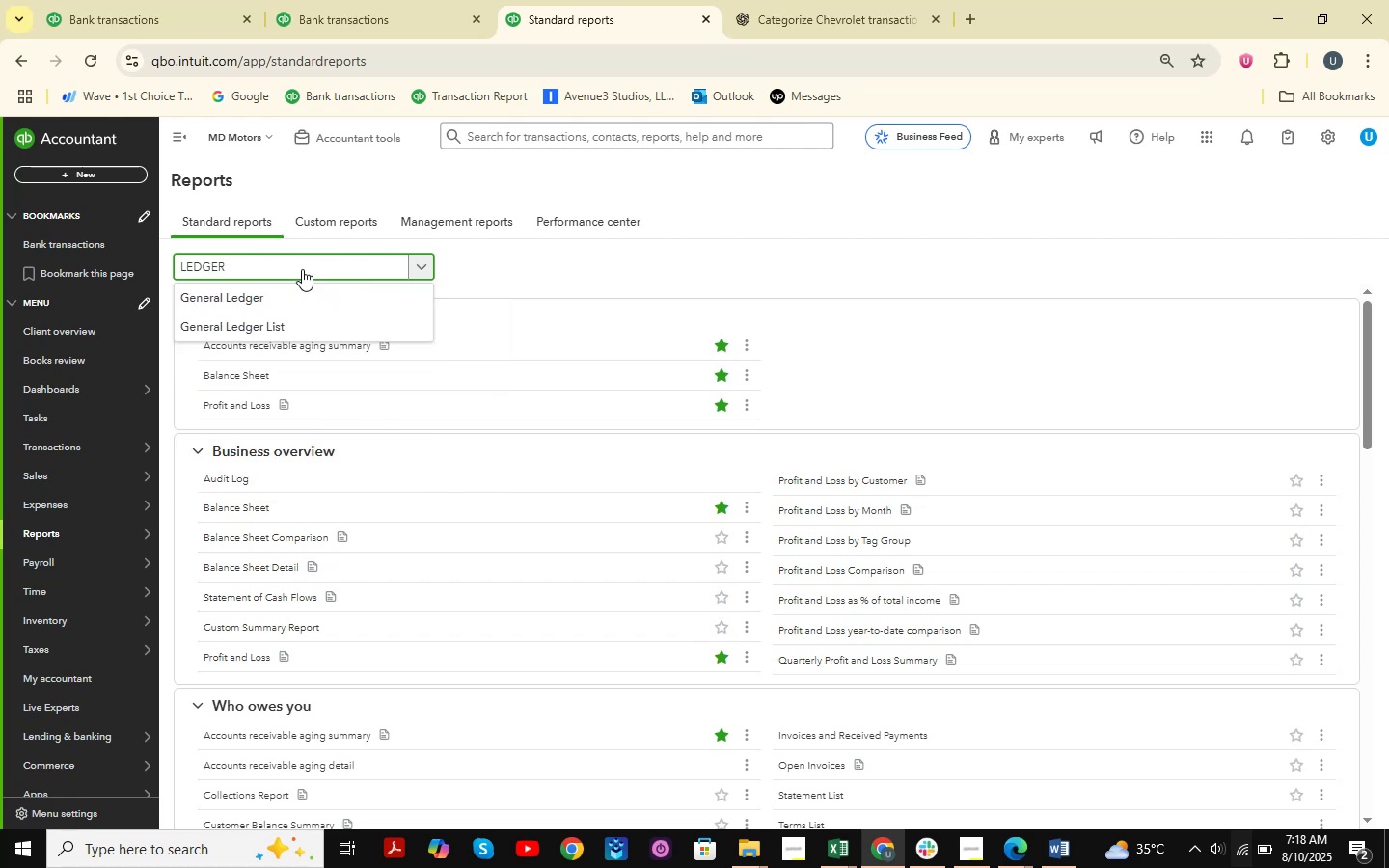 
left_click([255, 298])
 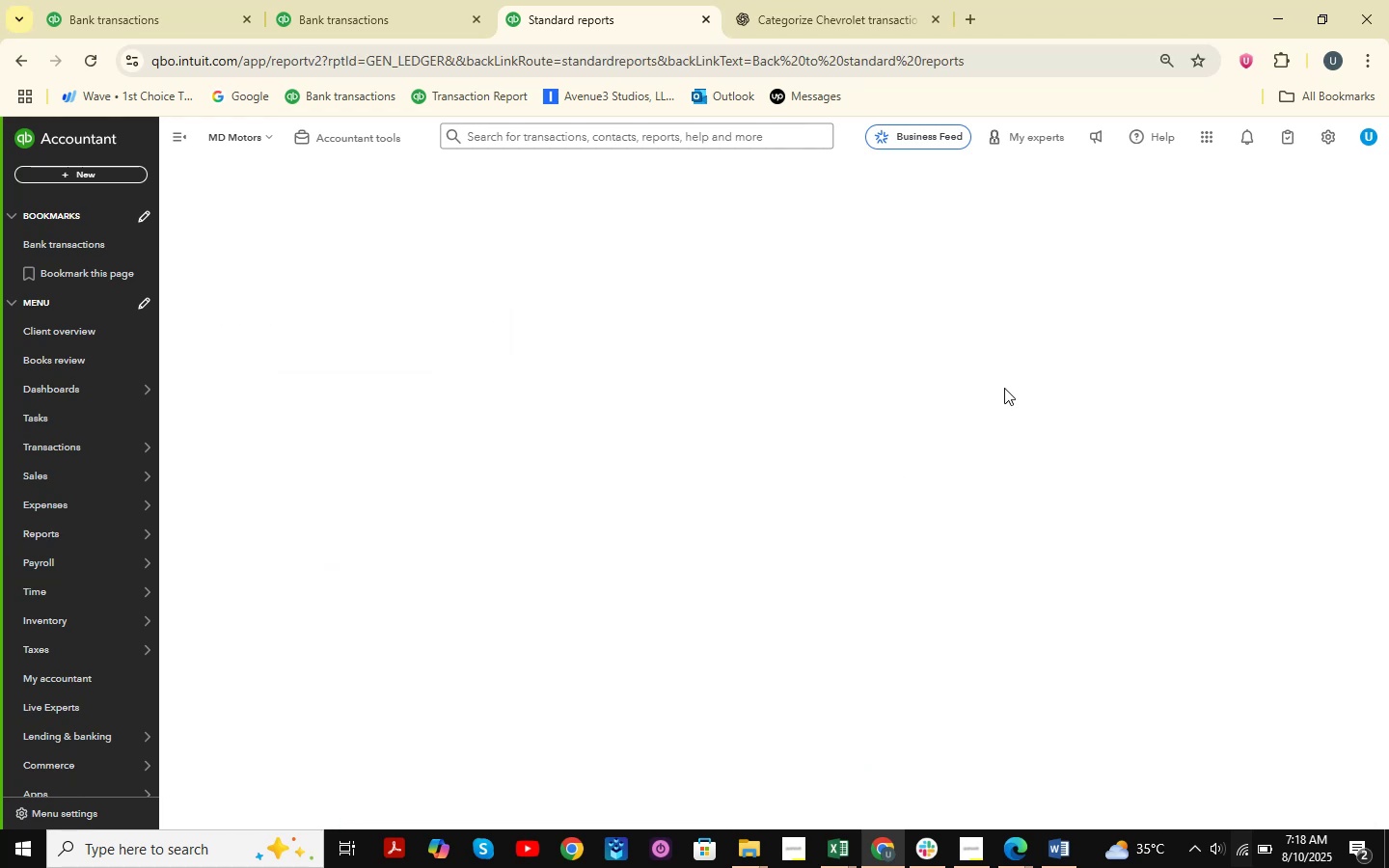 
key(CapsLock)
 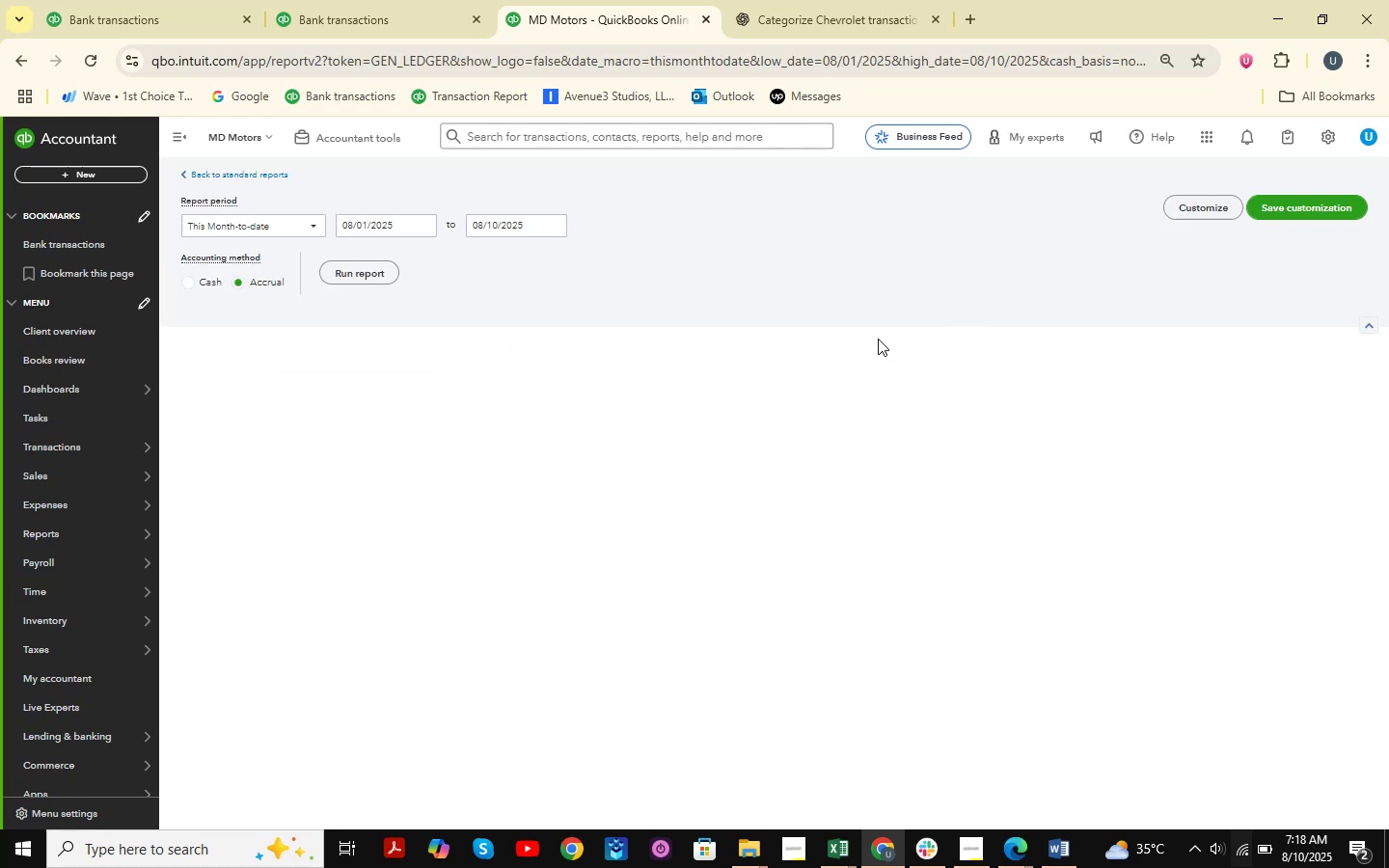 
wait(9.1)
 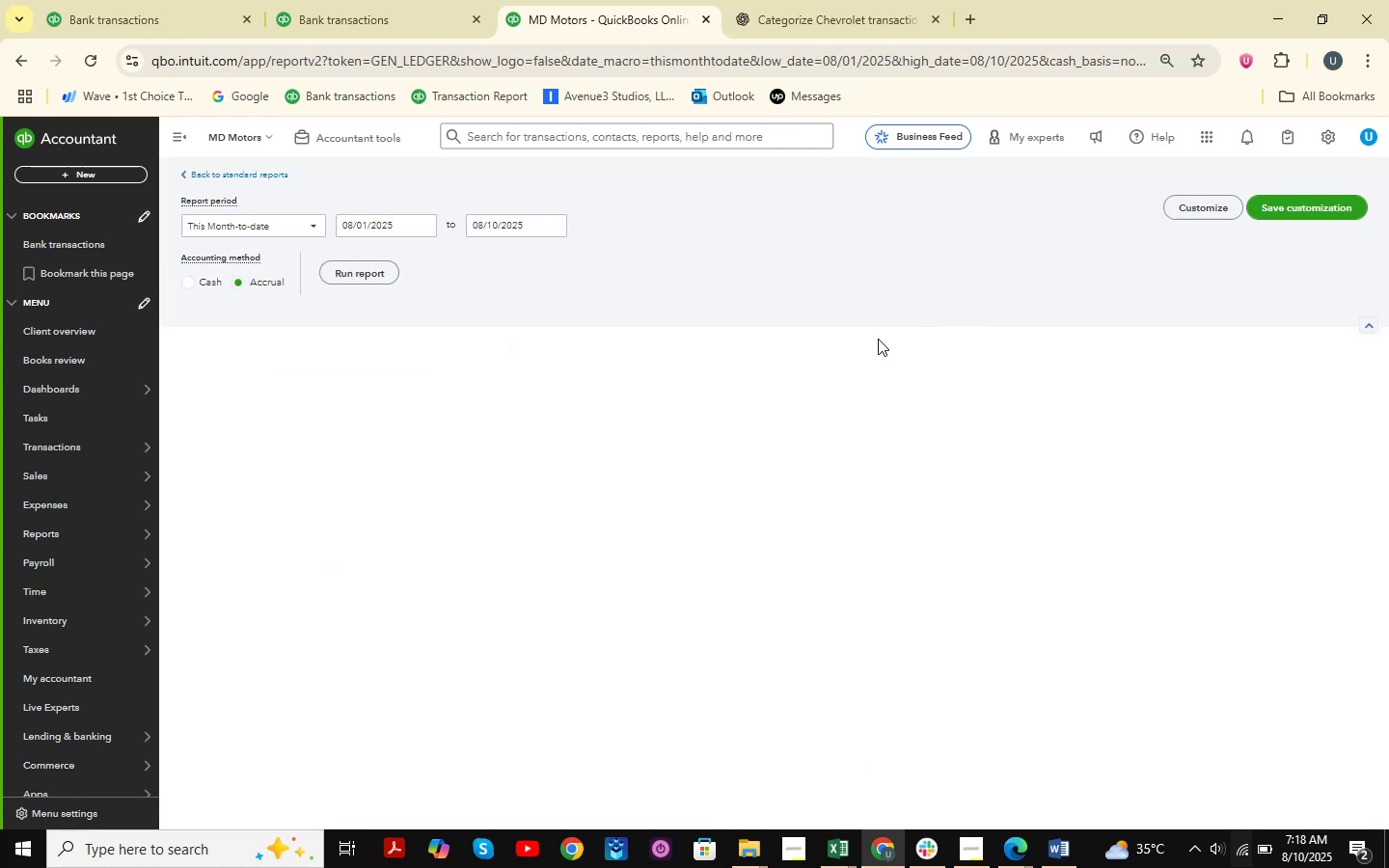 
scroll: coordinate [242, 433], scroll_direction: down, amount: 3.0
 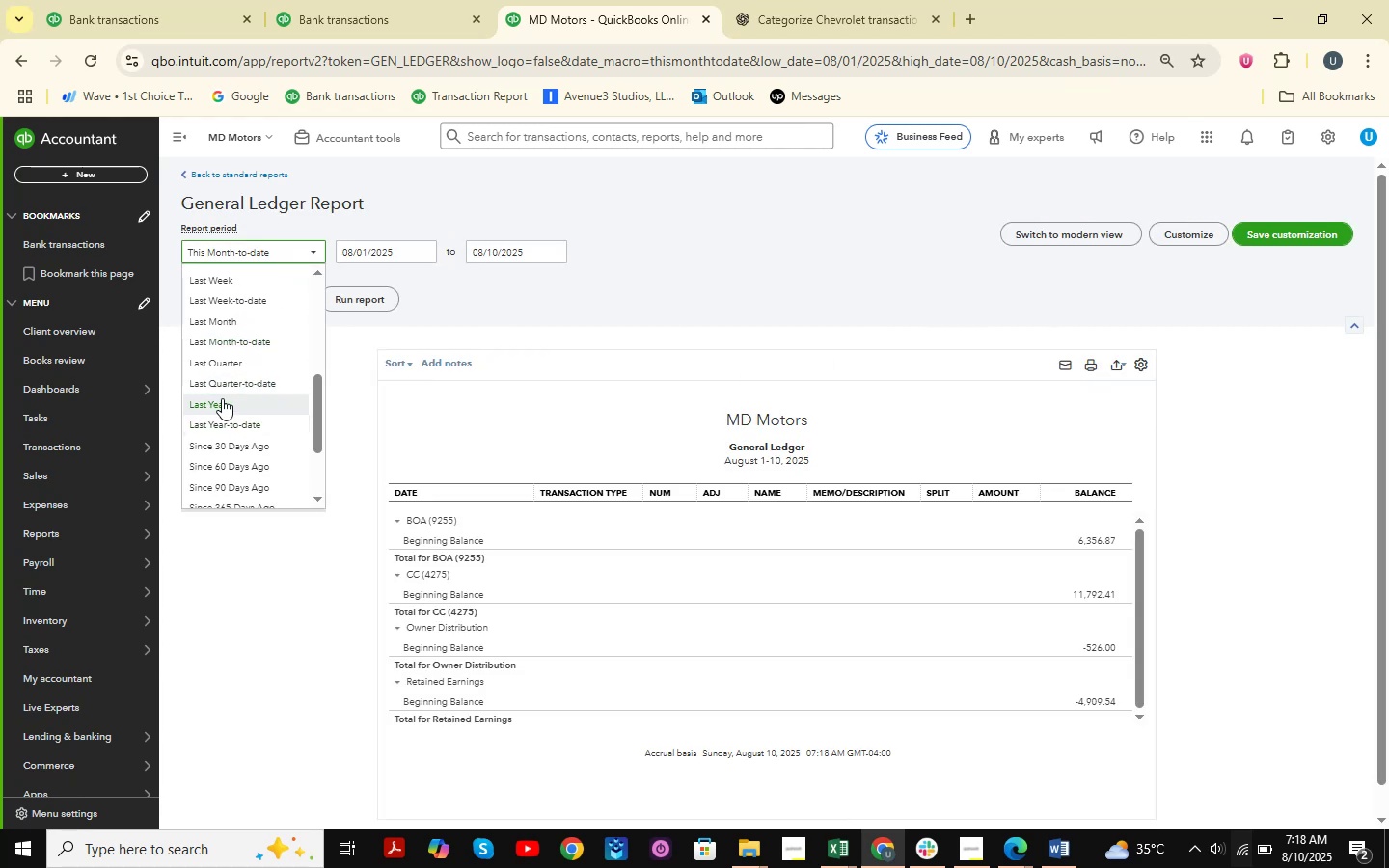 
double_click([349, 290])
 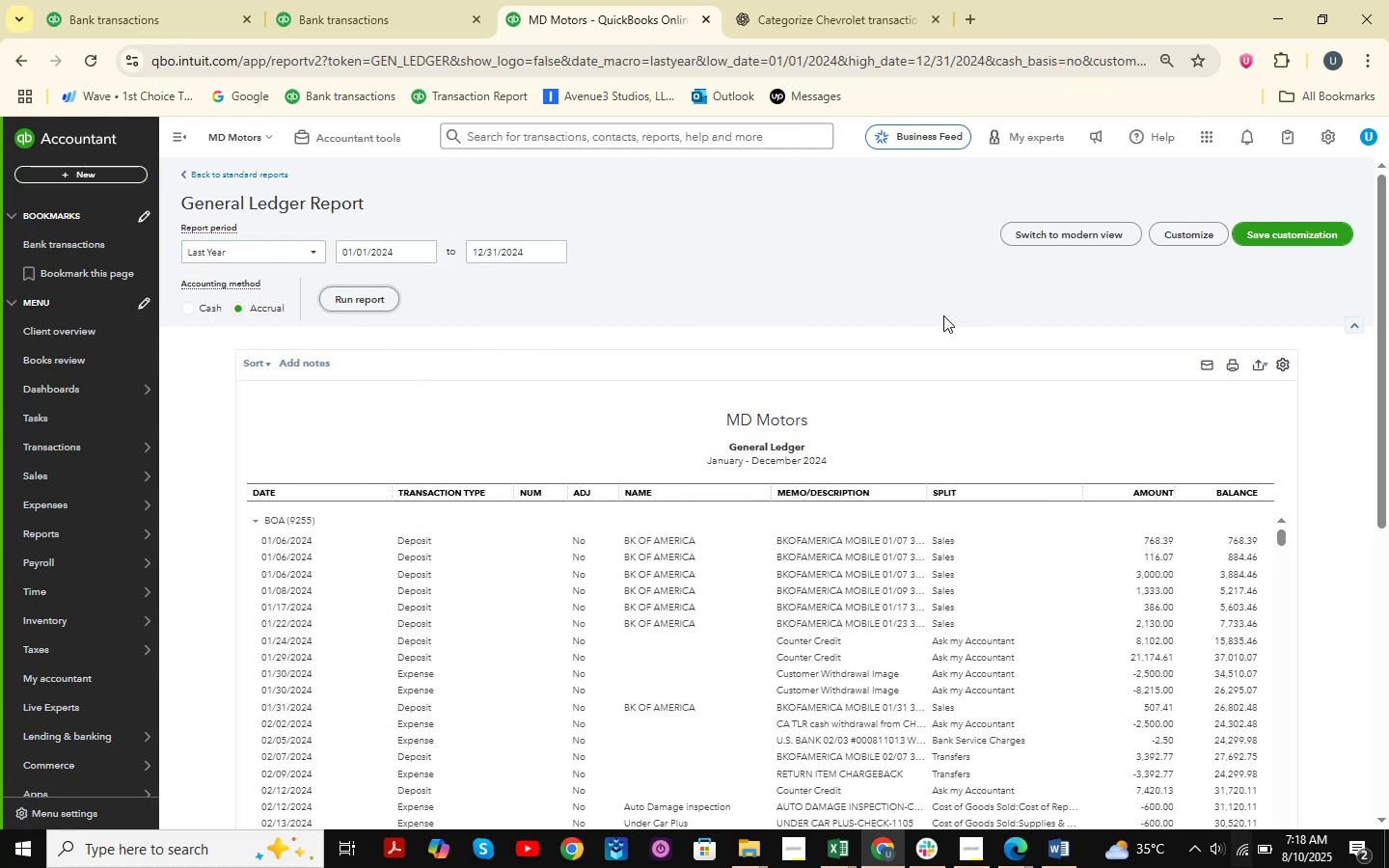 
scroll: coordinate [847, 475], scroll_direction: down, amount: 9.0
 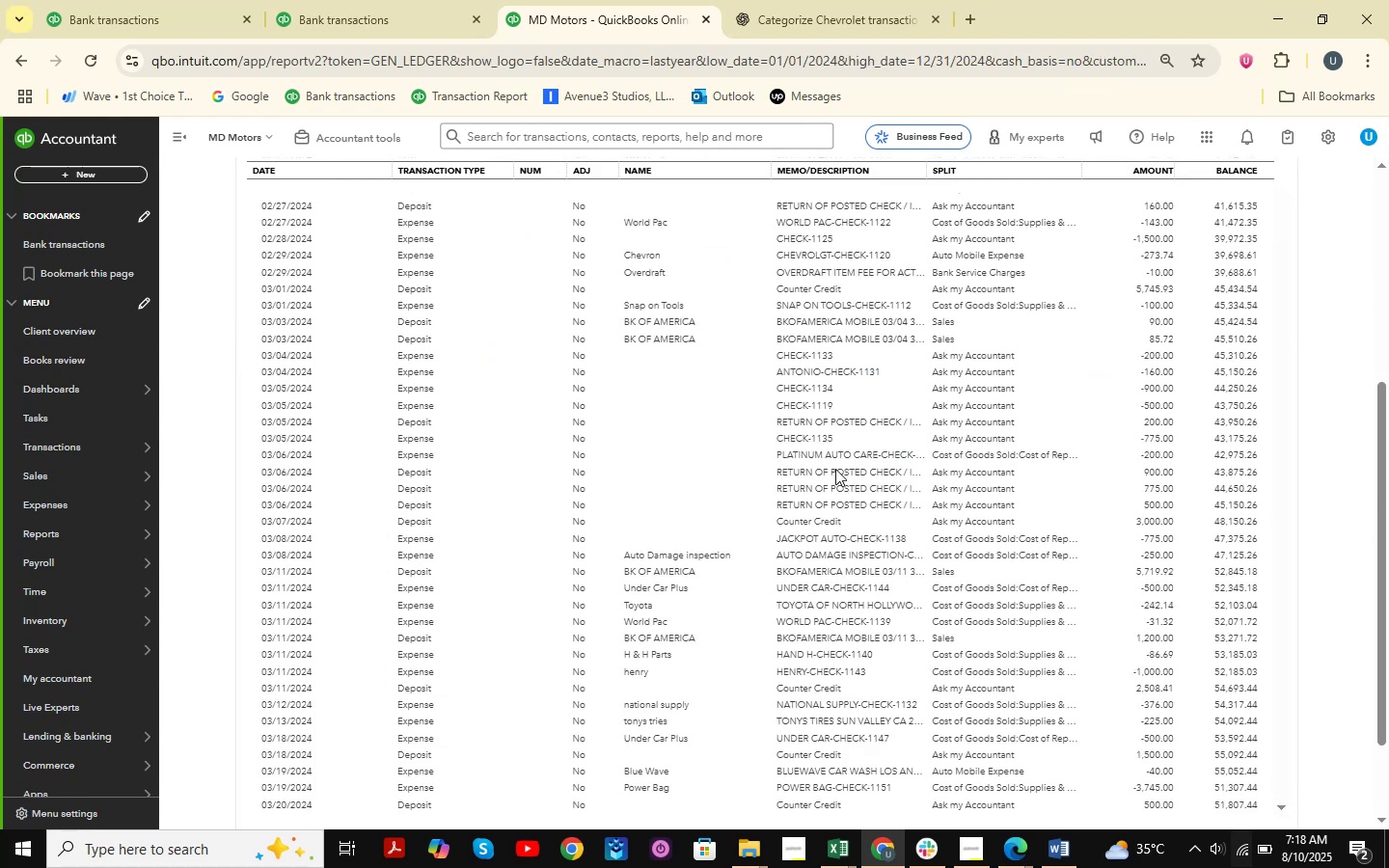 
scroll: coordinate [635, 427], scroll_direction: up, amount: 21.0
 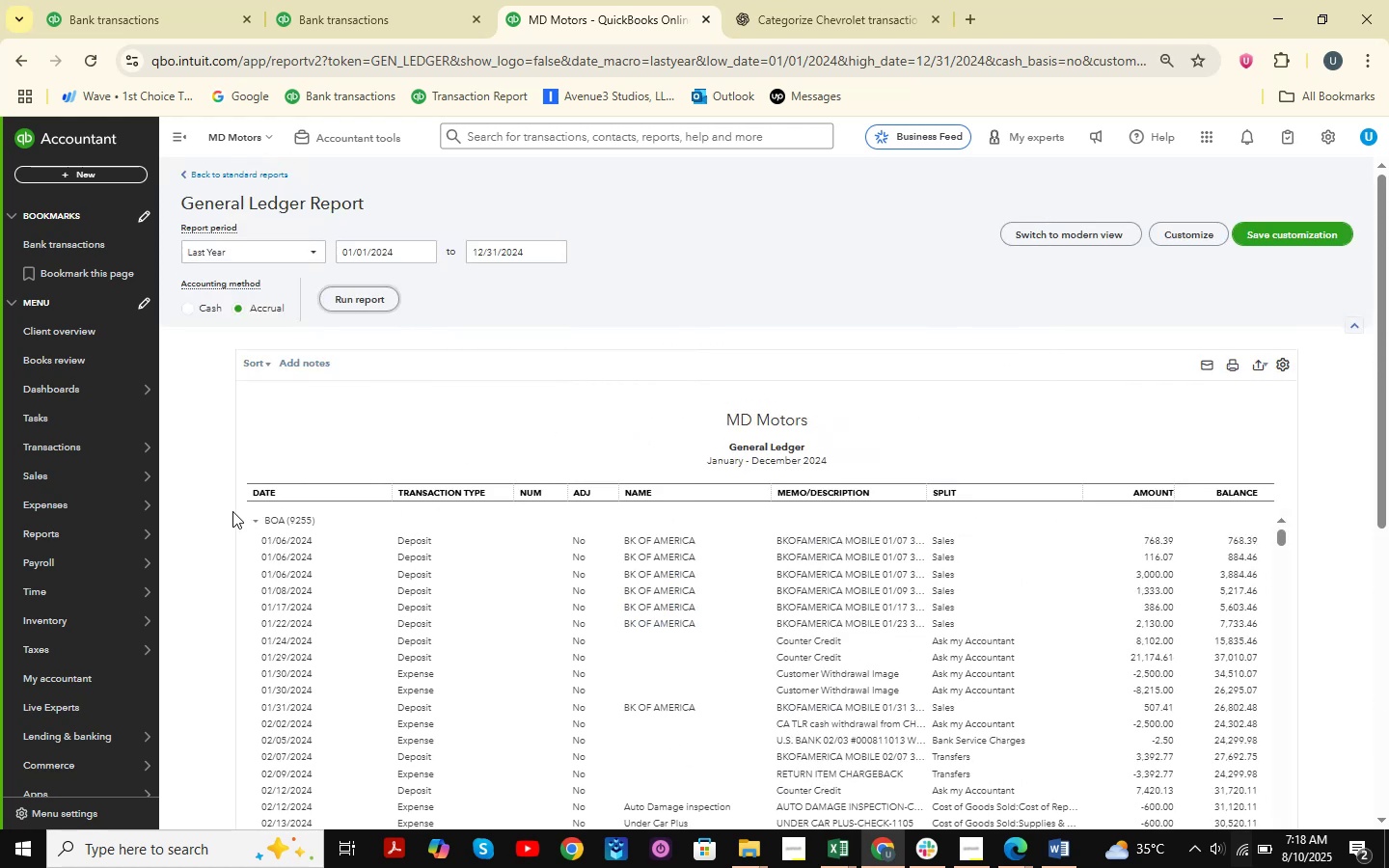 
left_click([256, 518])
 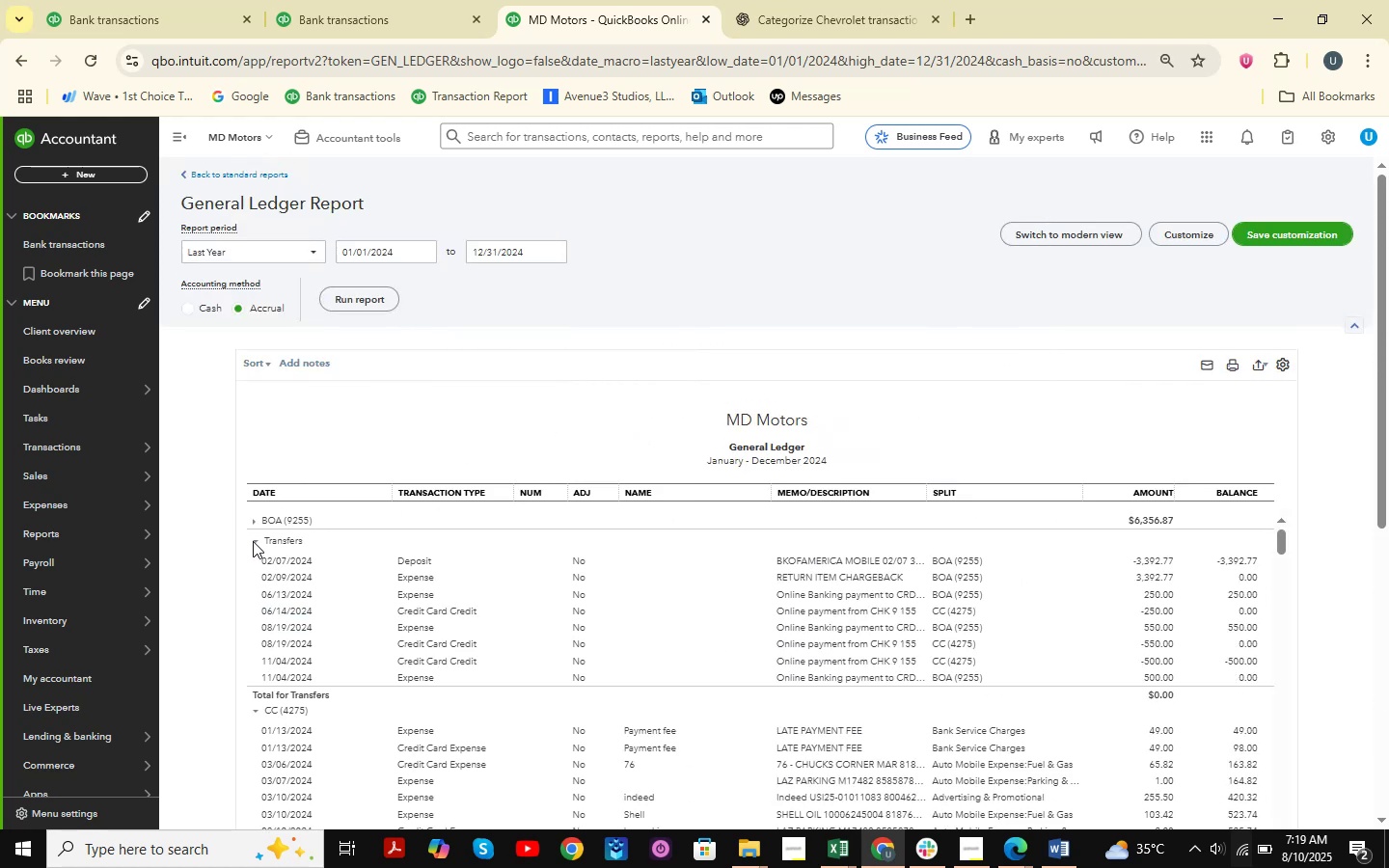 
wait(6.45)
 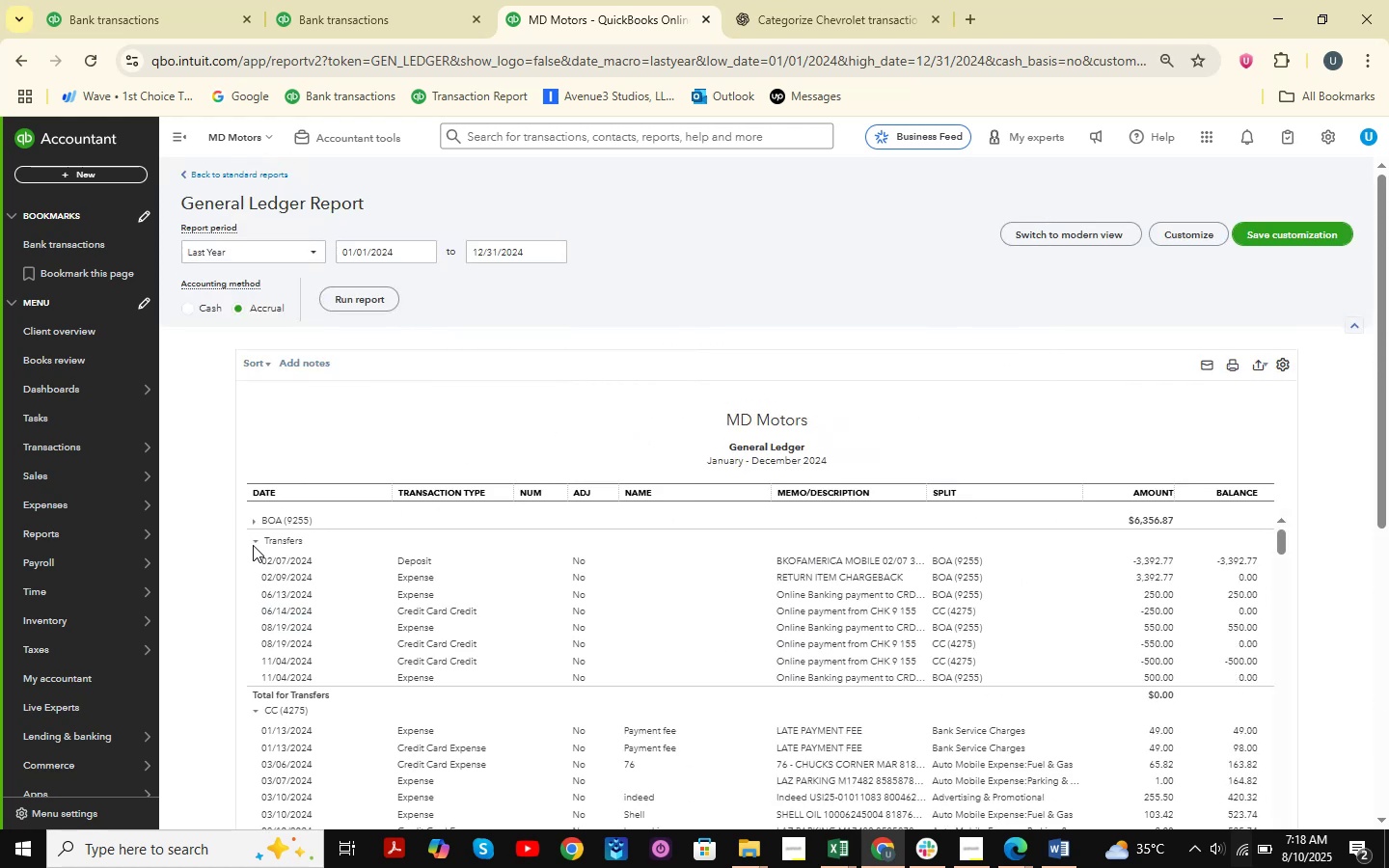 
scroll: coordinate [378, 701], scroll_direction: down, amount: 2.0
 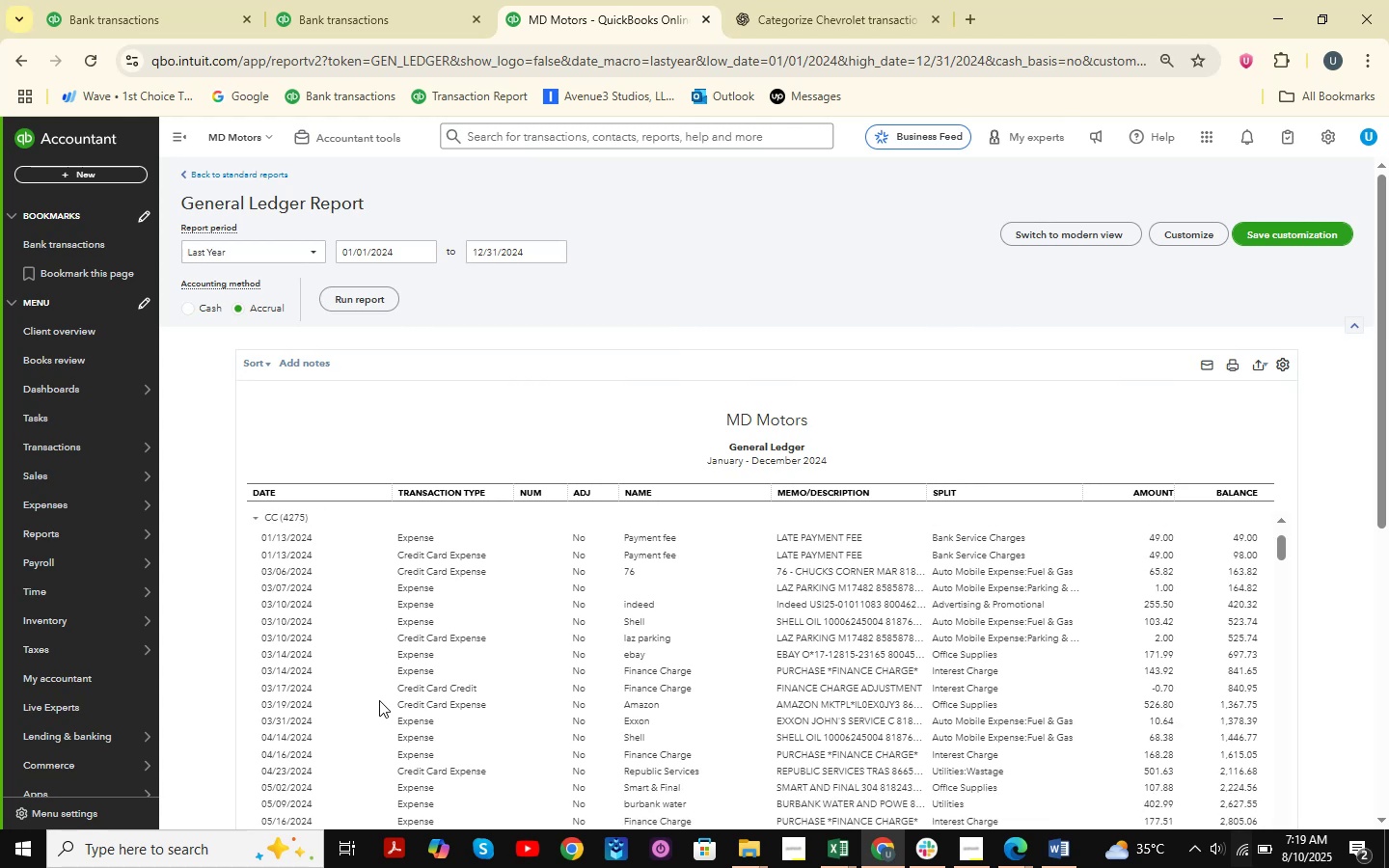 
mouse_move([254, 541])
 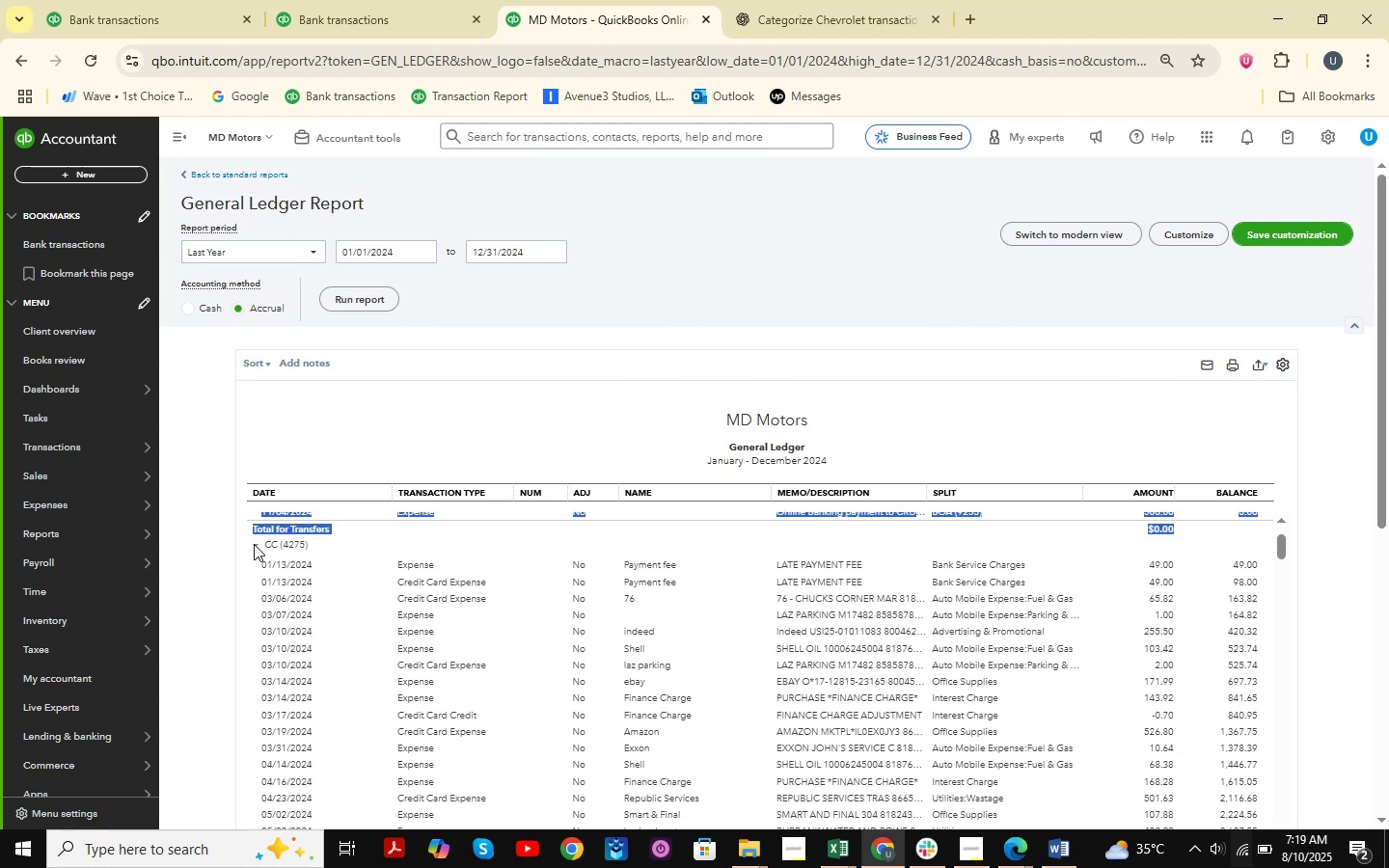 
left_click([254, 544])
 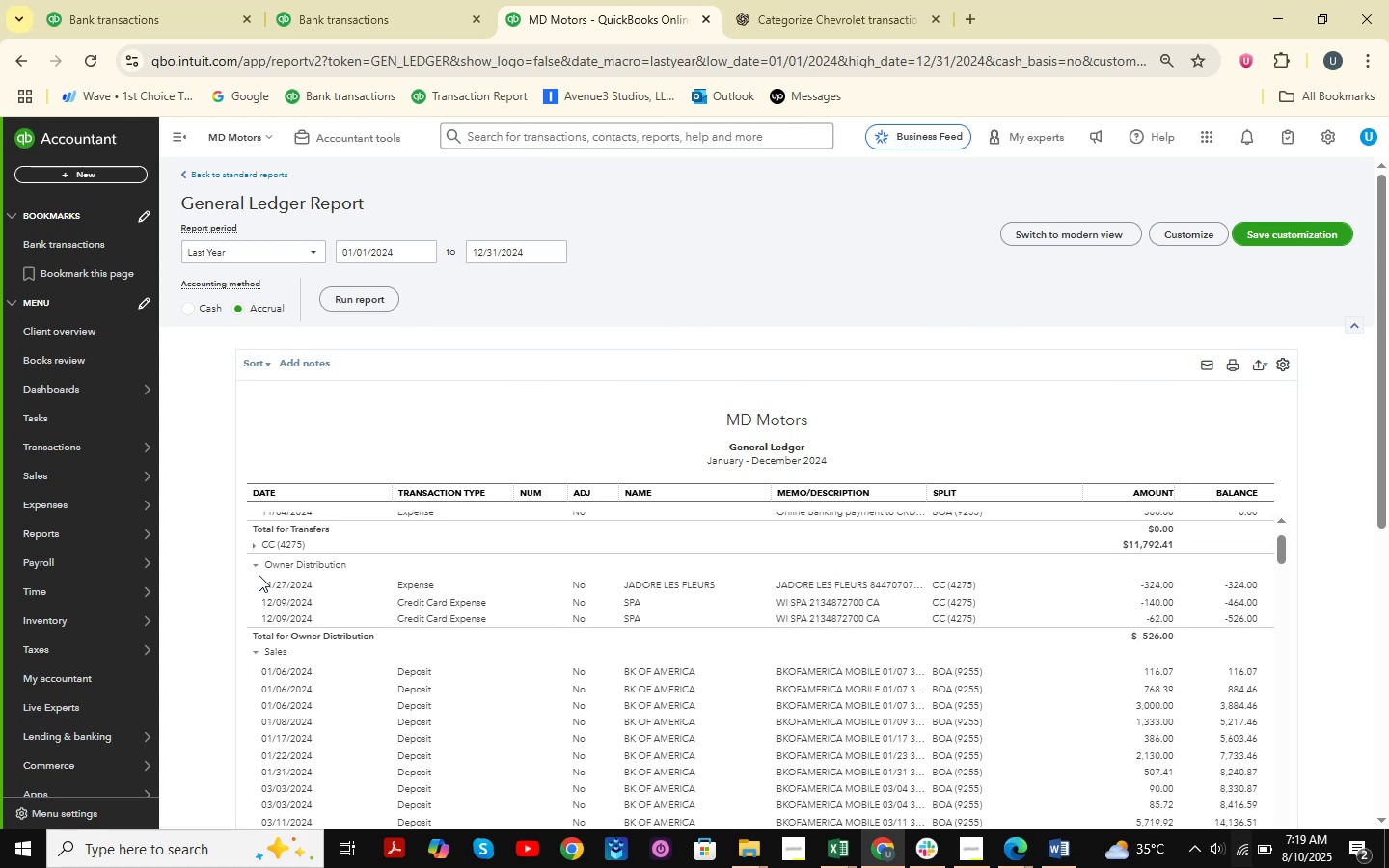 
left_click([258, 569])
 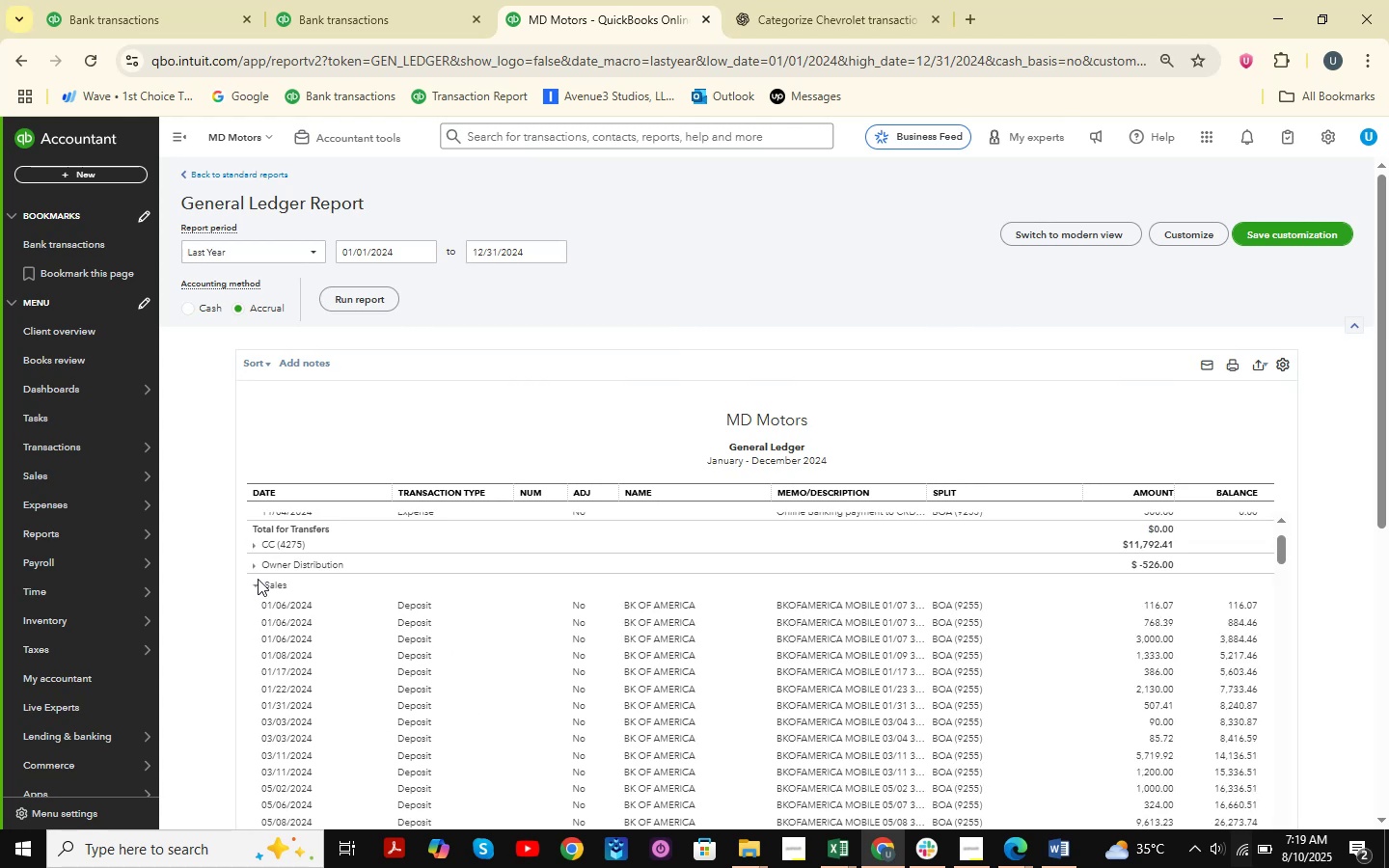 
left_click([258, 582])
 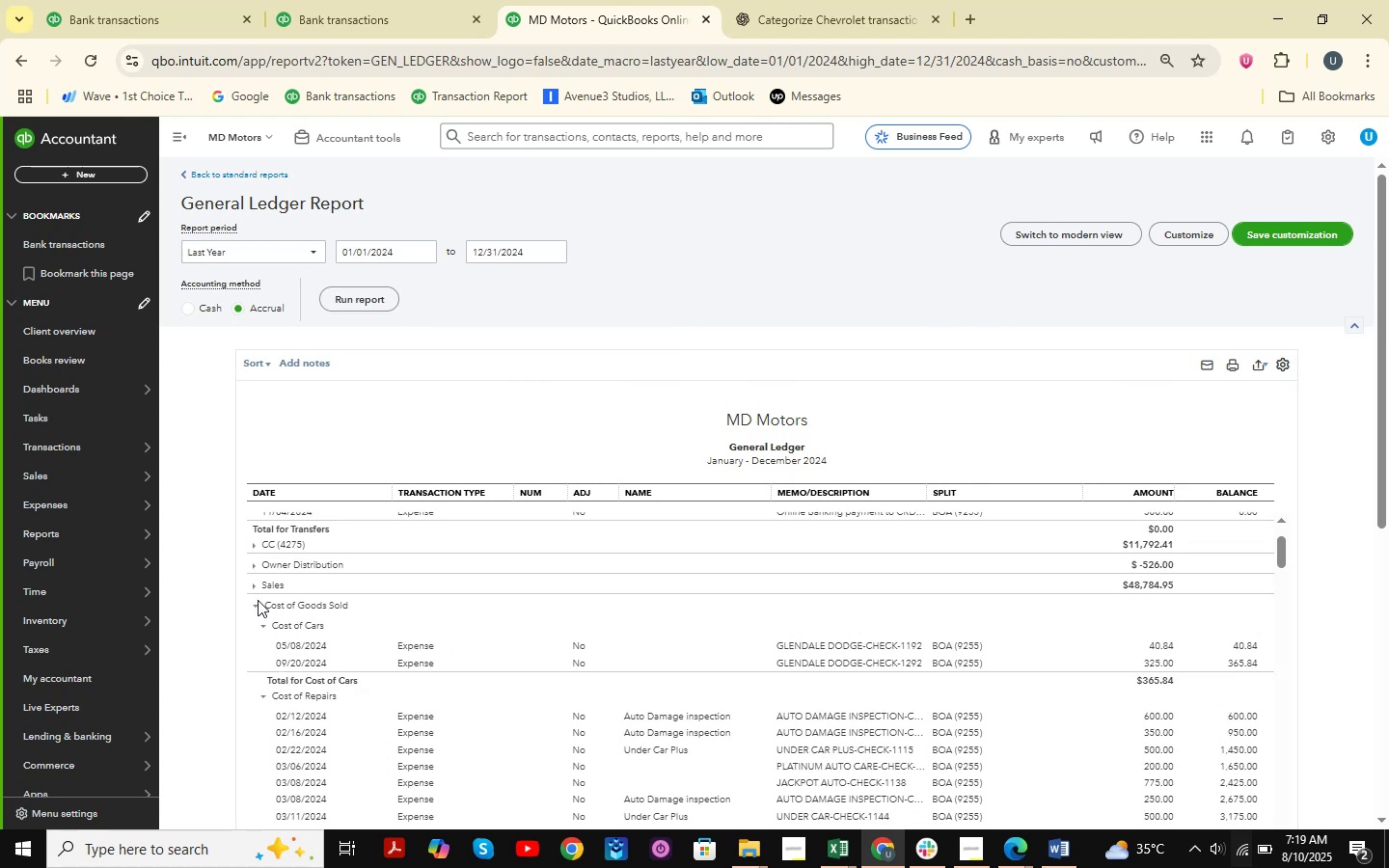 
left_click([258, 605])
 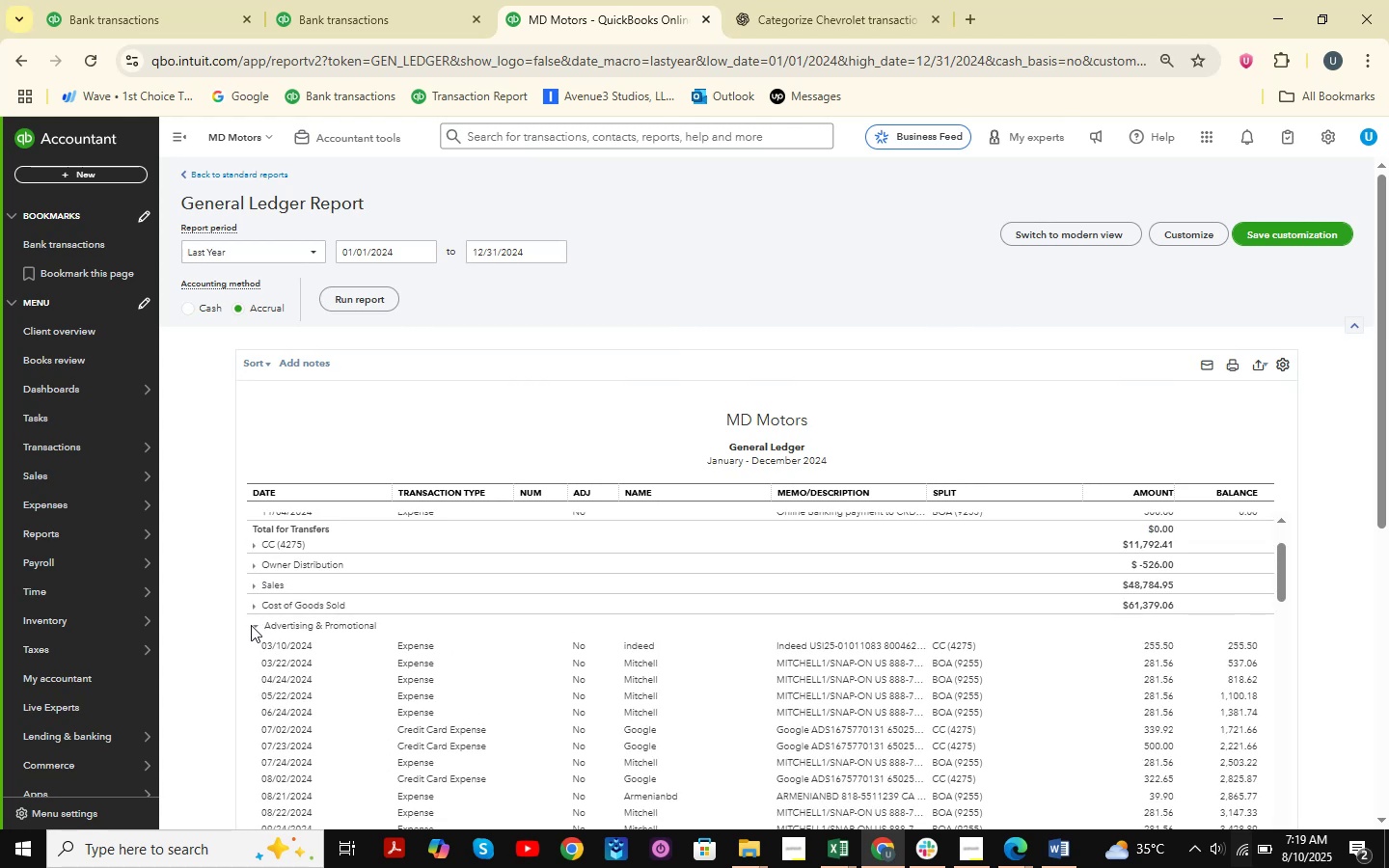 
left_click([253, 625])
 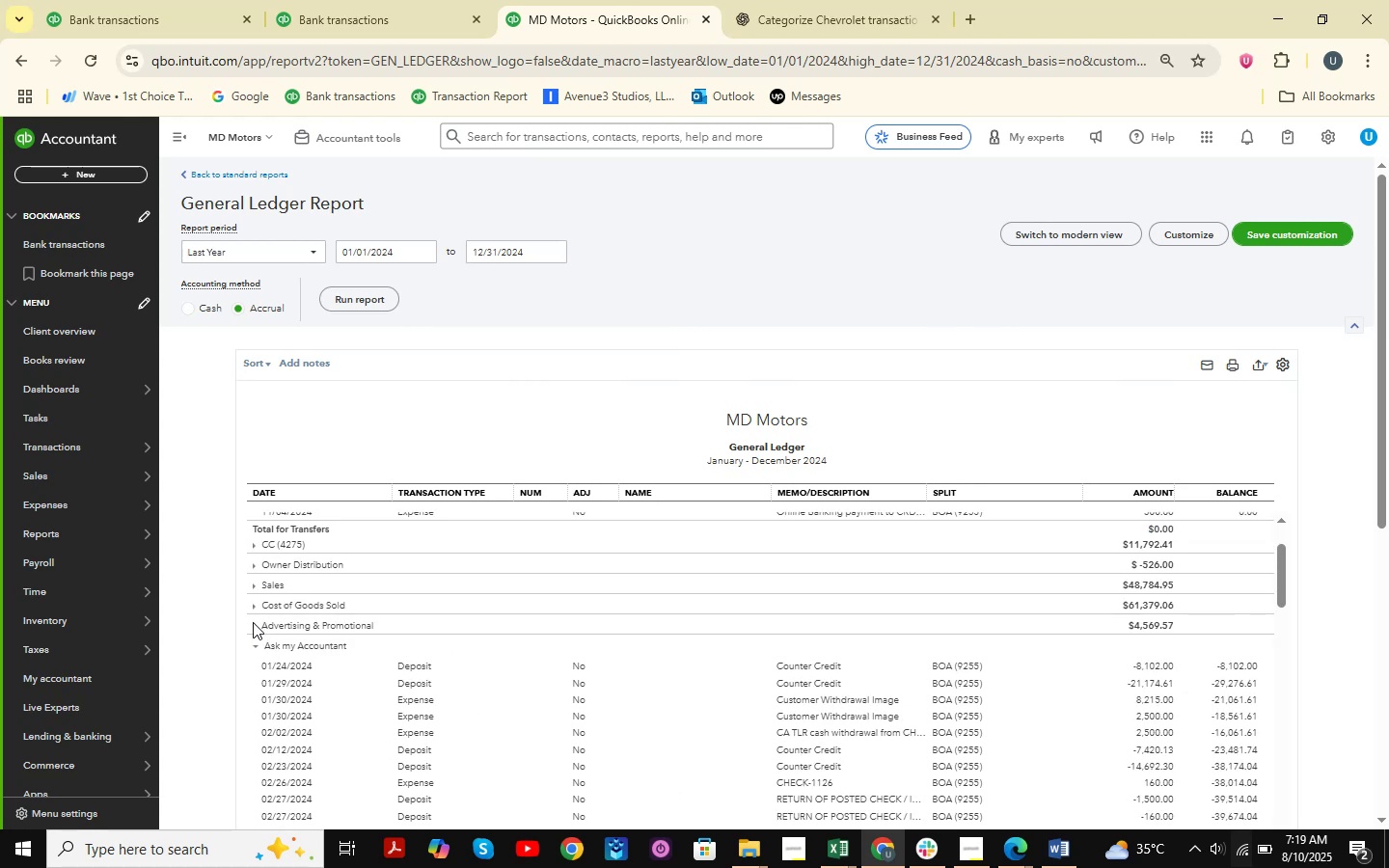 
scroll: coordinate [994, 680], scroll_direction: down, amount: 5.0
 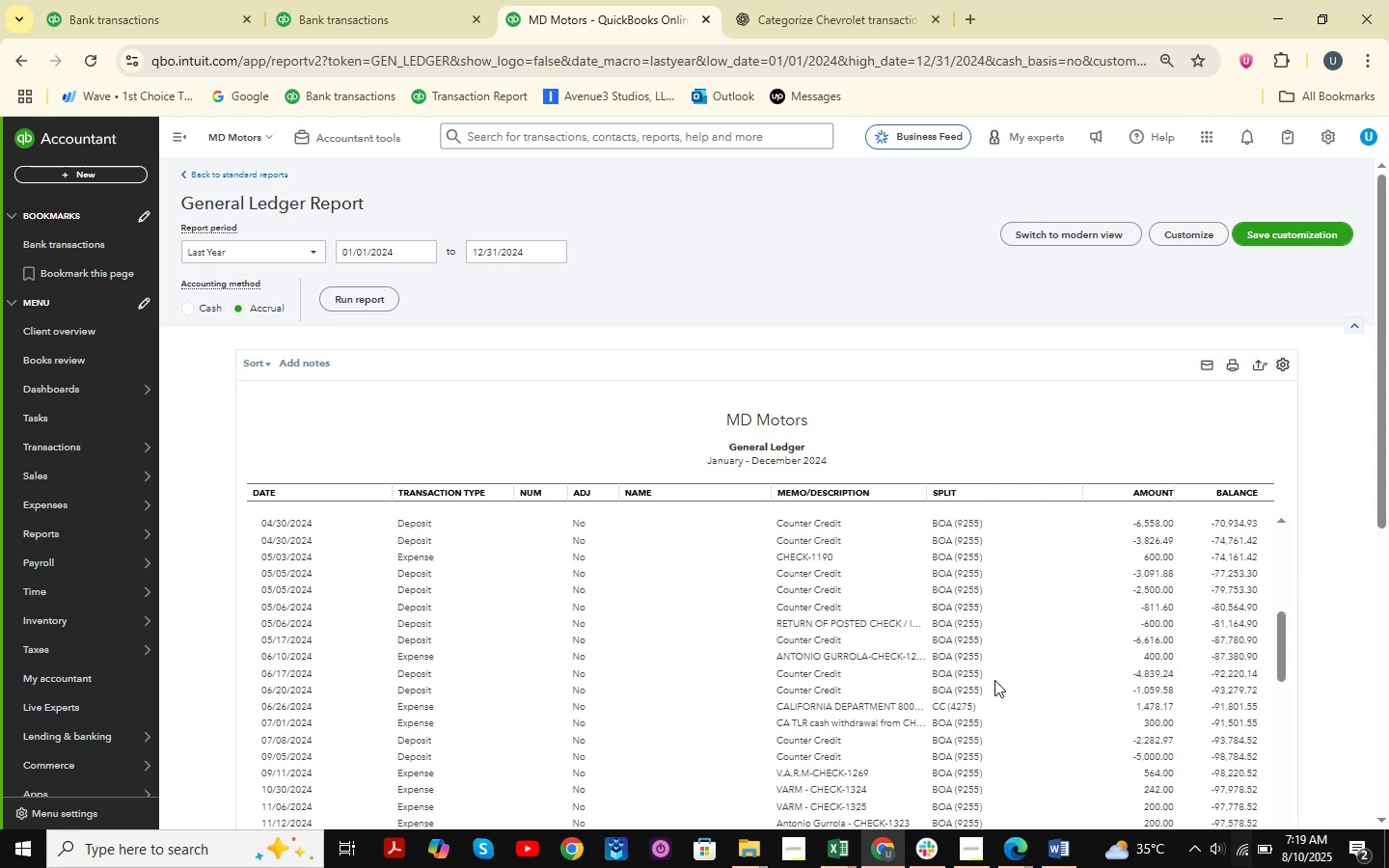 
scroll: coordinate [994, 680], scroll_direction: up, amount: 14.0
 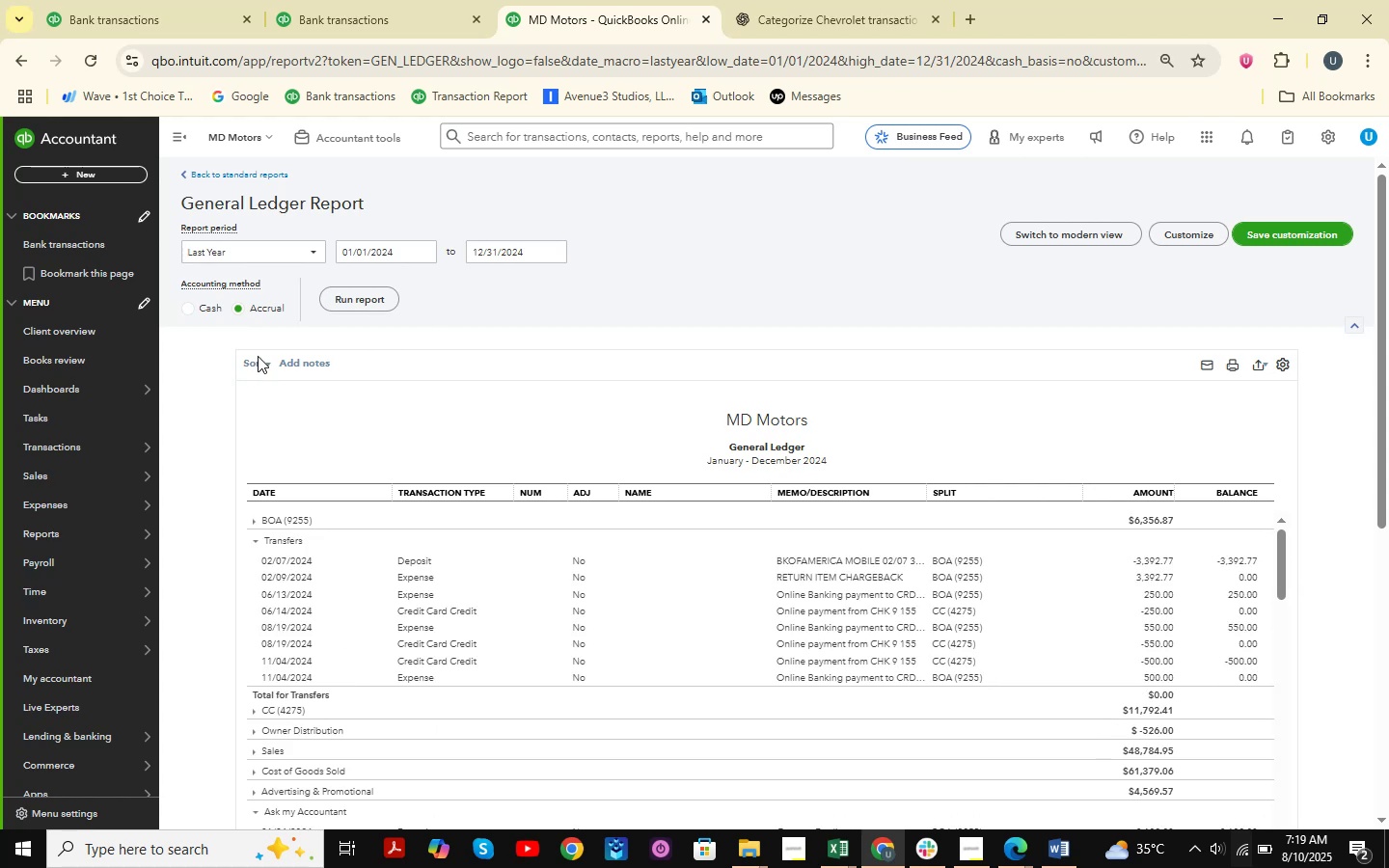 
double_click([260, 371])
 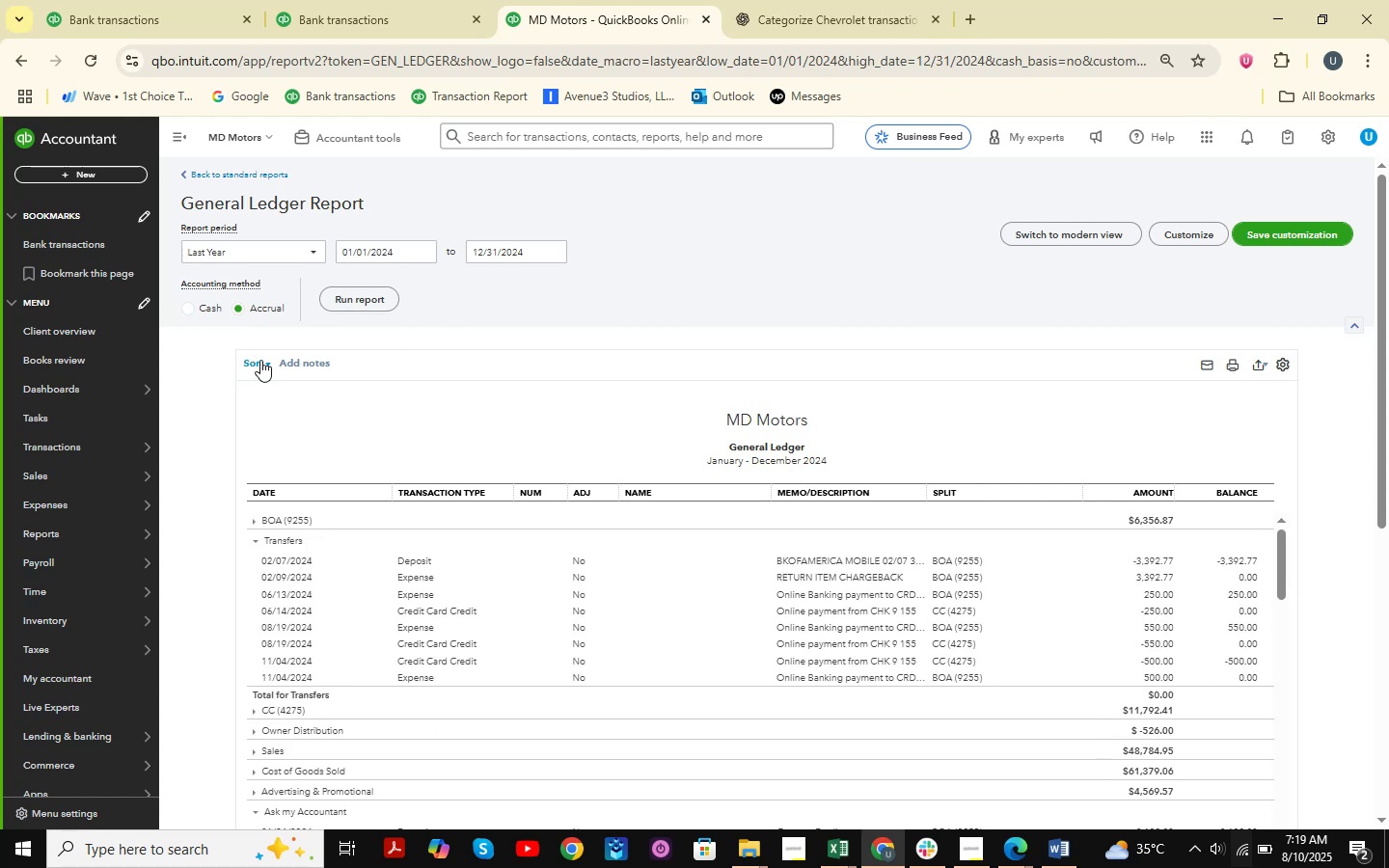 
triple_click([260, 359])
 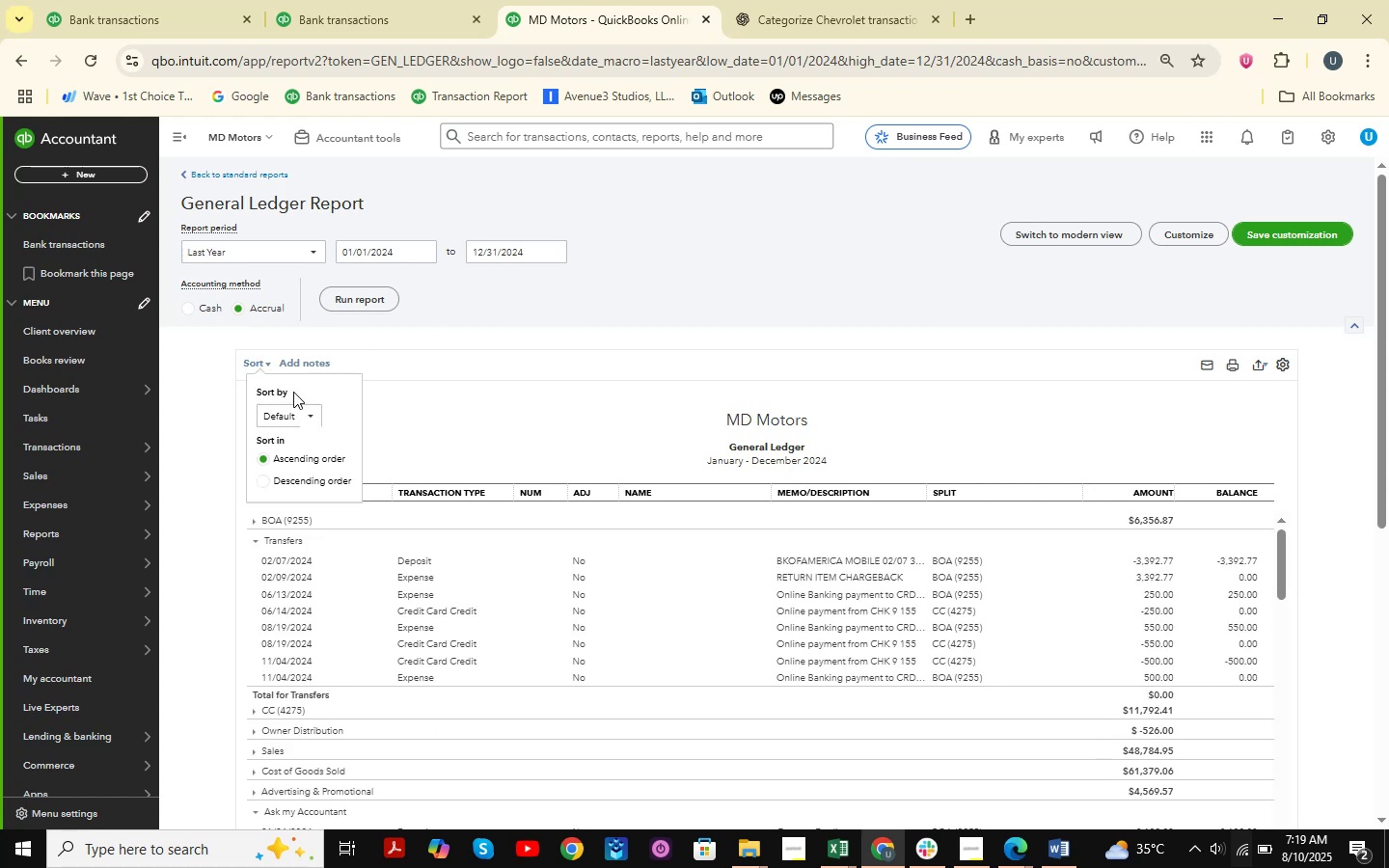 
left_click([302, 406])
 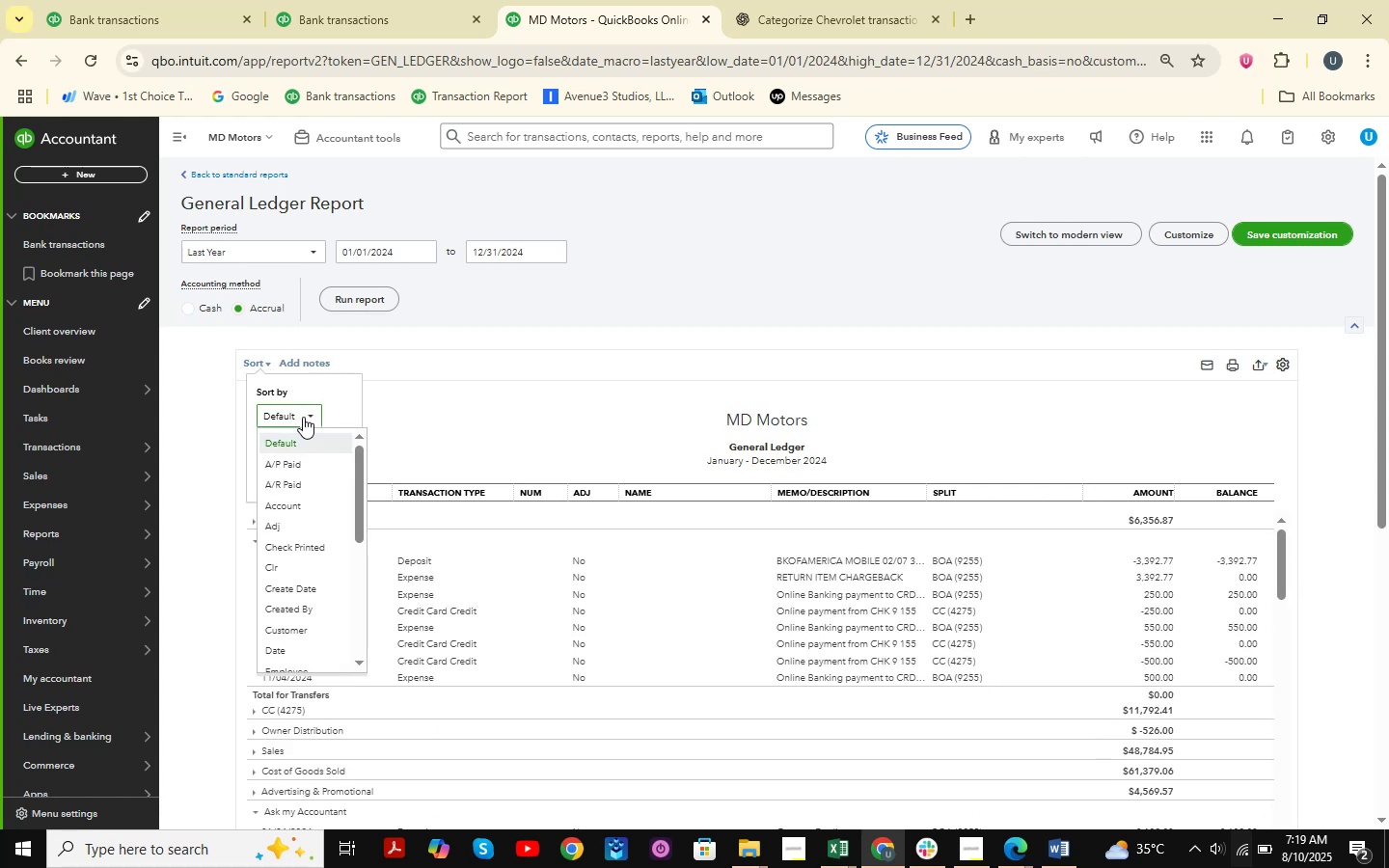 
type(da)
 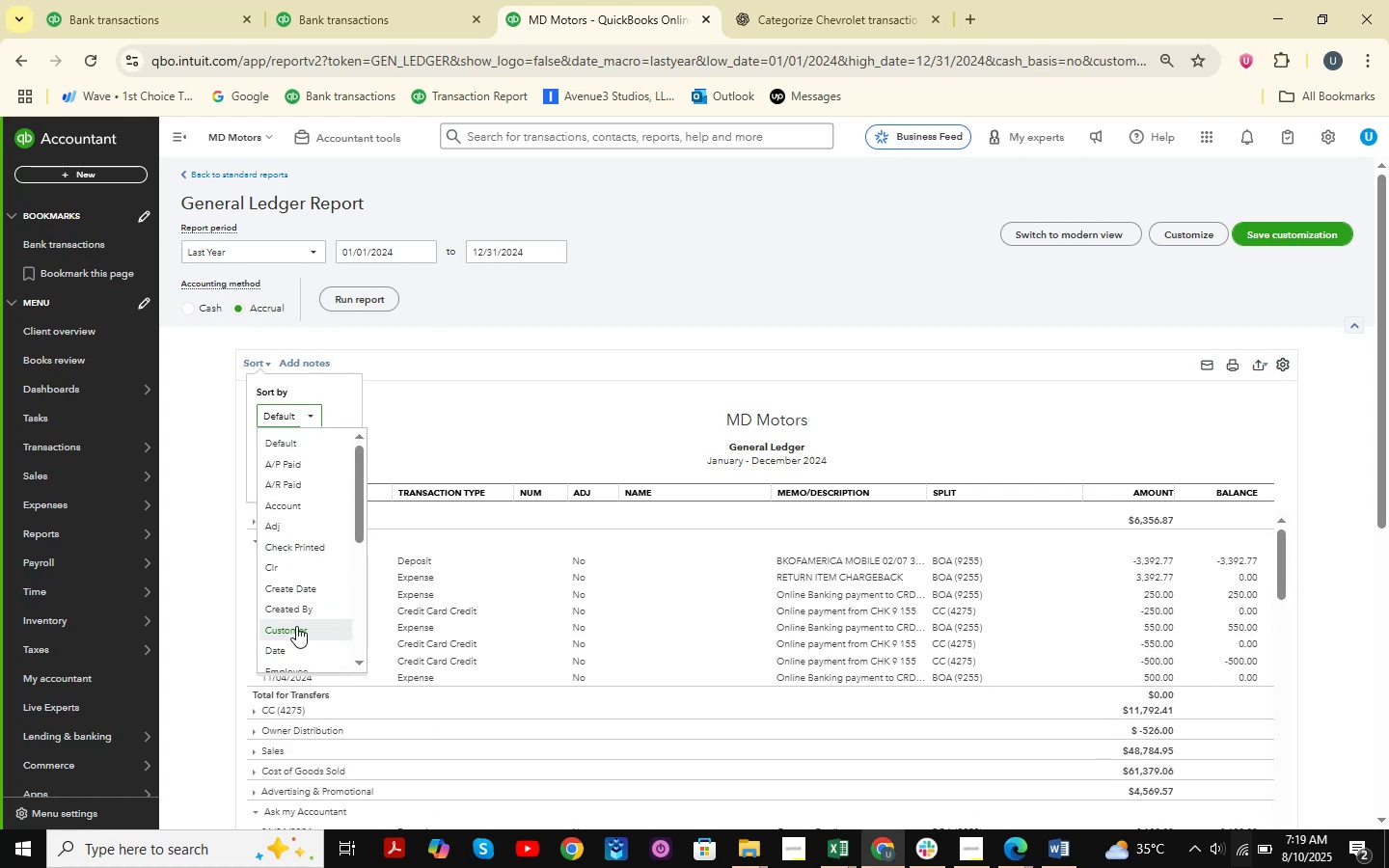 
left_click([286, 643])
 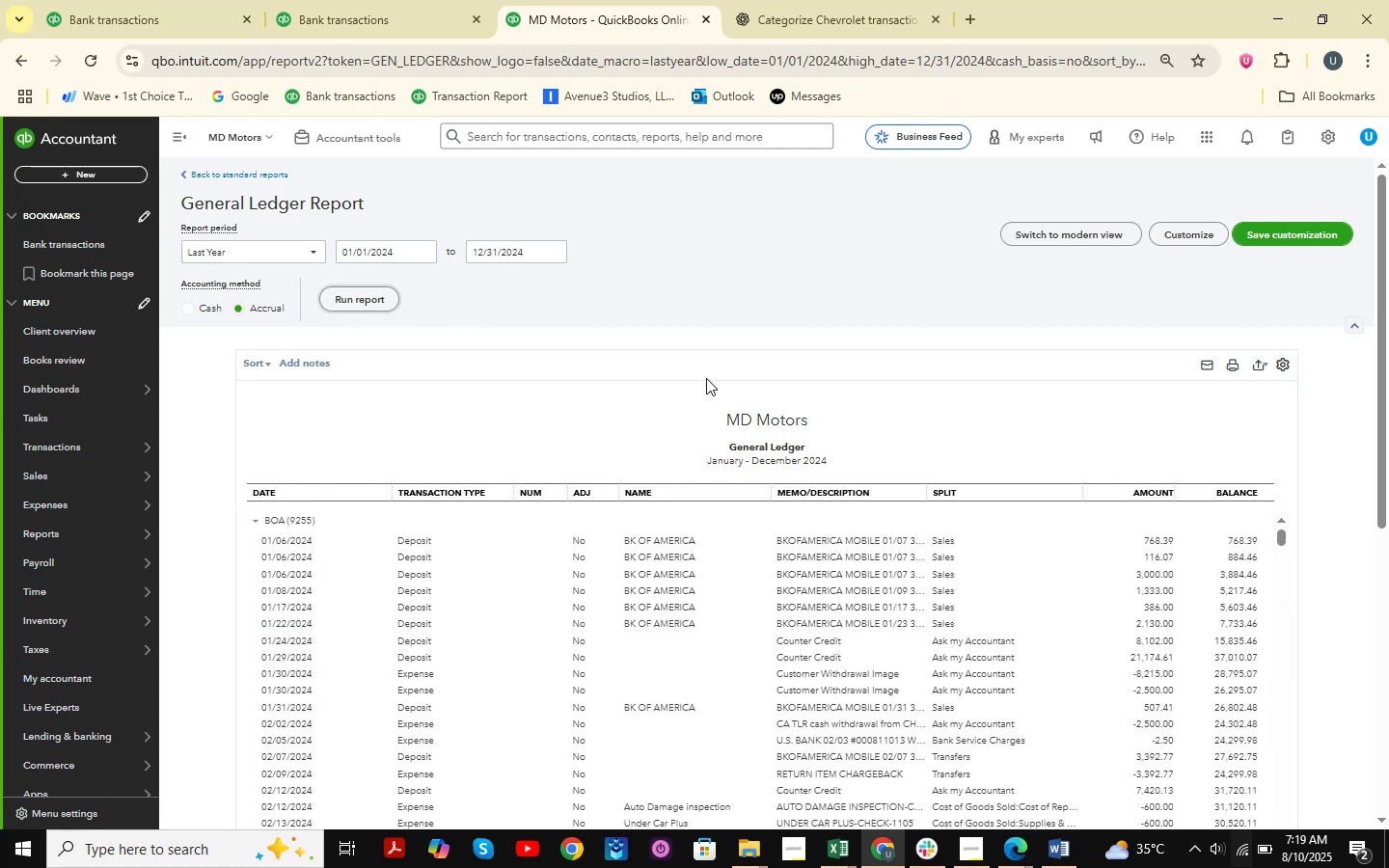 
scroll: coordinate [240, 520], scroll_direction: up, amount: 4.0
 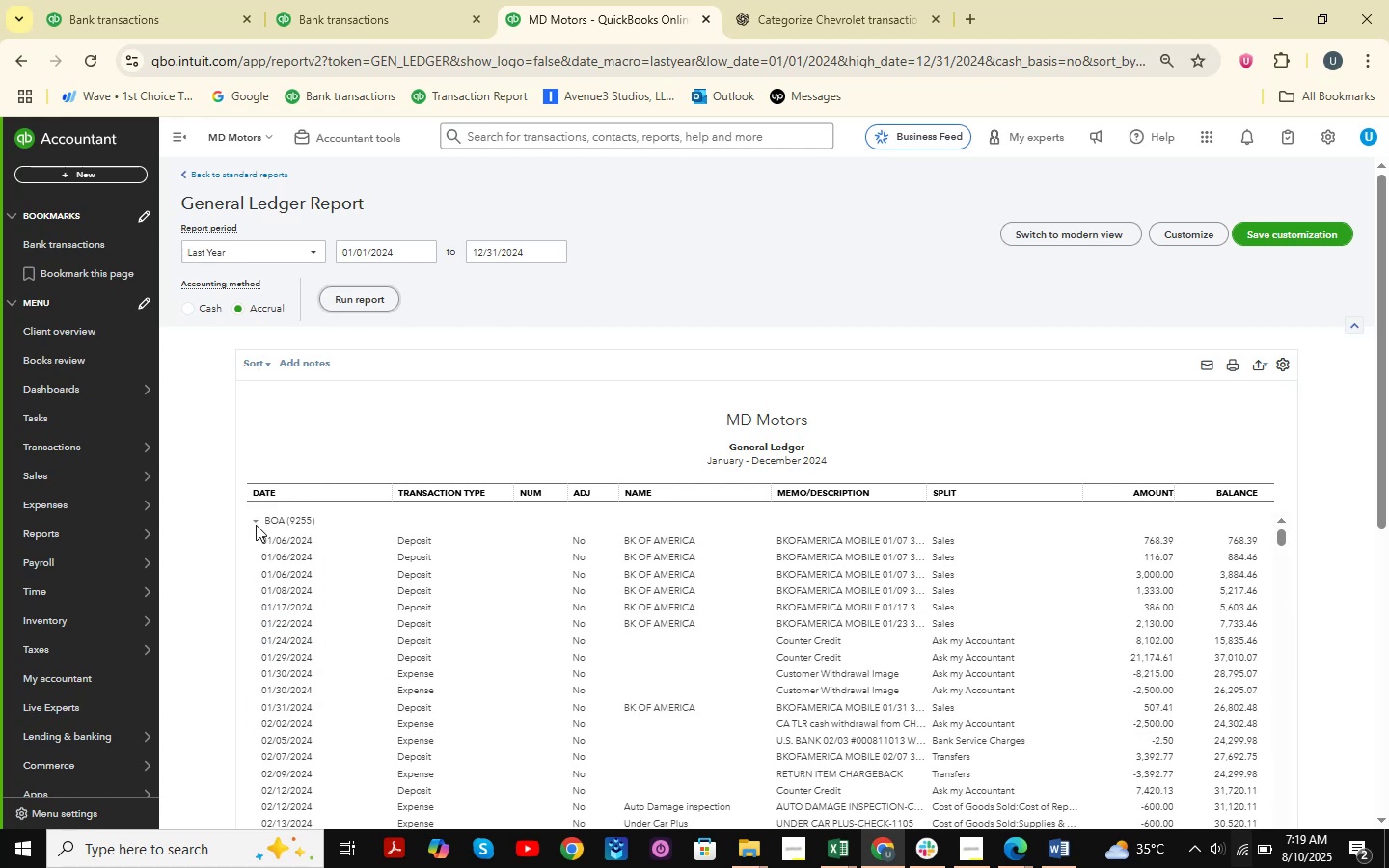 
left_click([256, 525])
 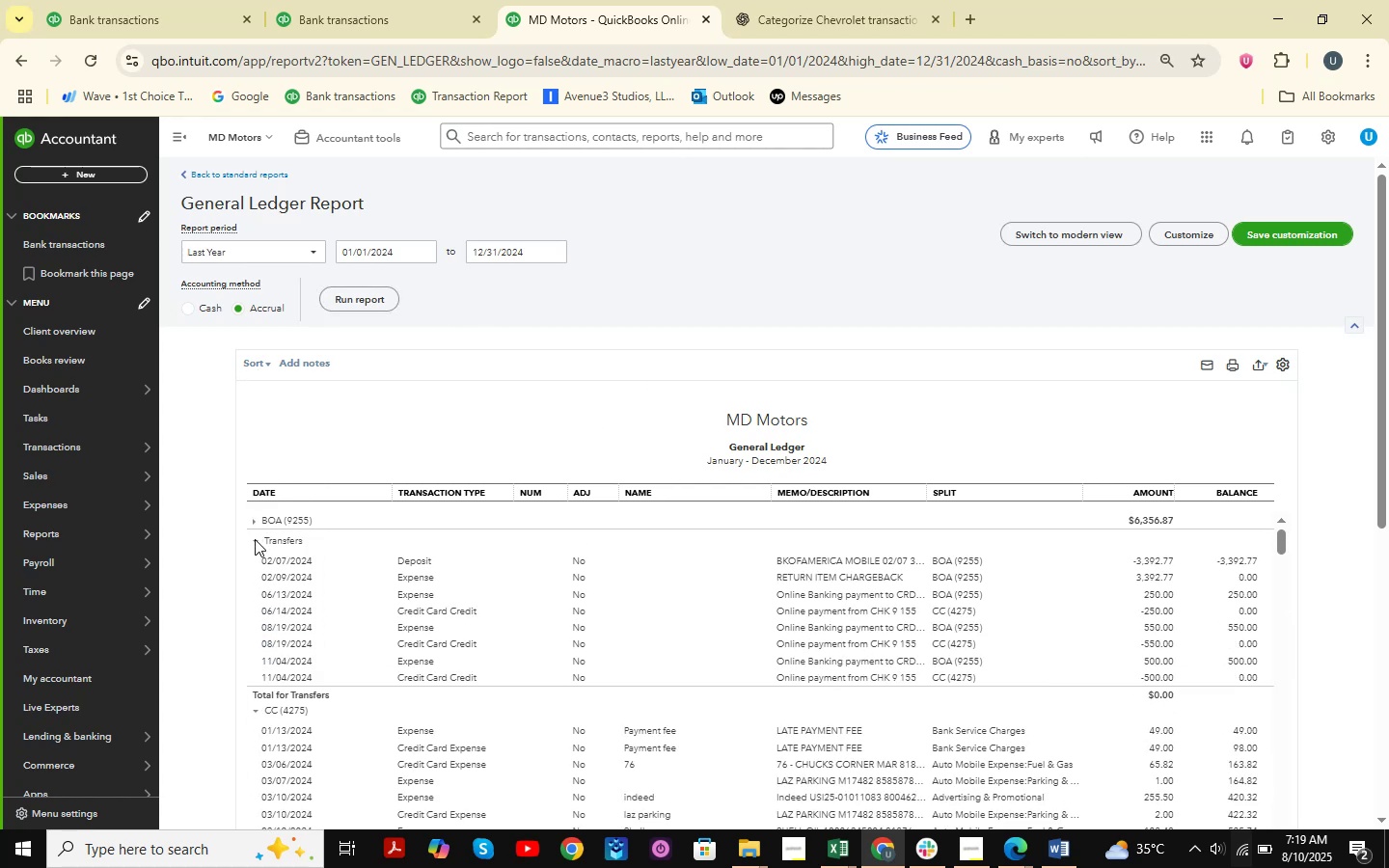 
left_click([255, 541])
 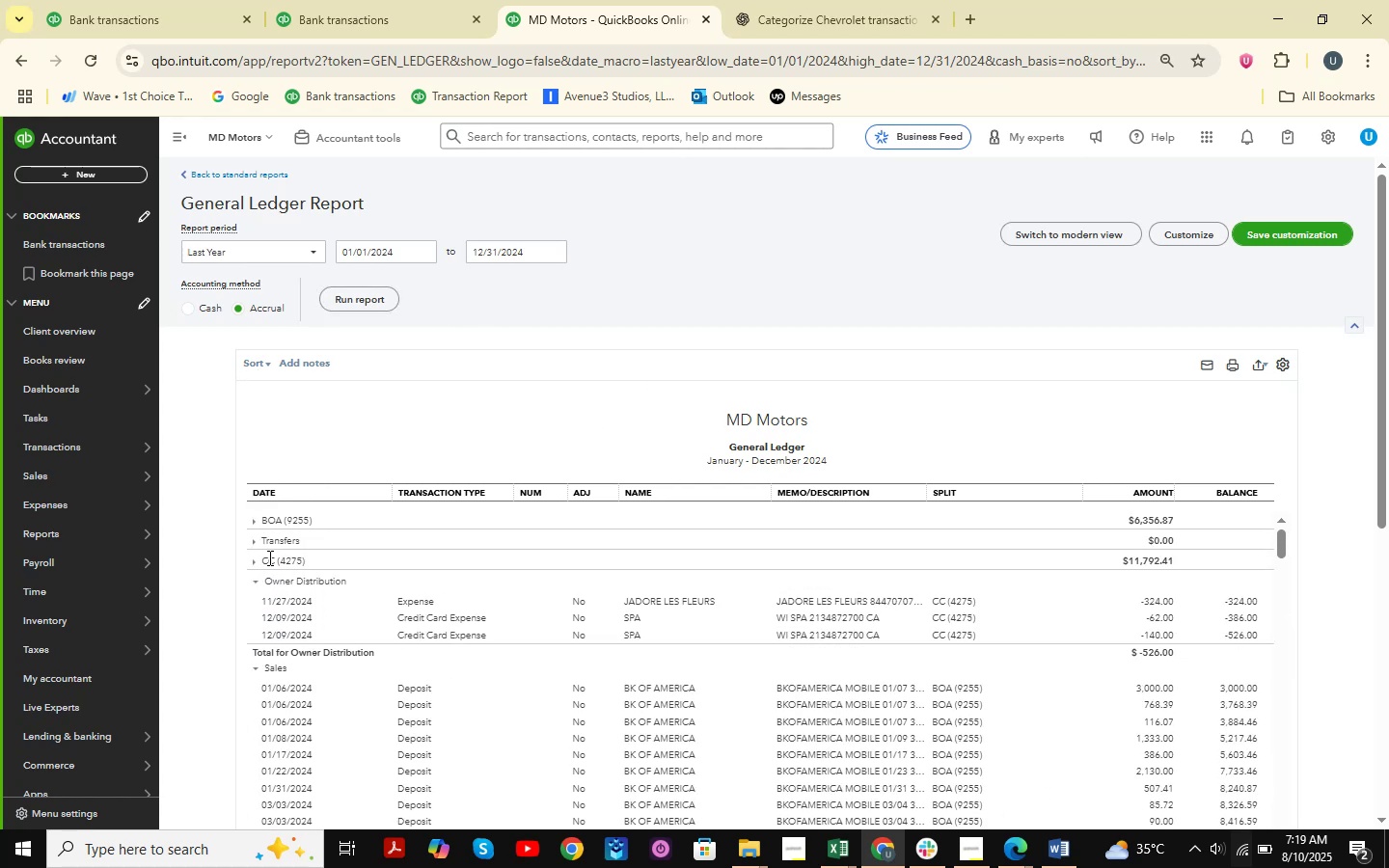 
scroll: coordinate [877, 358], scroll_direction: down, amount: 3.0
 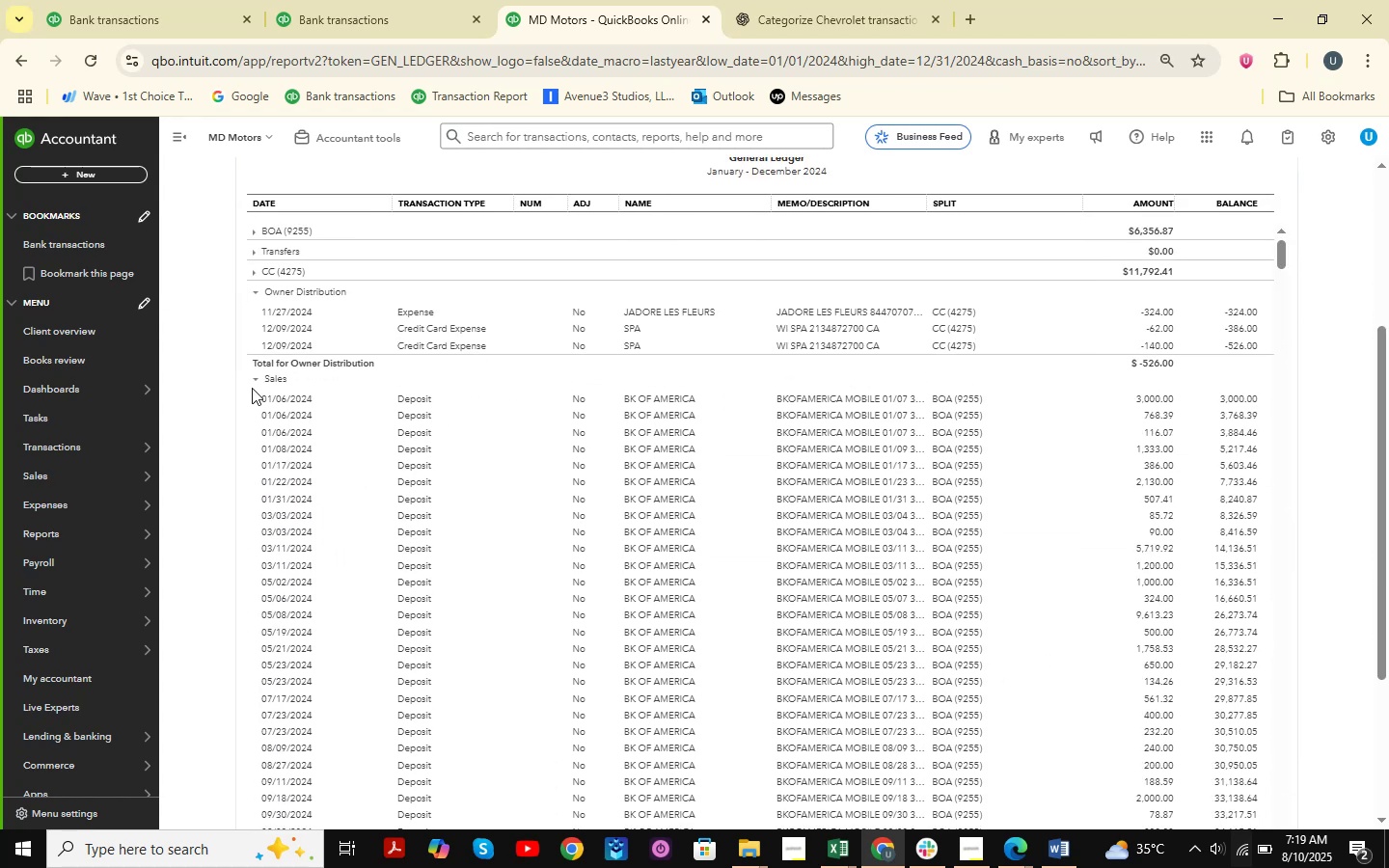 
left_click([254, 378])
 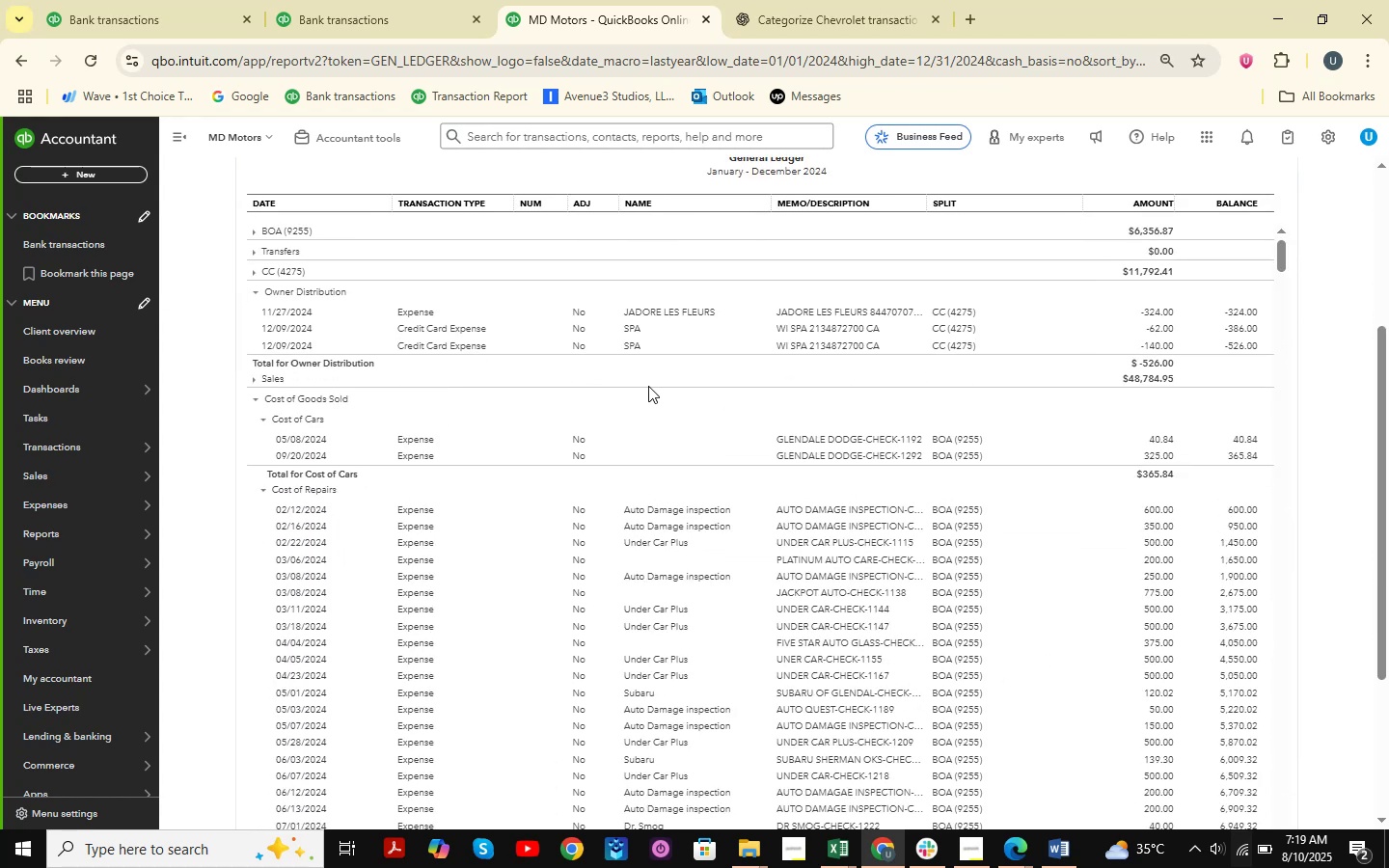 
scroll: coordinate [828, 420], scroll_direction: down, amount: 1.0
 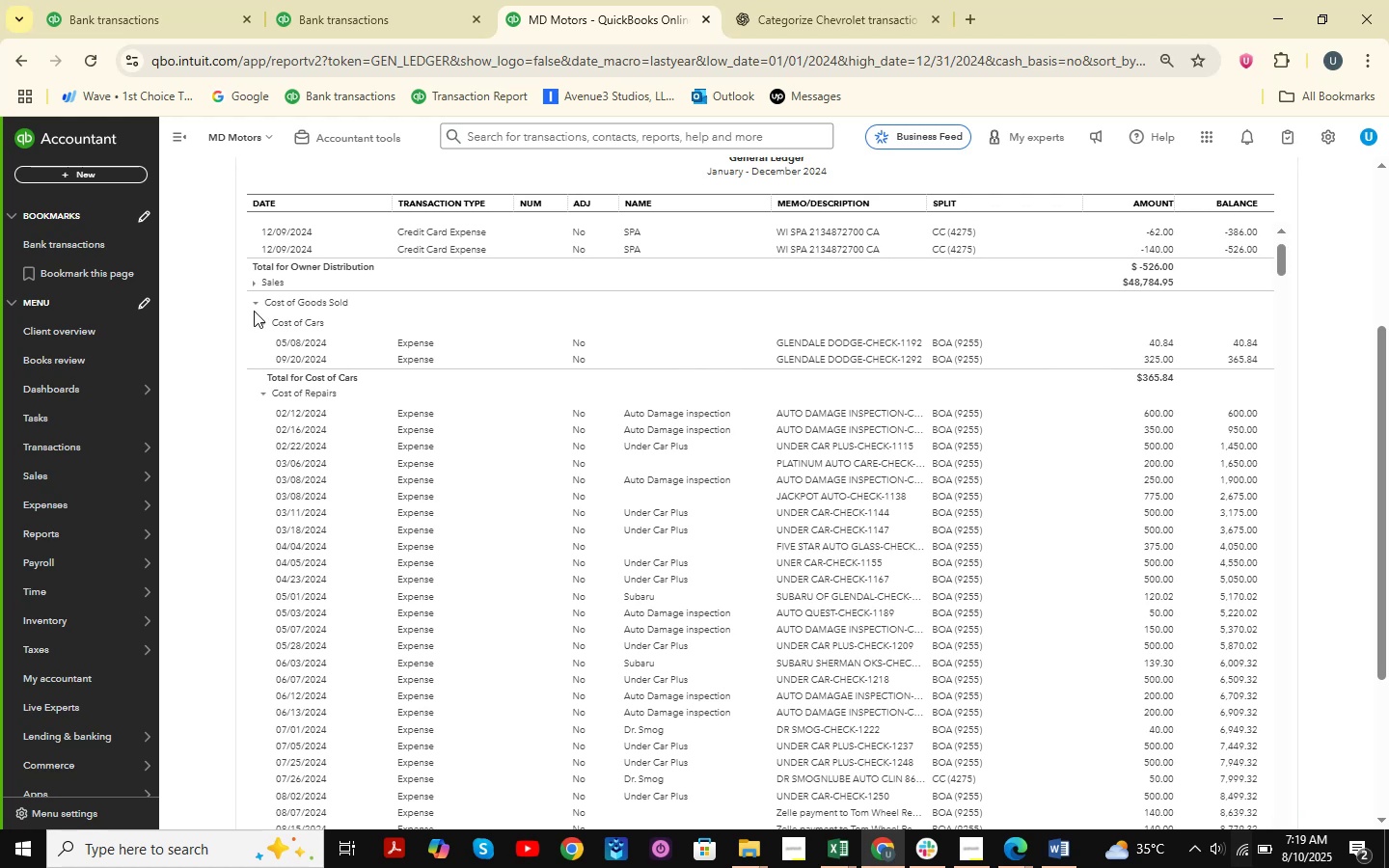 
left_click([253, 309])
 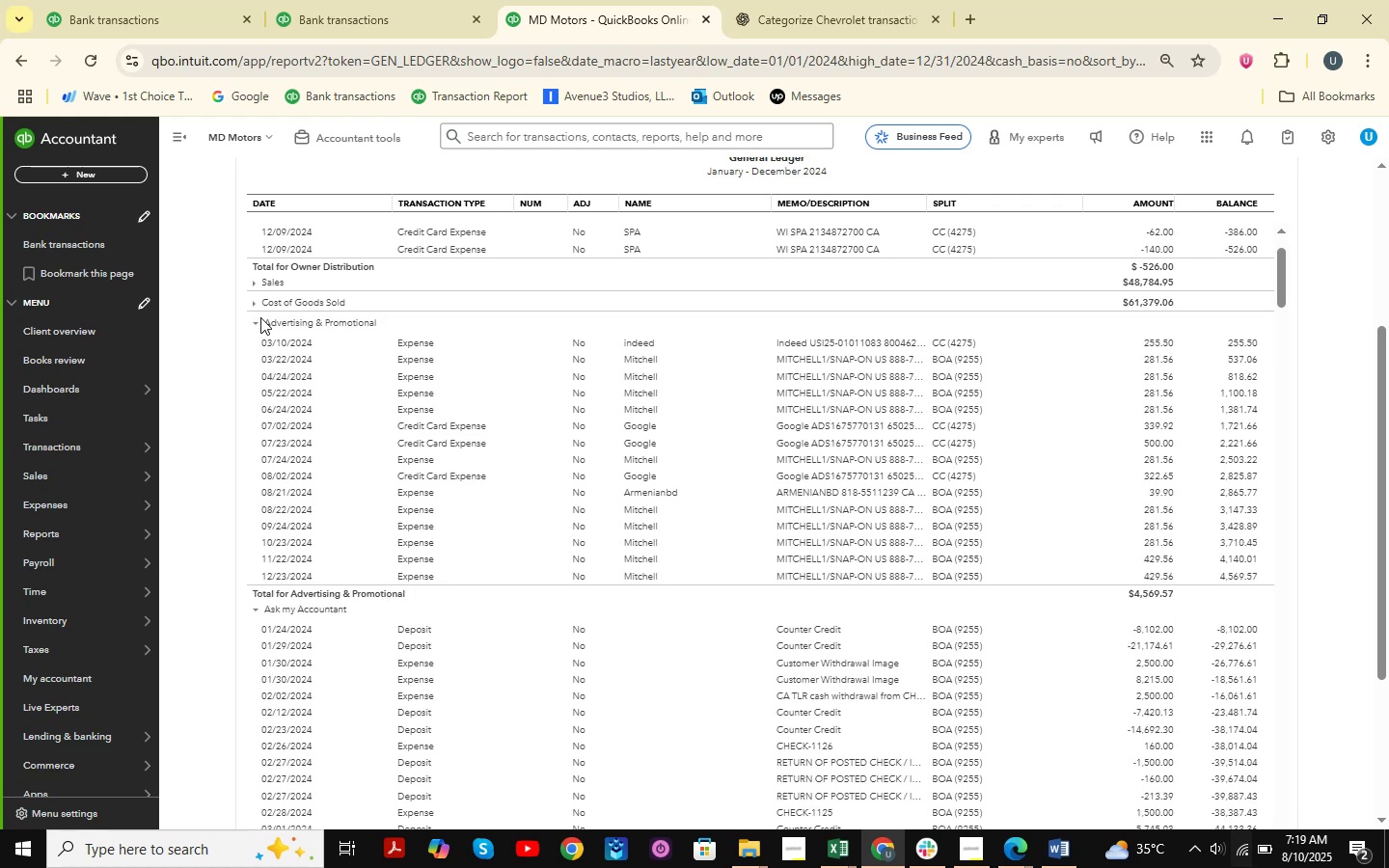 
left_click([253, 323])
 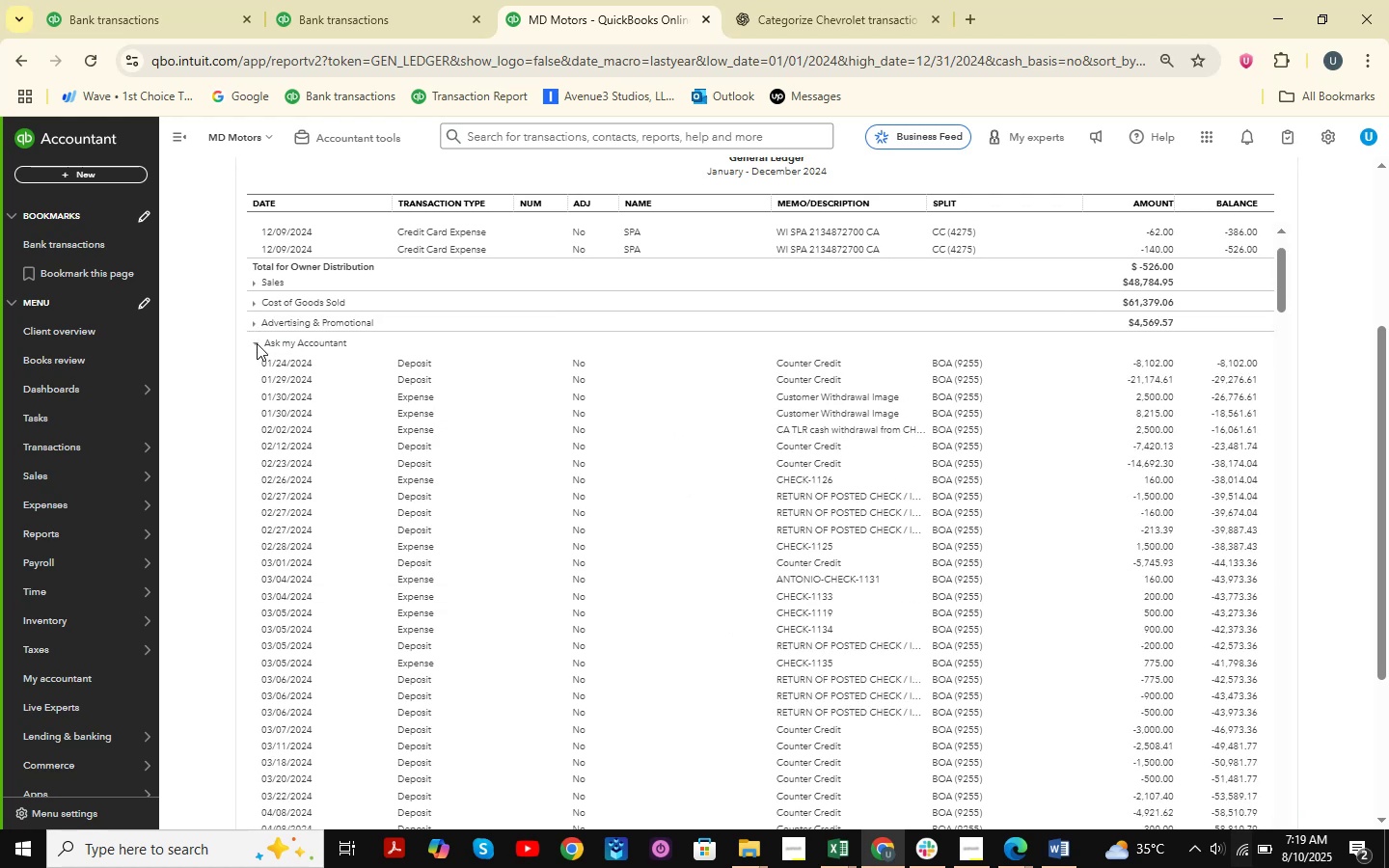 
scroll: coordinate [885, 487], scroll_direction: down, amount: 2.0
 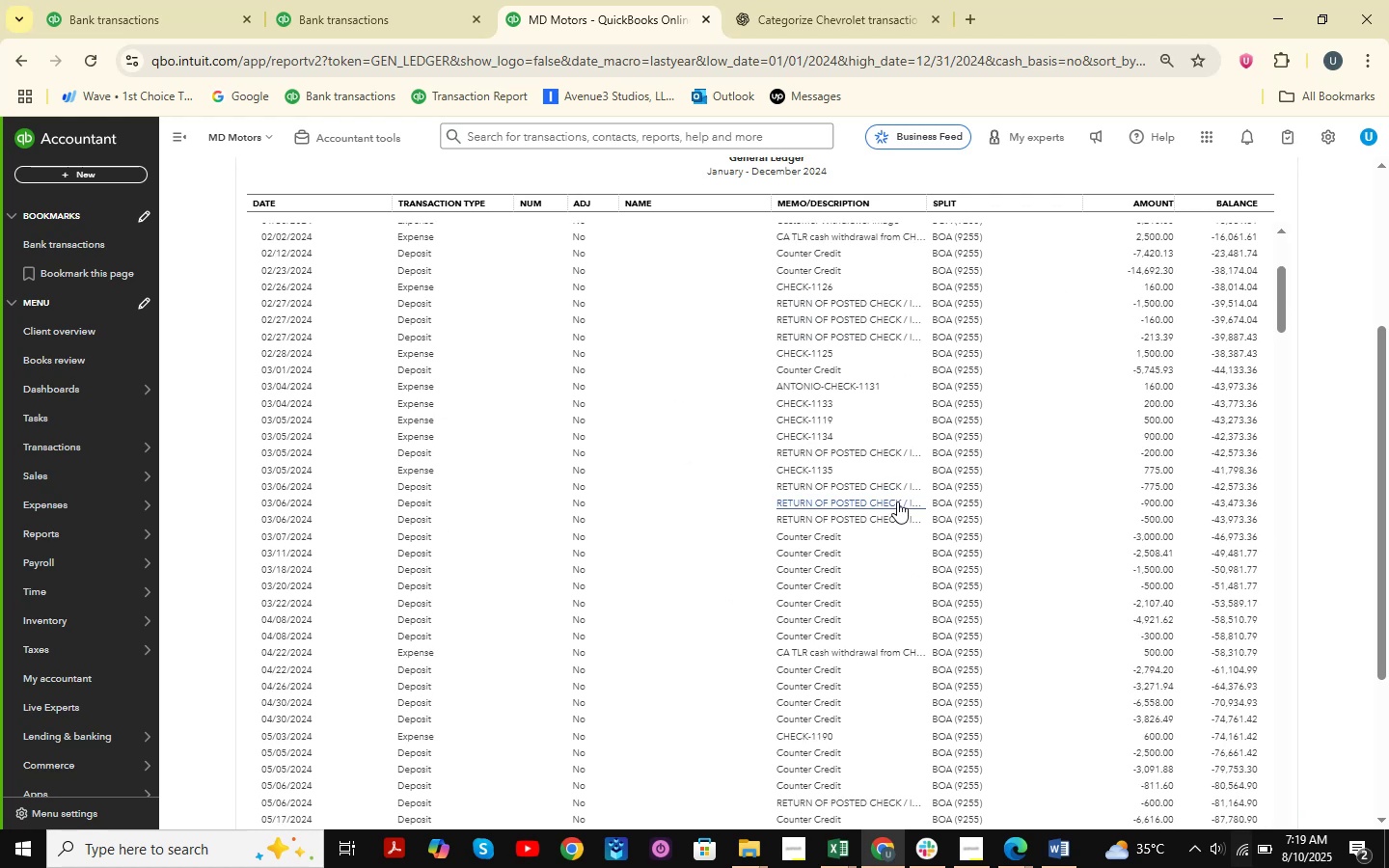 
scroll: coordinate [897, 502], scroll_direction: up, amount: 3.0
 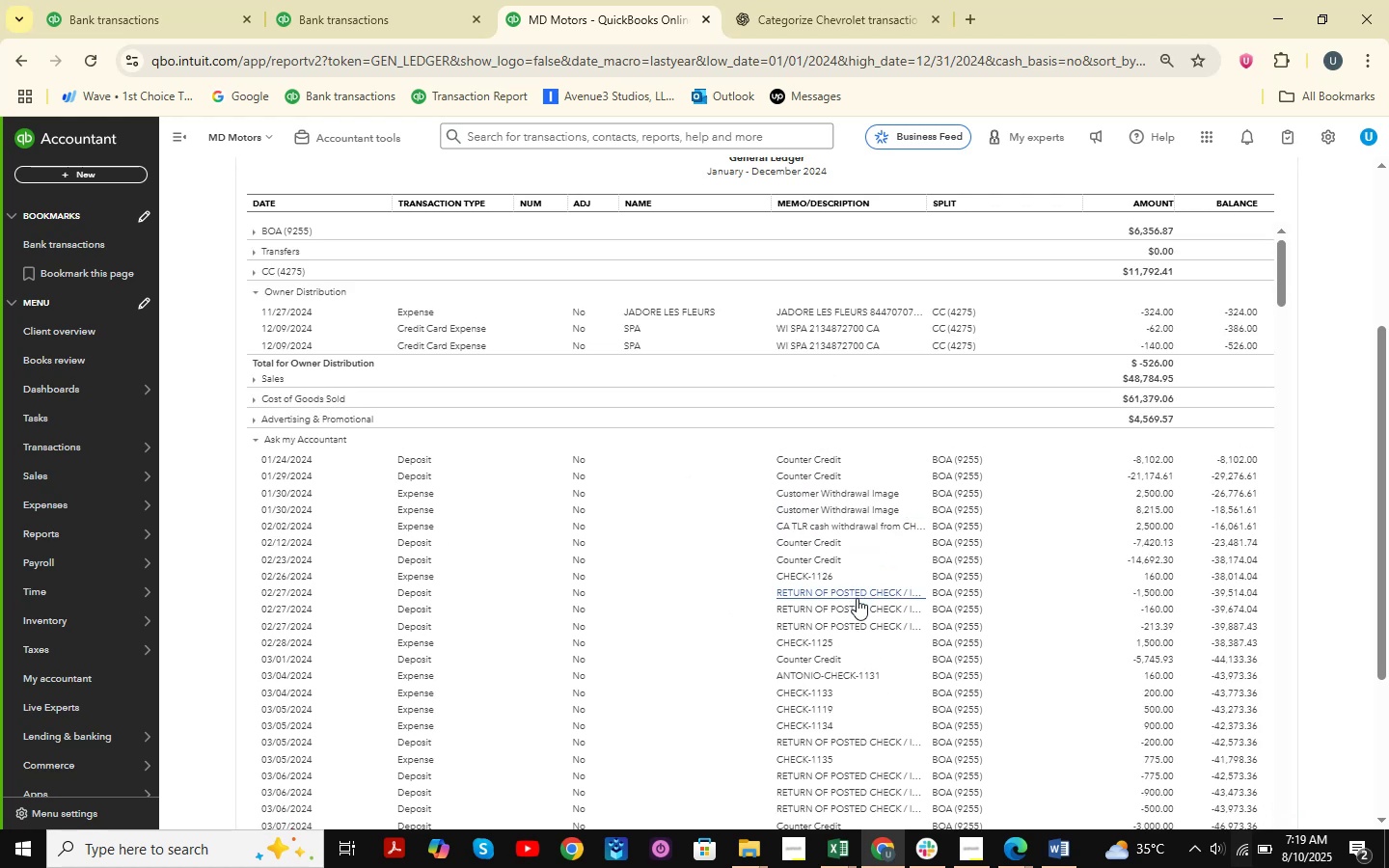 
wait(5.9)
 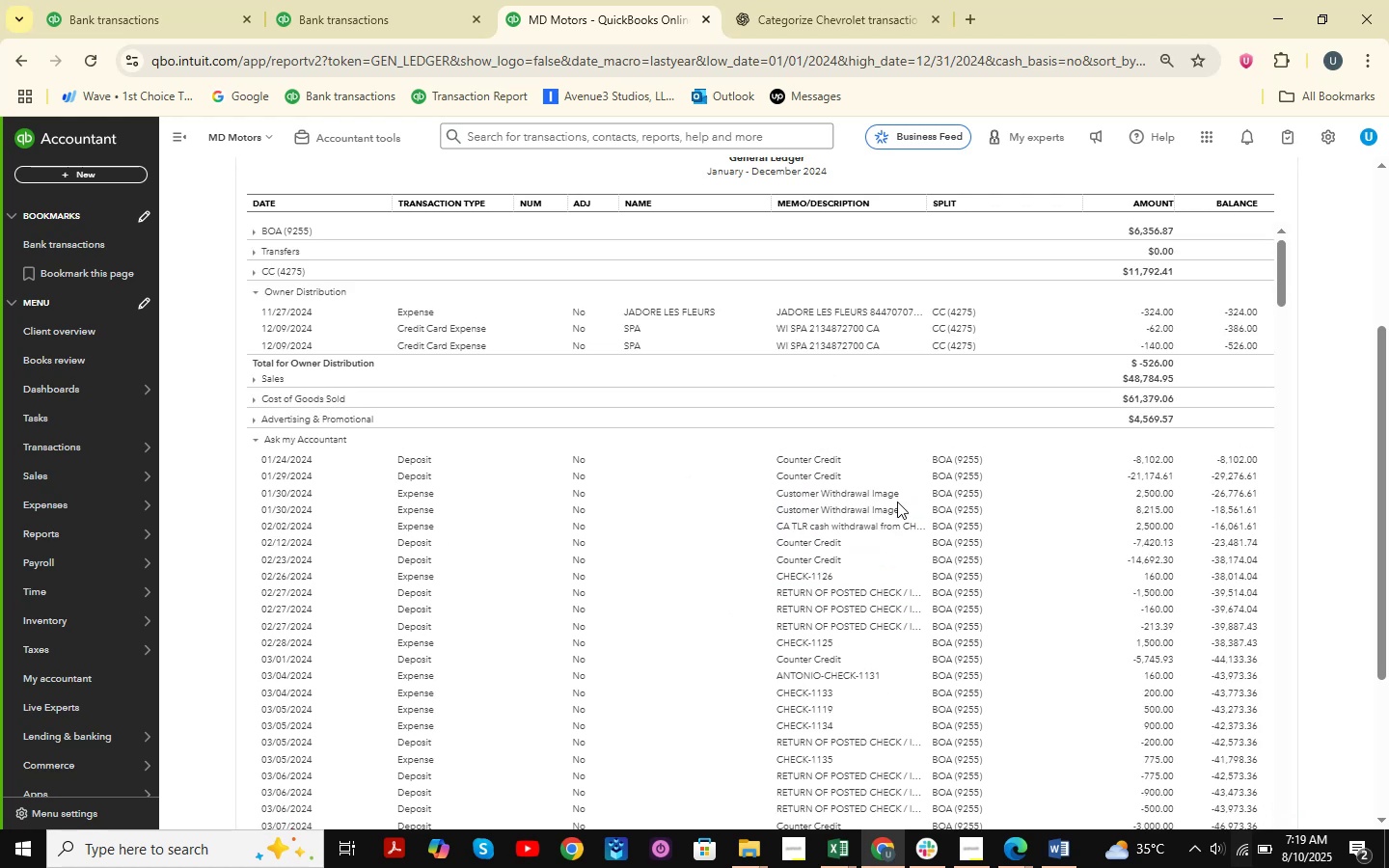 
scroll: coordinate [857, 598], scroll_direction: down, amount: 4.0
 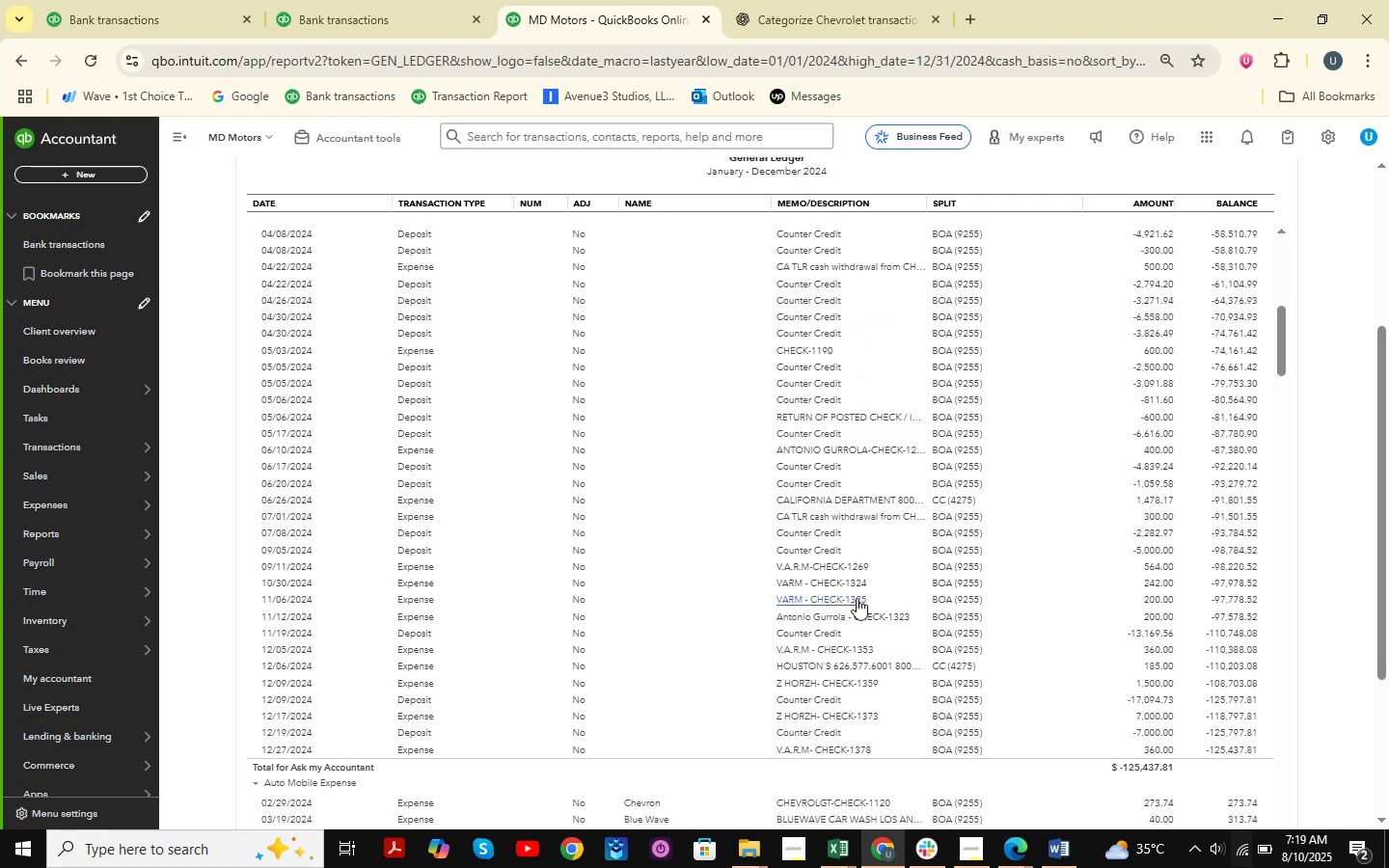 
scroll: coordinate [442, 257], scroll_direction: up, amount: 8.0
 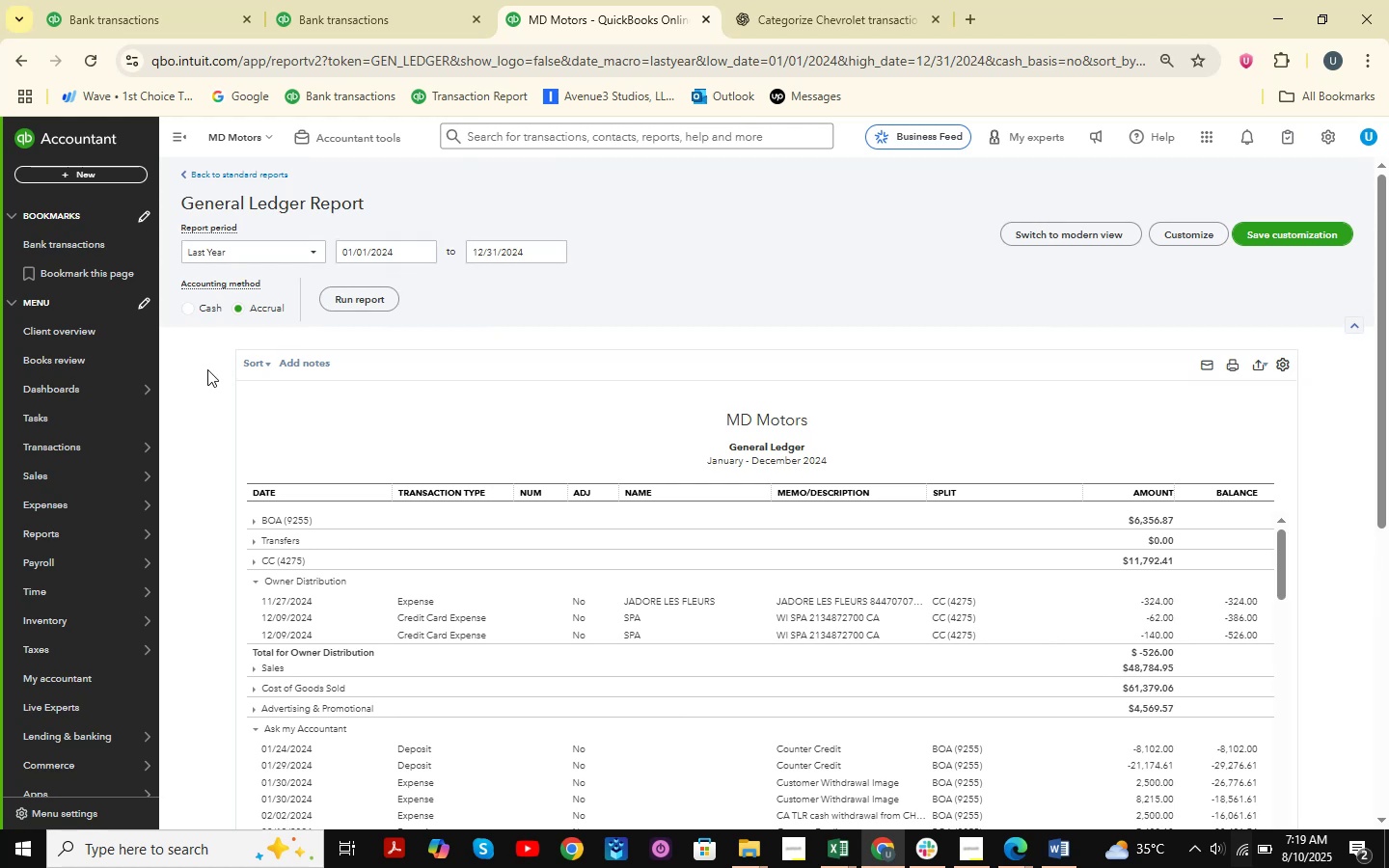 
left_click([263, 368])
 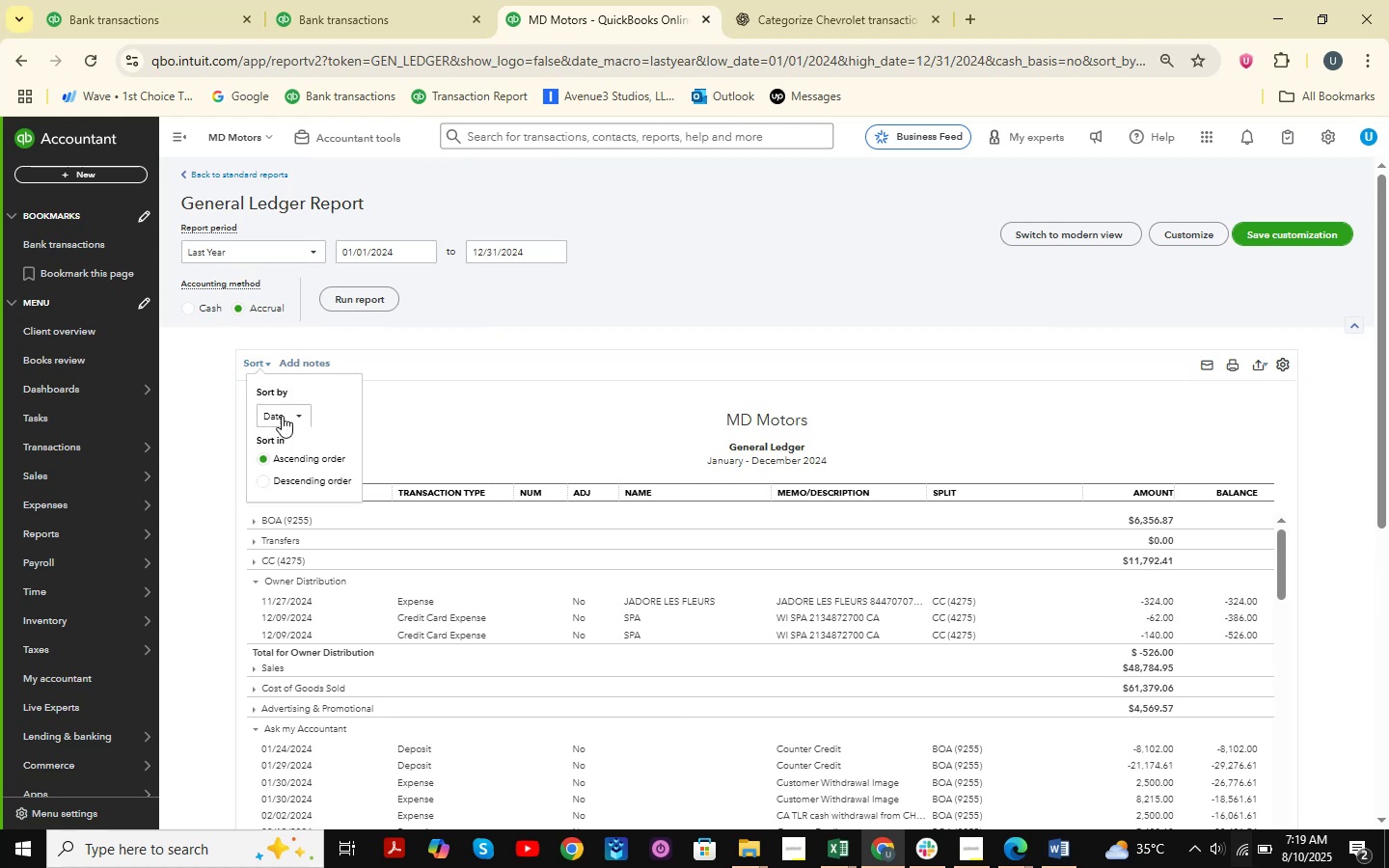 
left_click([286, 424])
 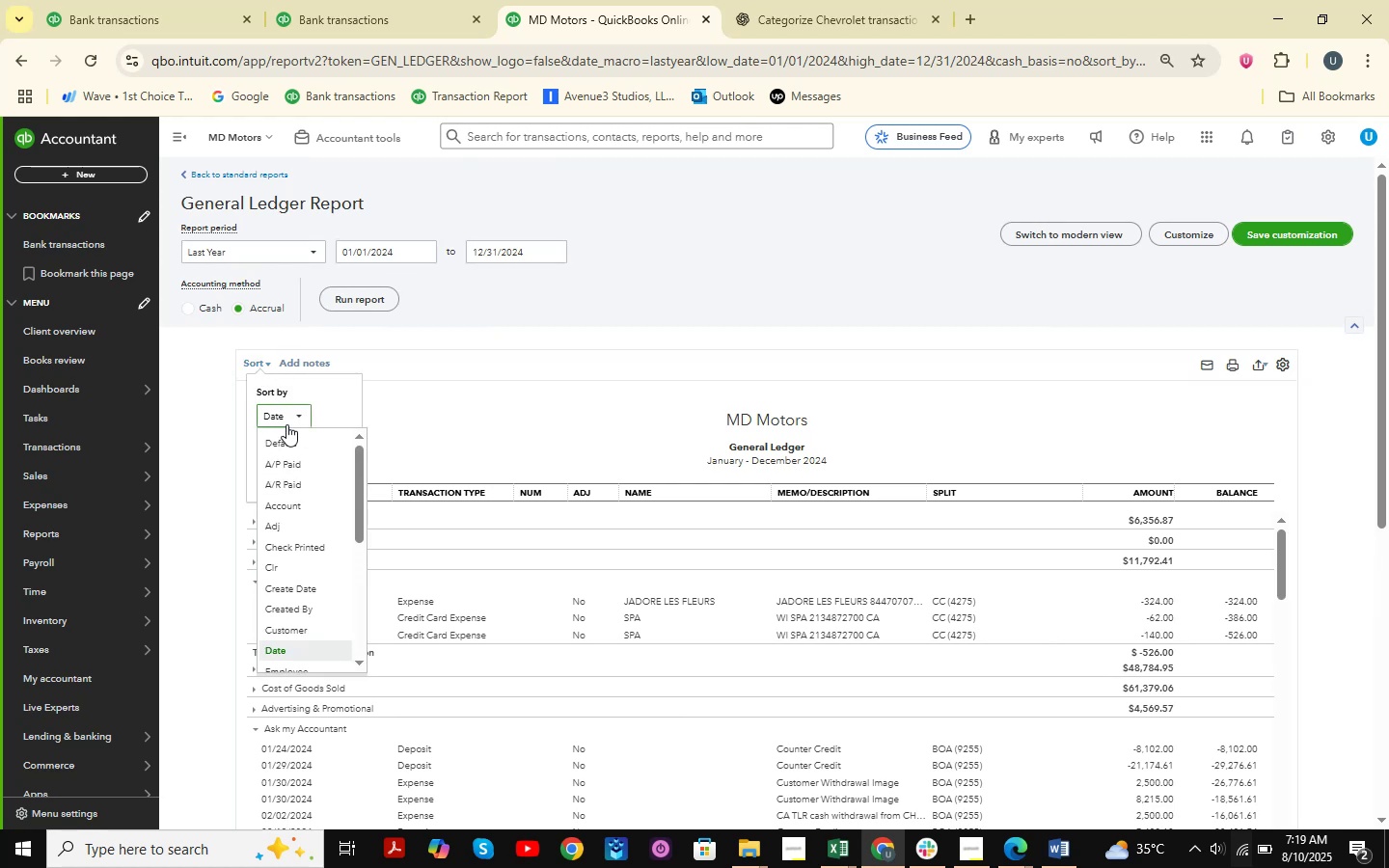 
key(M)
 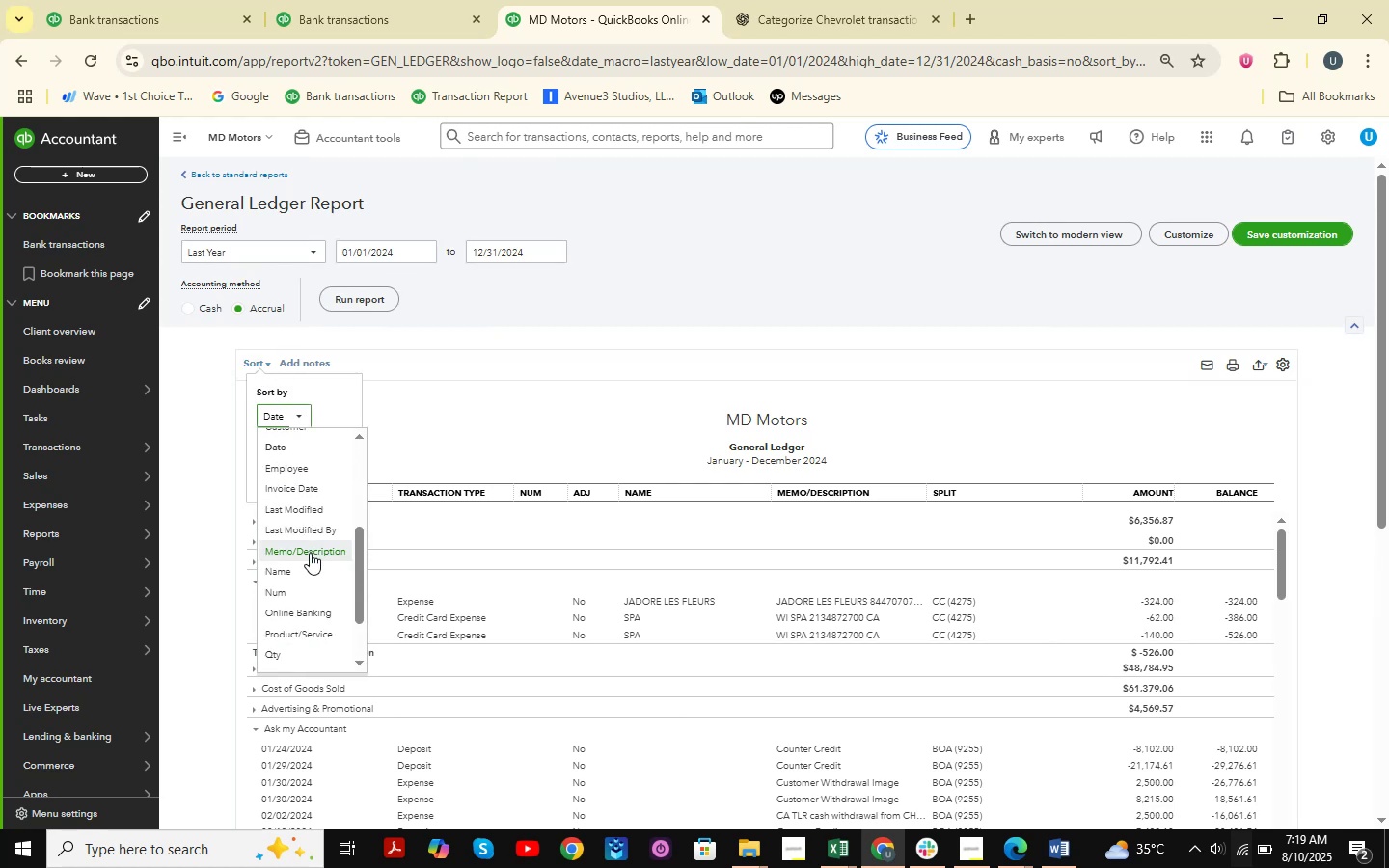 
scroll: coordinate [317, 538], scroll_direction: up, amount: 3.0
 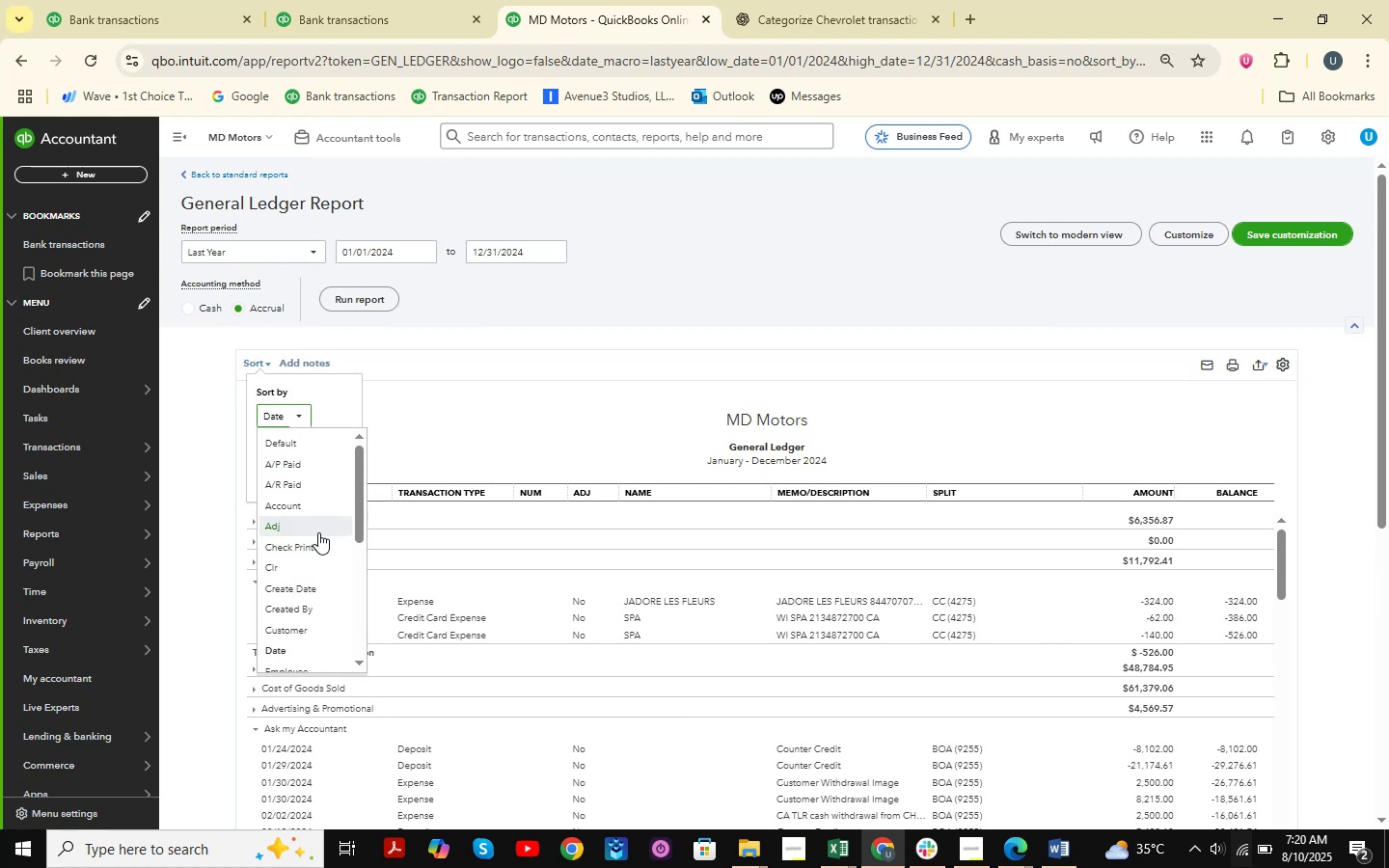 
key(E)
 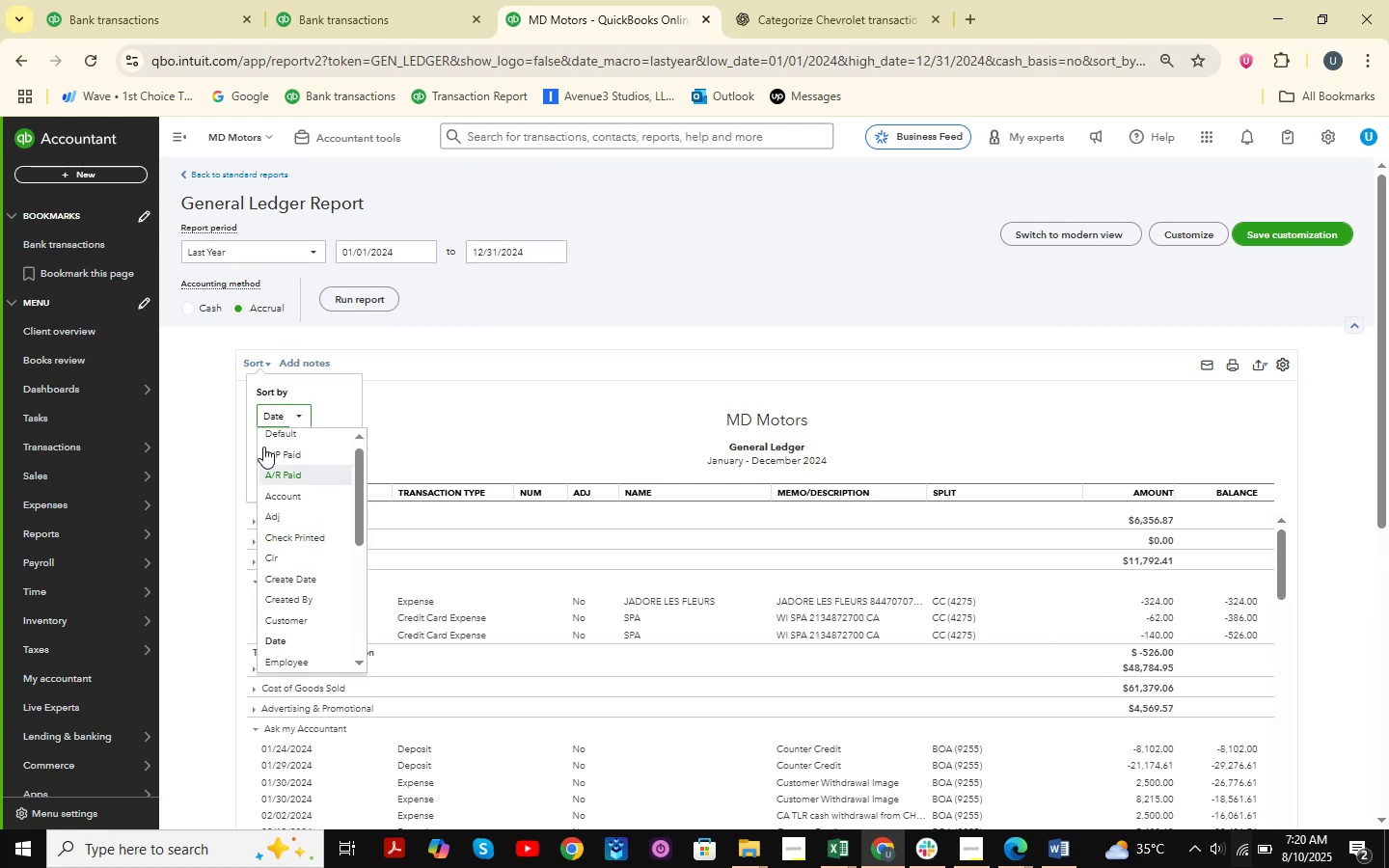 
scroll: coordinate [324, 615], scroll_direction: down, amount: 3.0
 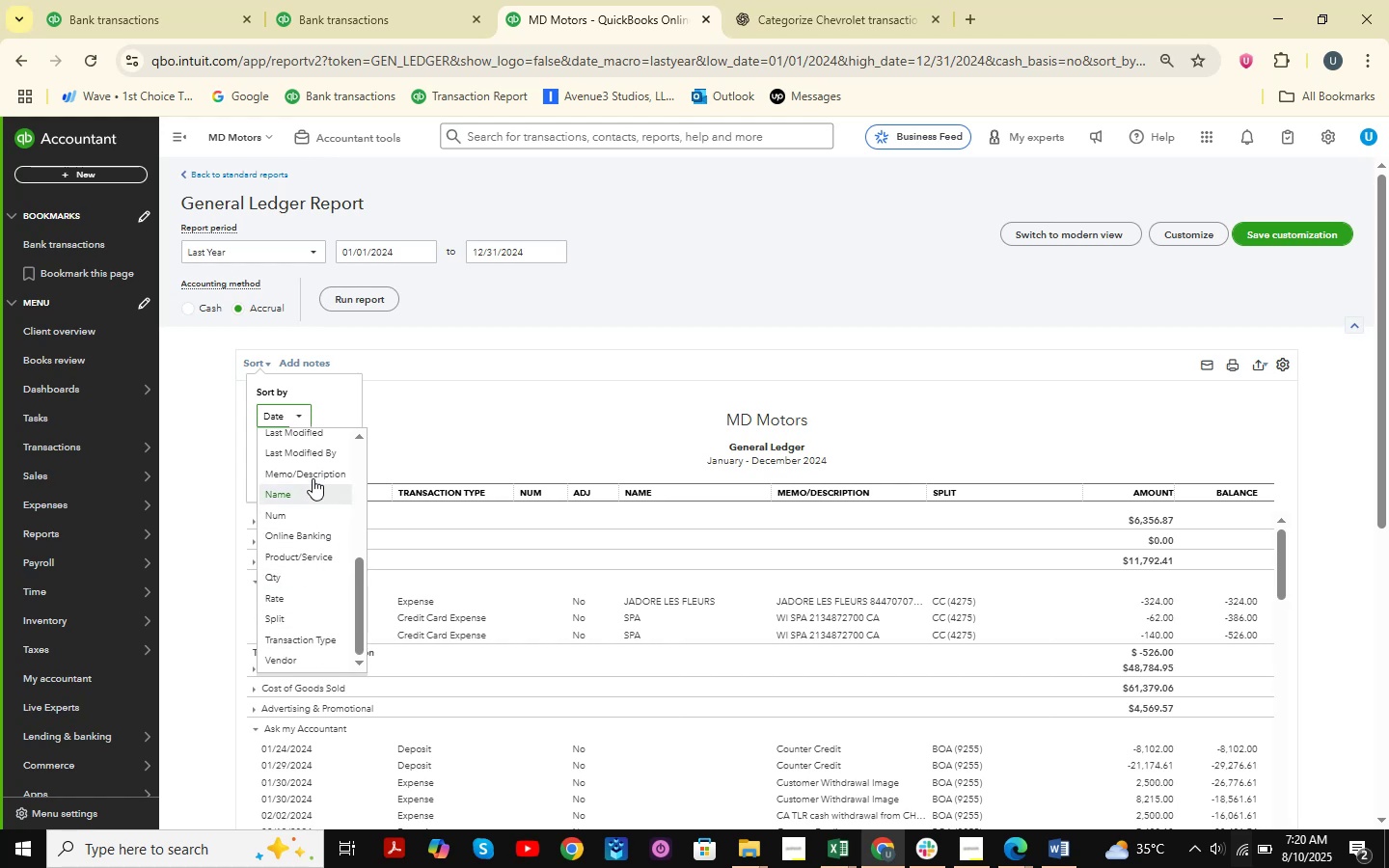 
left_click([314, 474])
 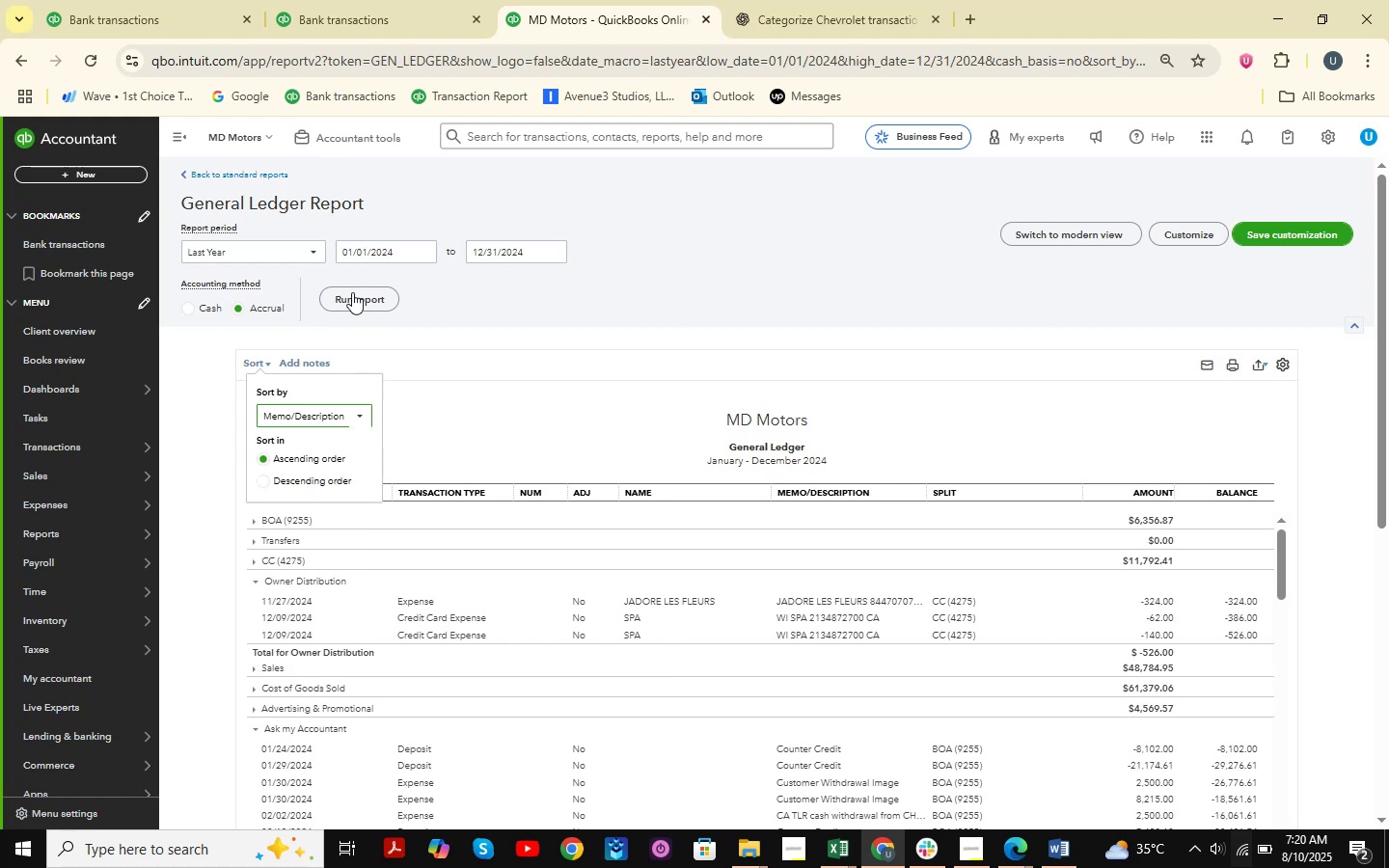 
left_click([350, 308])
 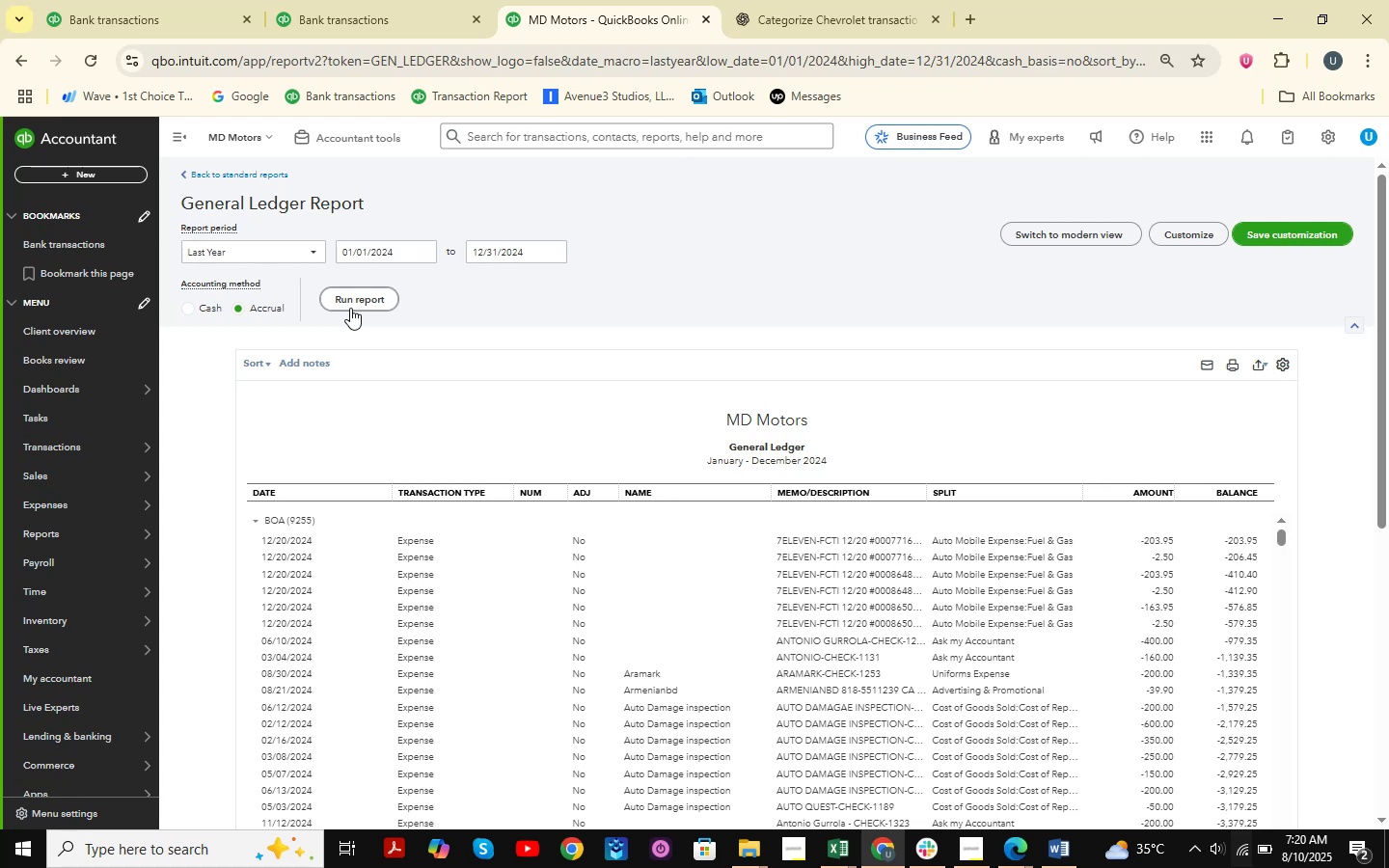 
wait(14.7)
 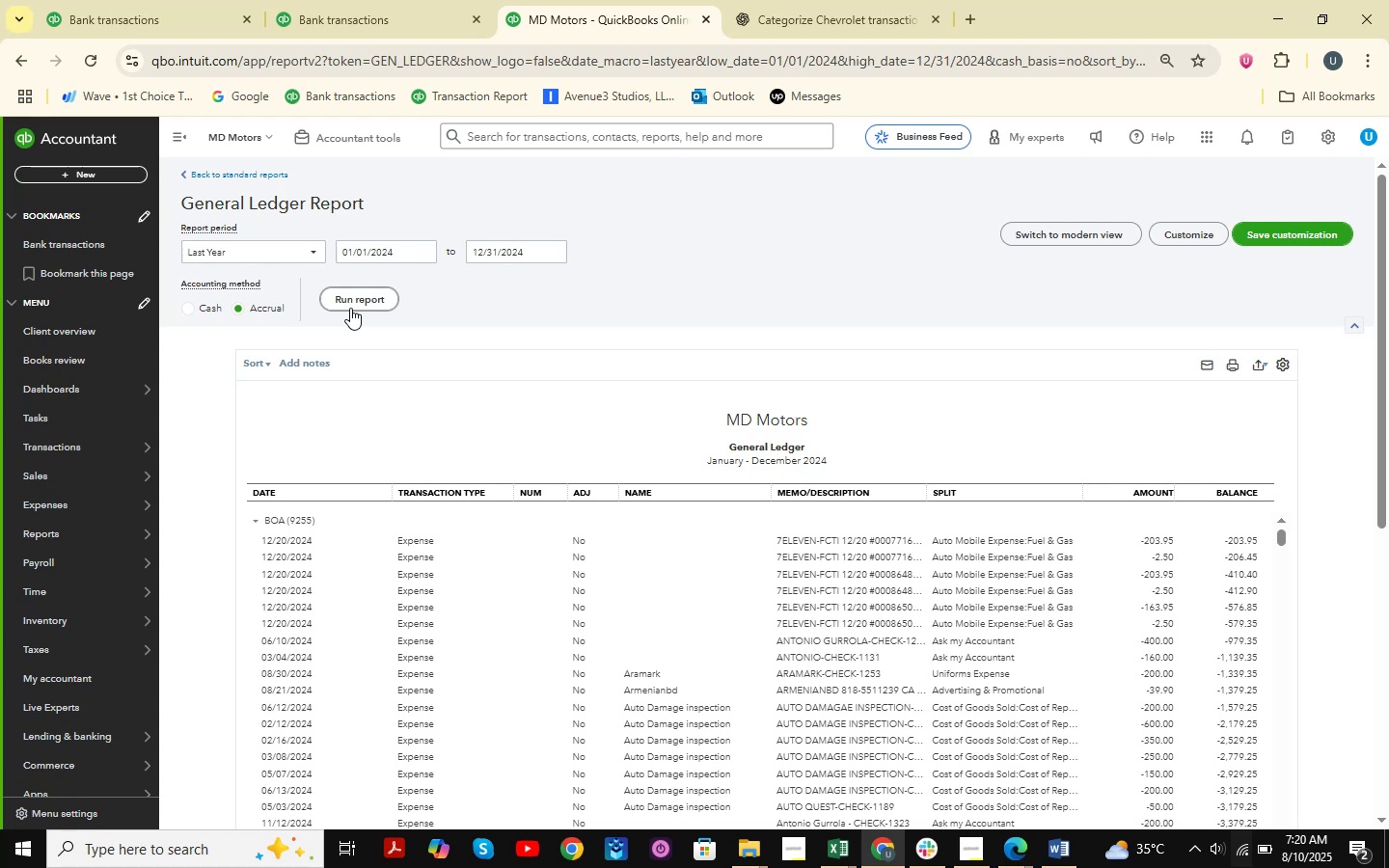 
scroll: coordinate [635, 459], scroll_direction: down, amount: 5.0
 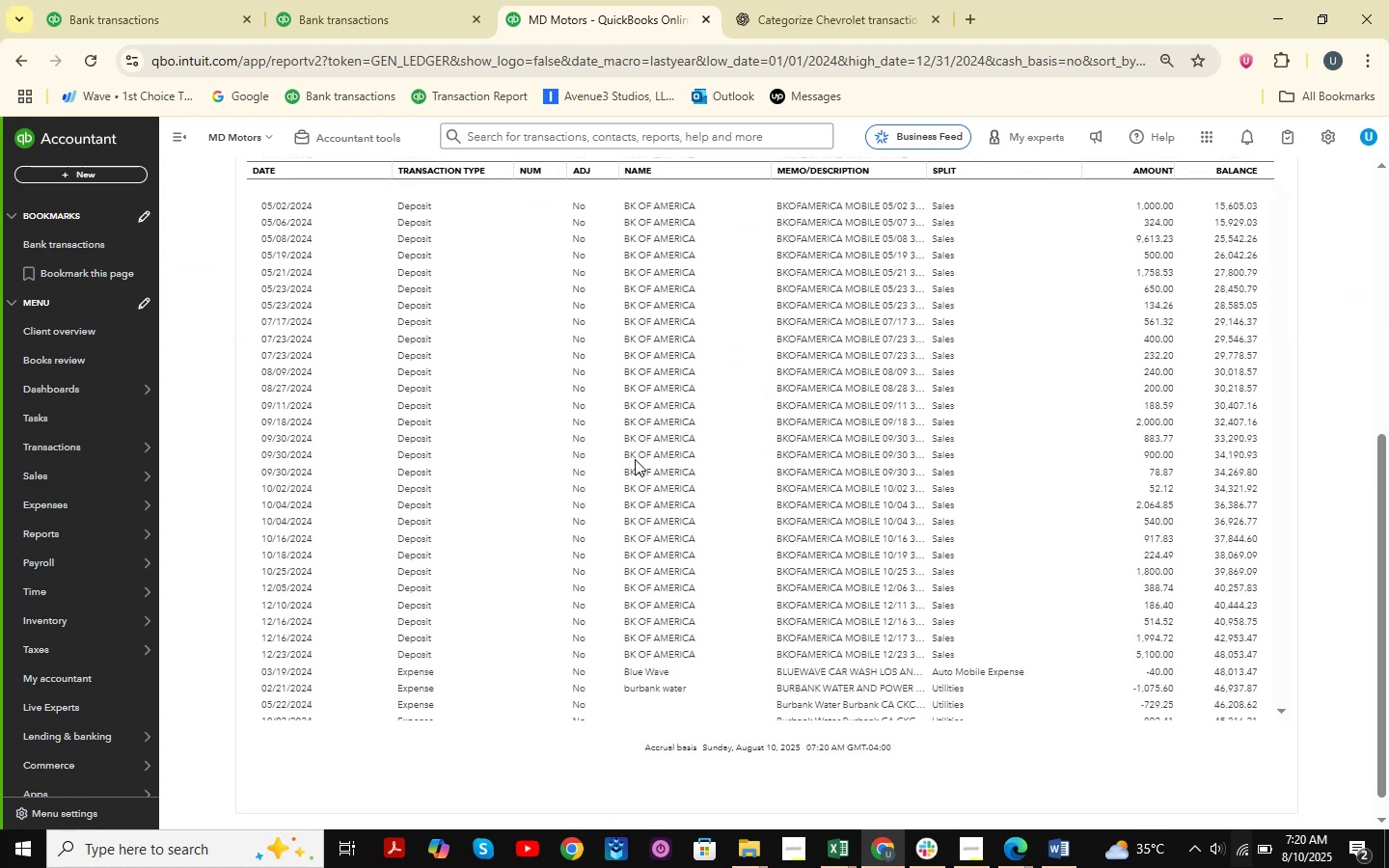 
scroll: coordinate [561, 405], scroll_direction: up, amount: 16.0
 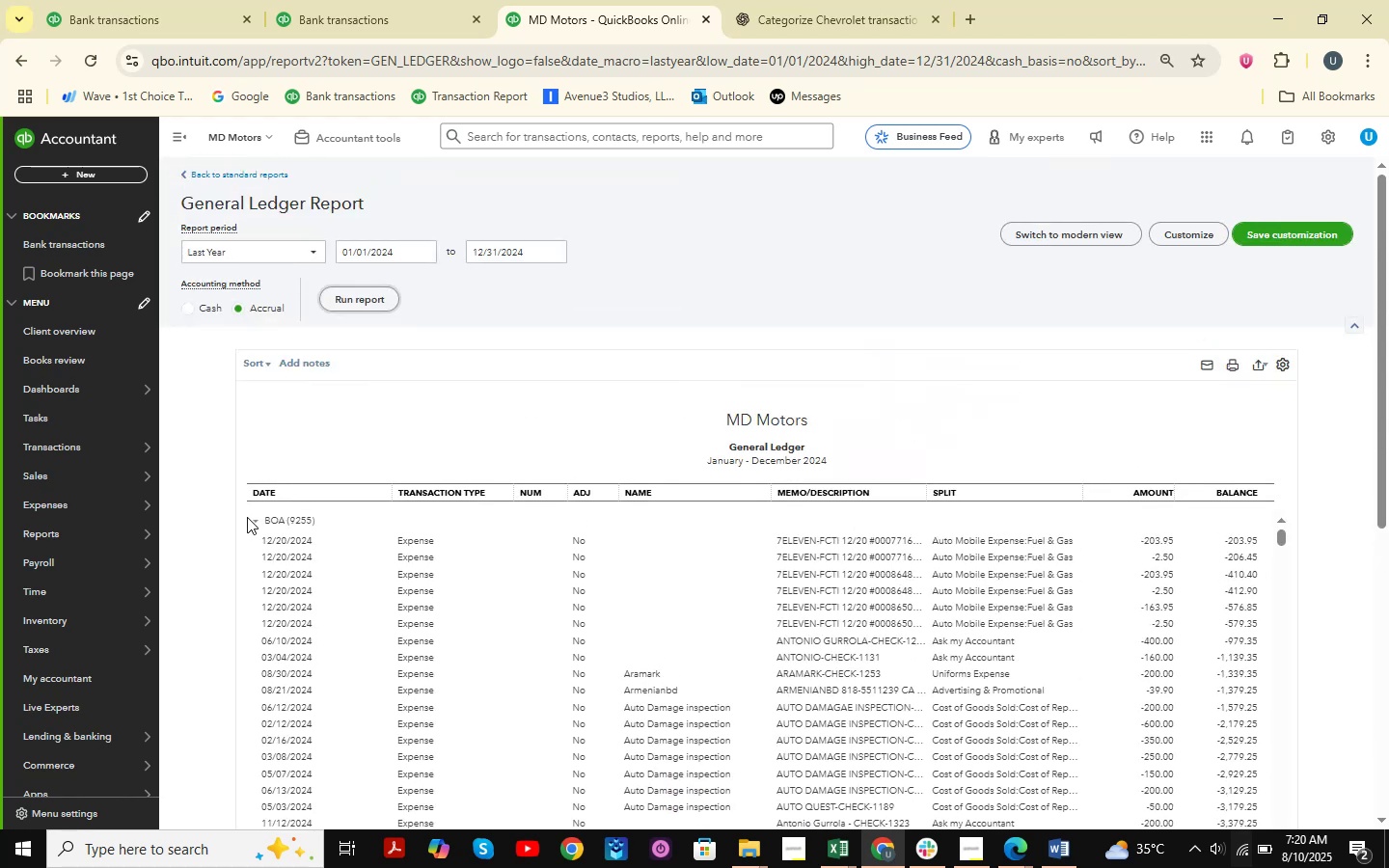 
left_click([254, 522])
 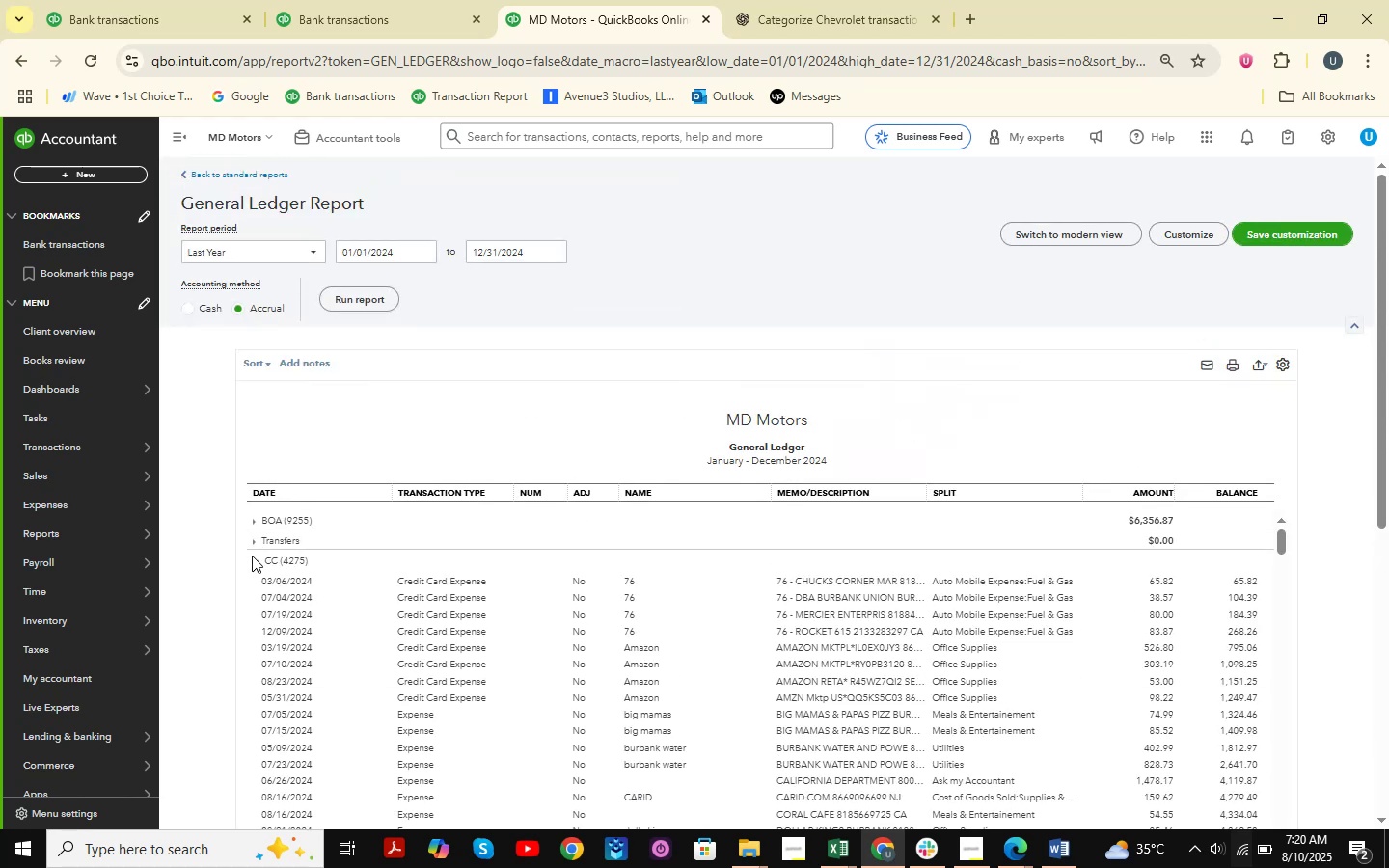 
left_click([255, 558])
 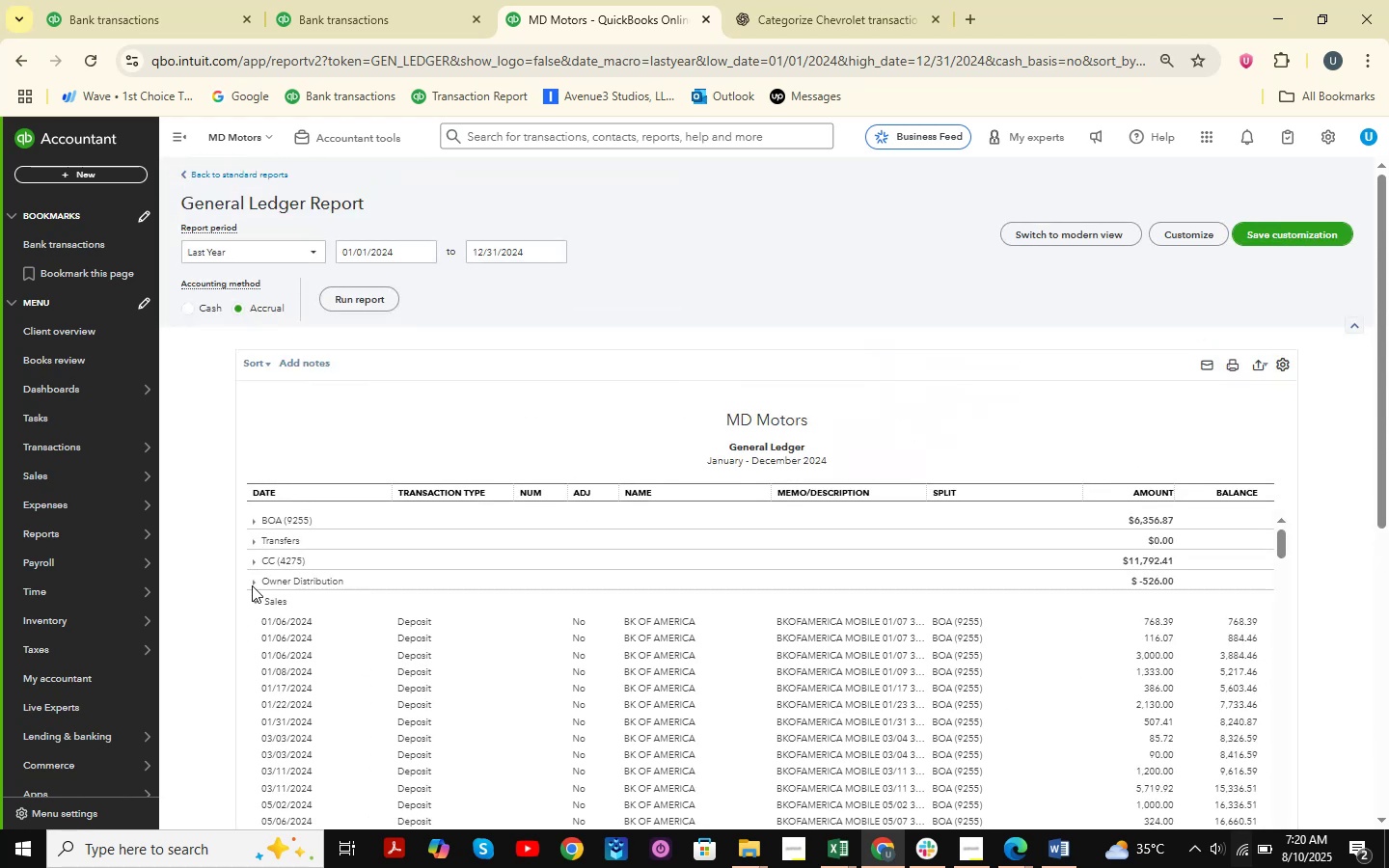 
left_click([254, 598])
 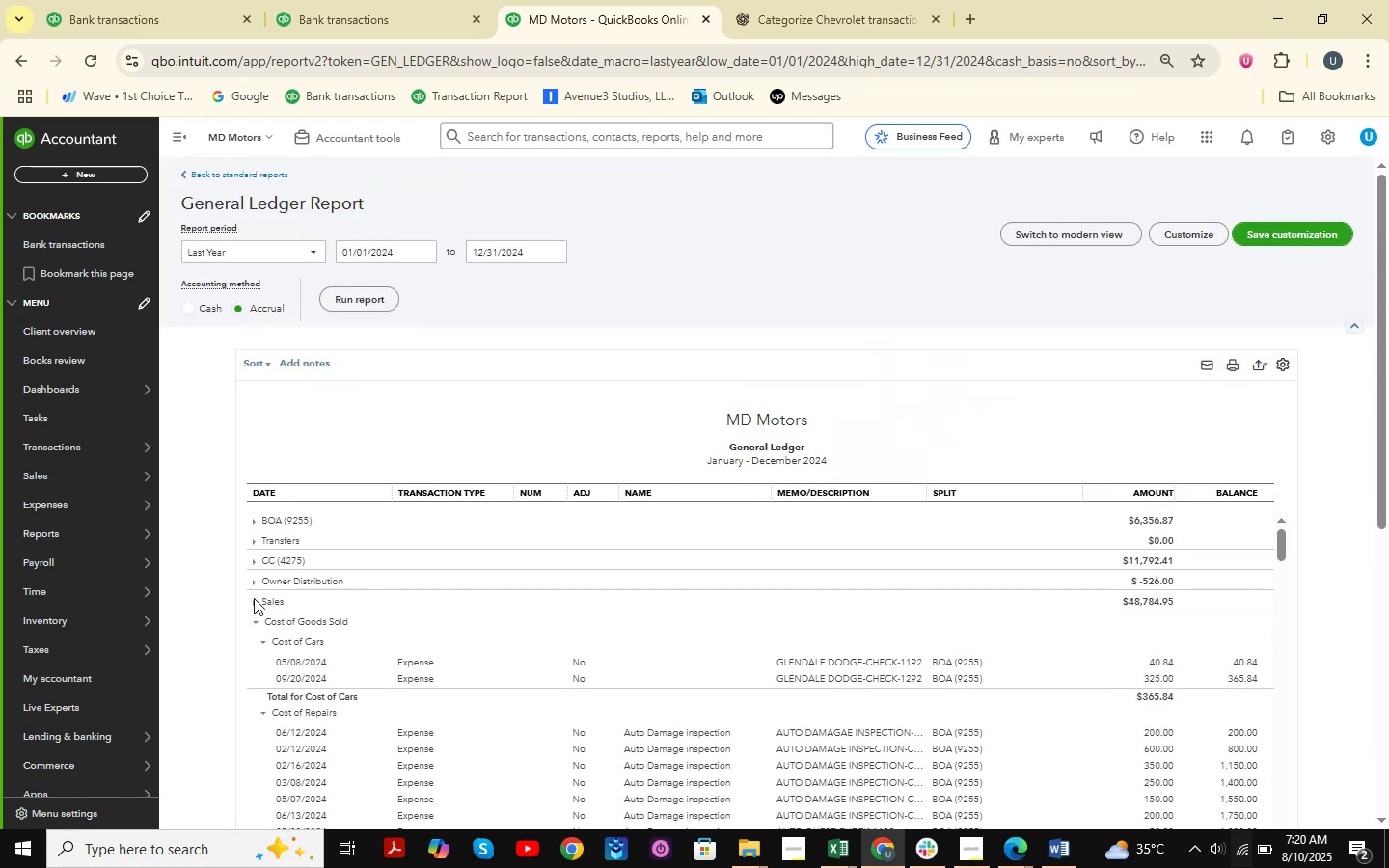 
scroll: coordinate [256, 600], scroll_direction: down, amount: 1.0
 